 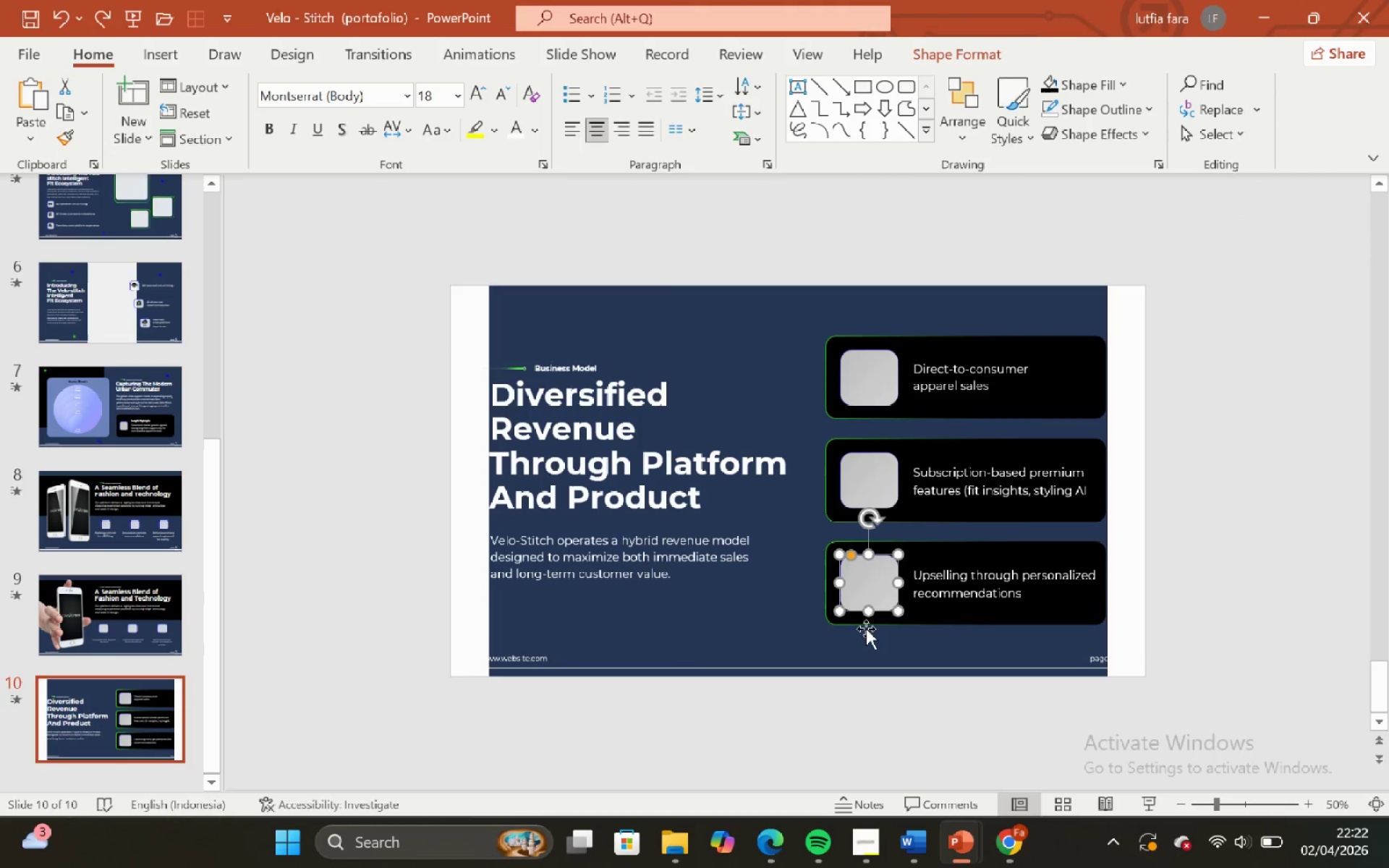 
left_click([873, 576])
 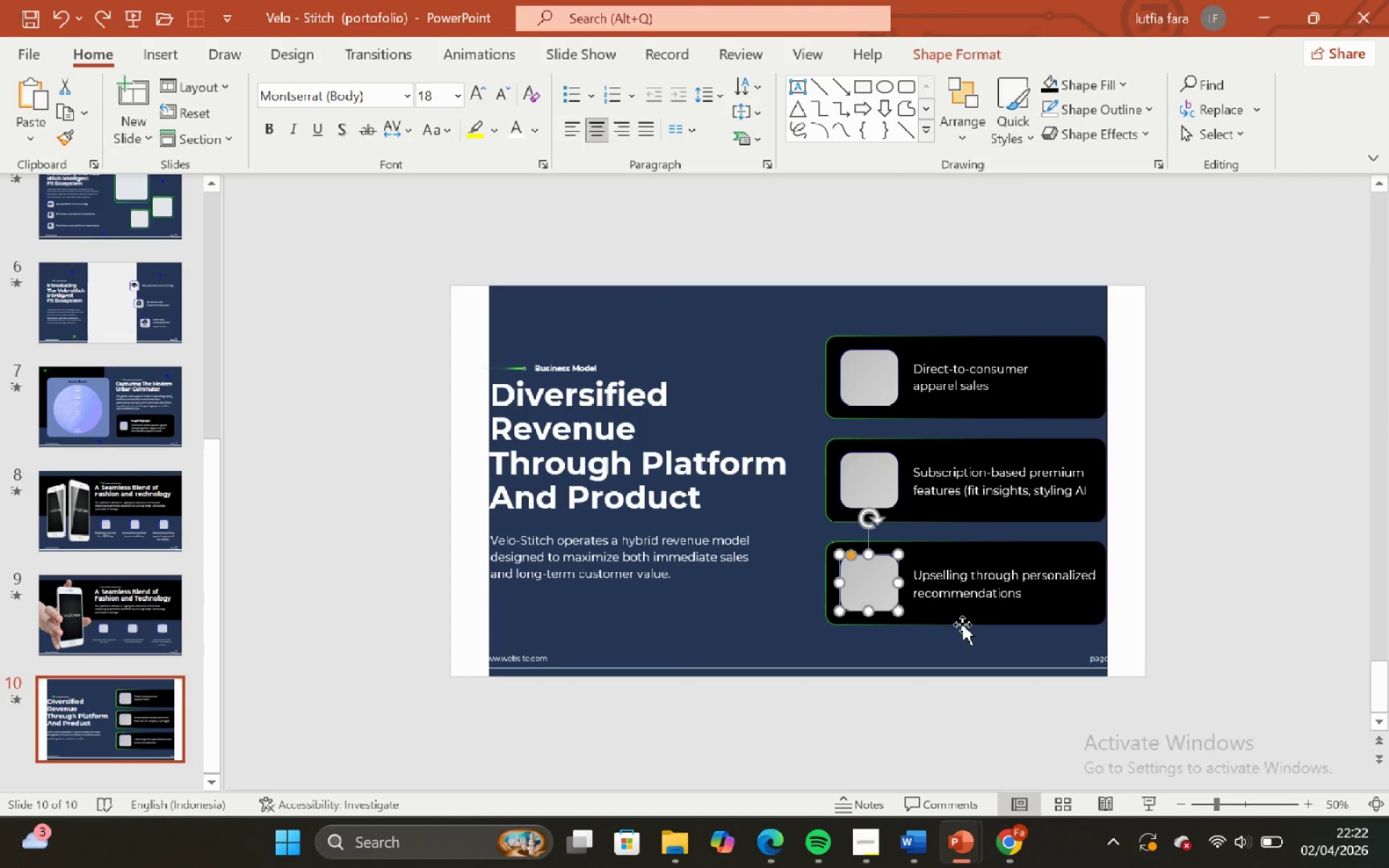 
left_click([962, 624])
 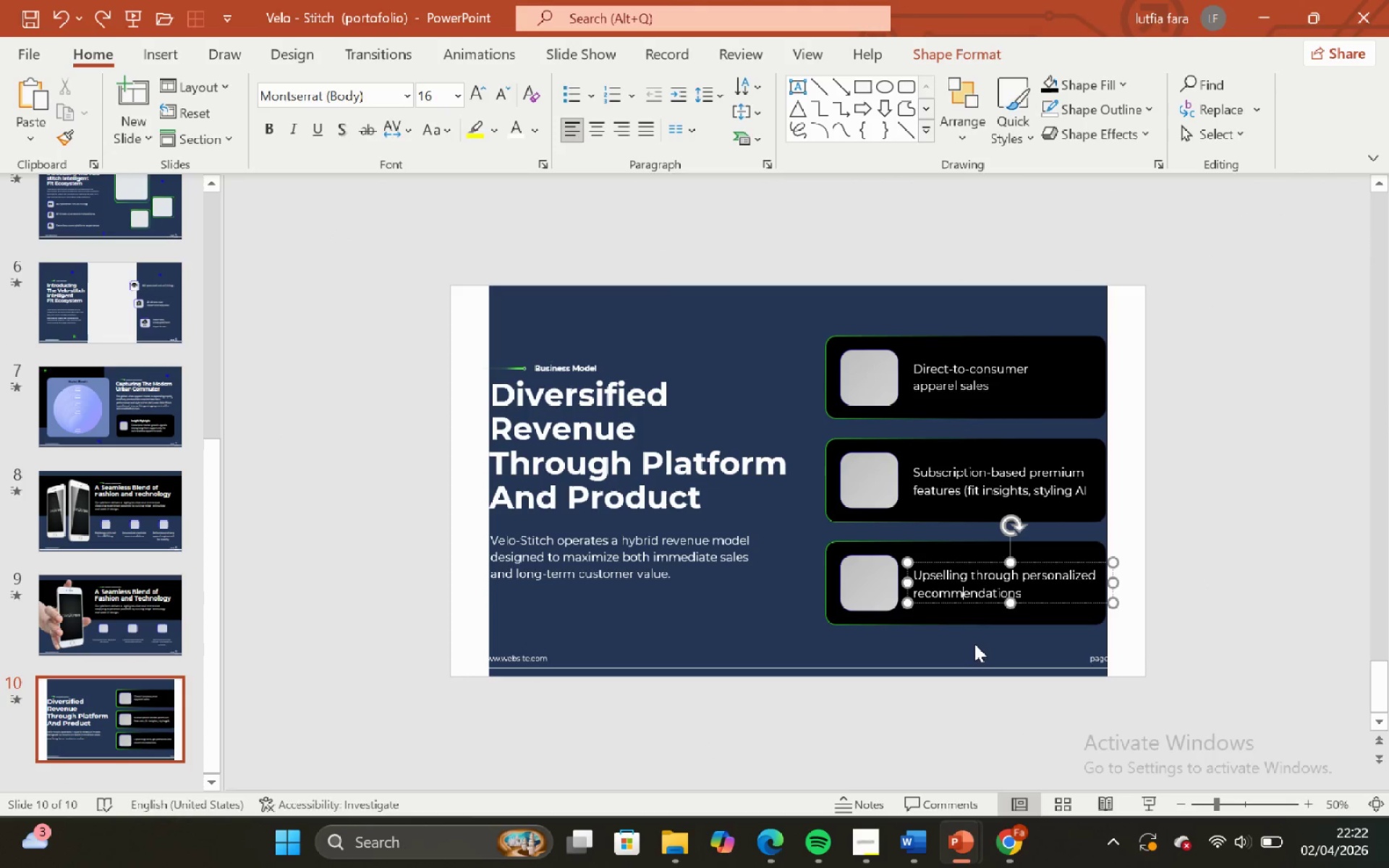 
double_click([978, 649])
 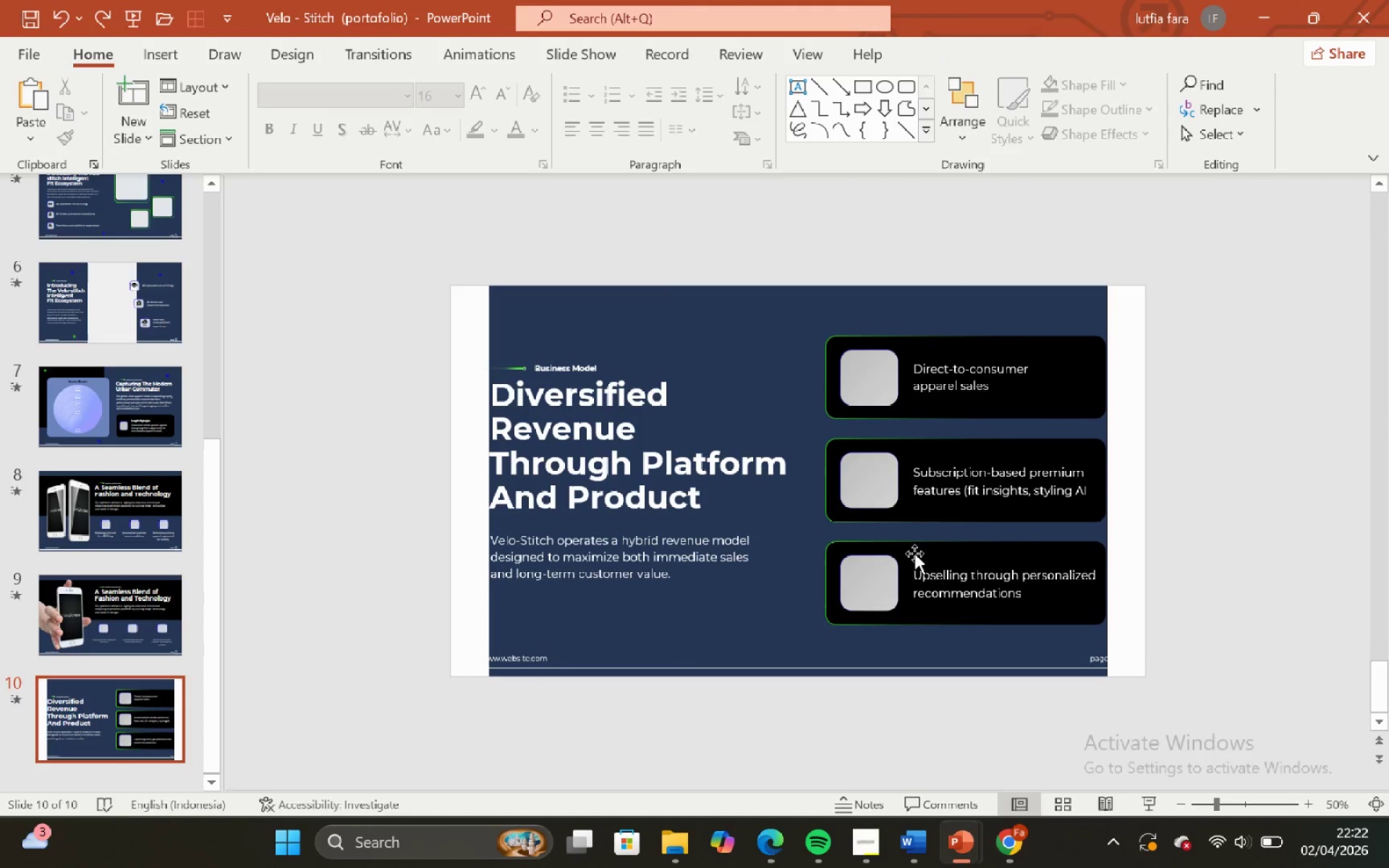 
left_click([914, 553])
 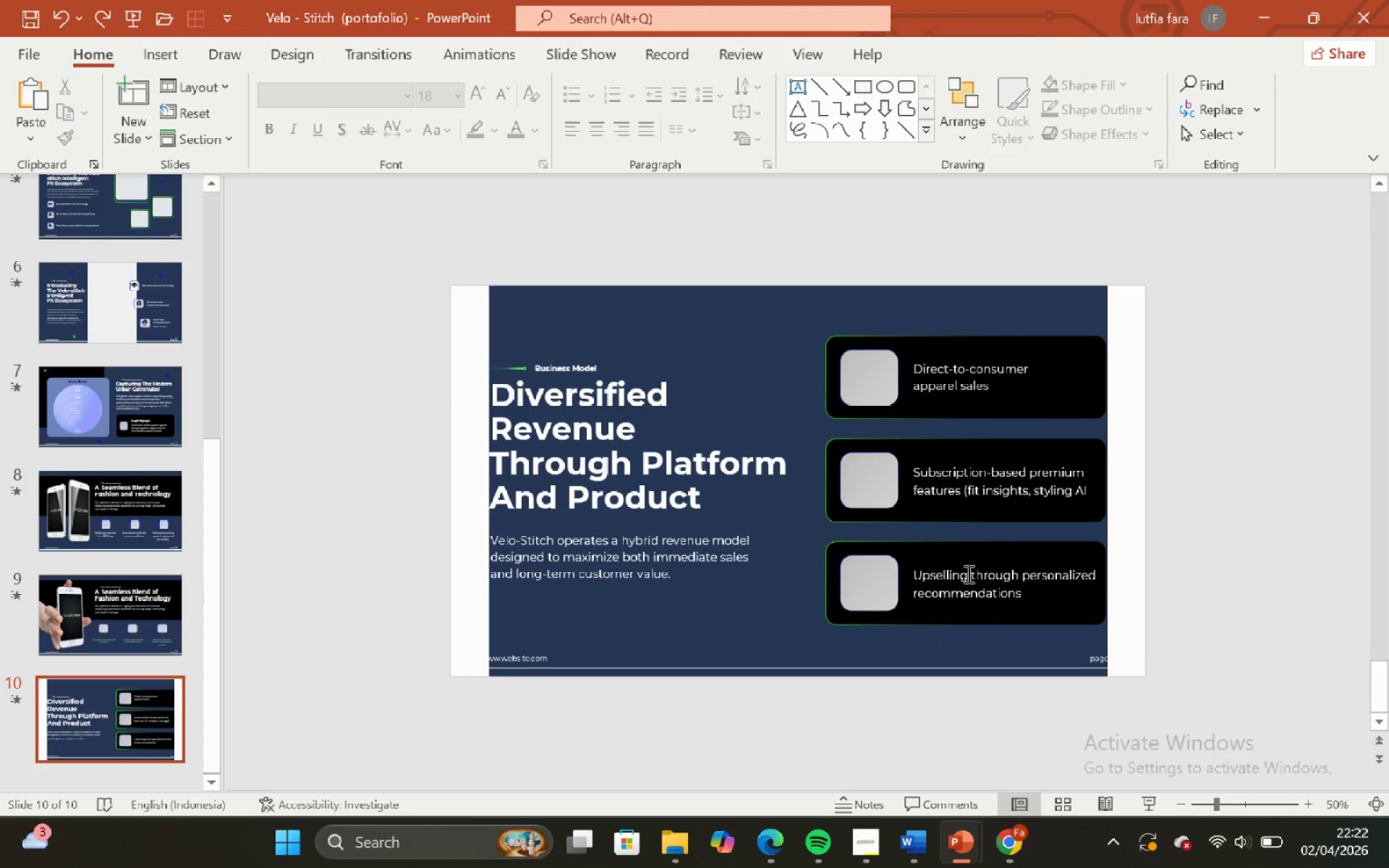 
left_click([964, 587])
 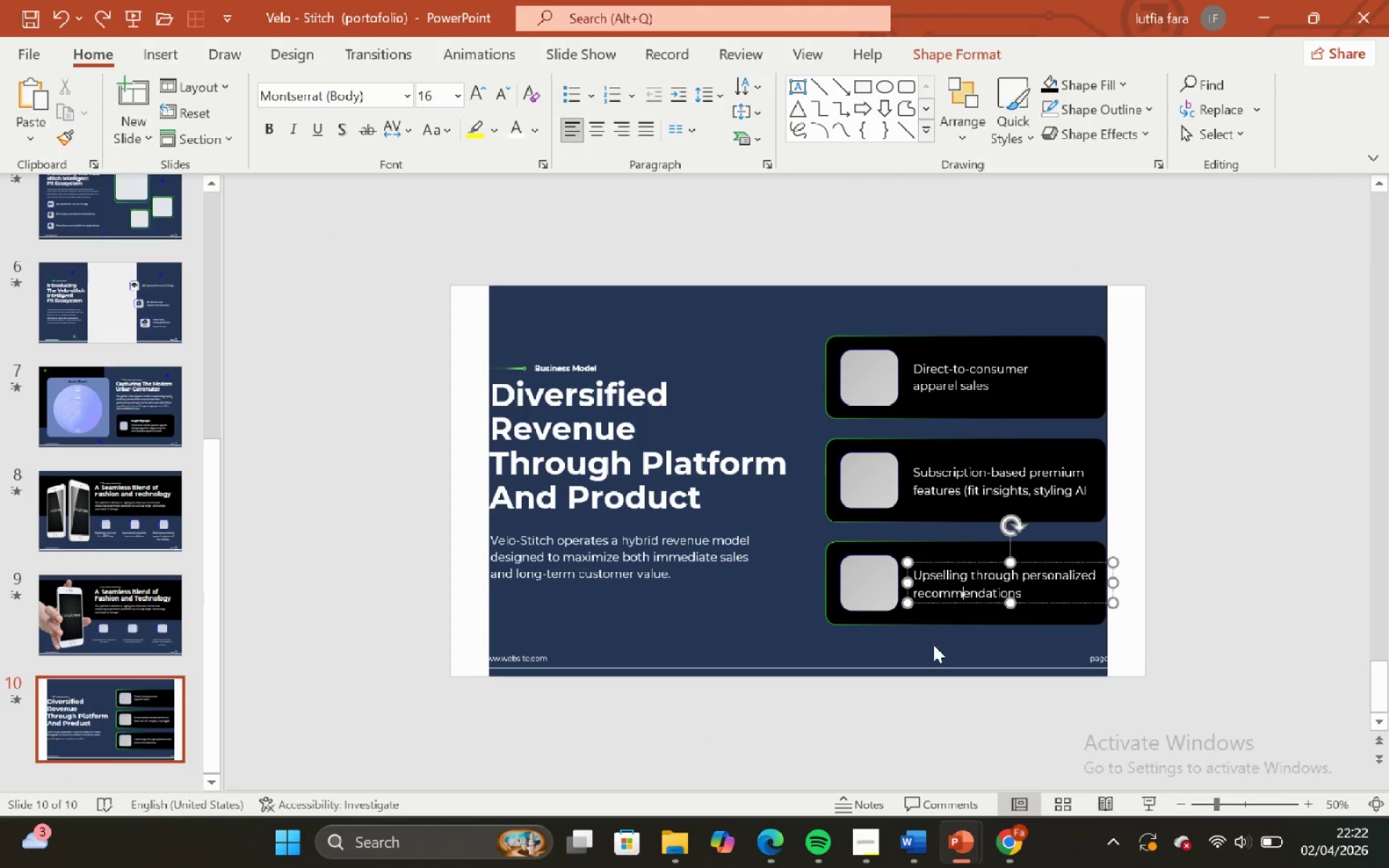 
left_click_drag(start_coordinate=[933, 645], to_coordinate=[929, 651])
 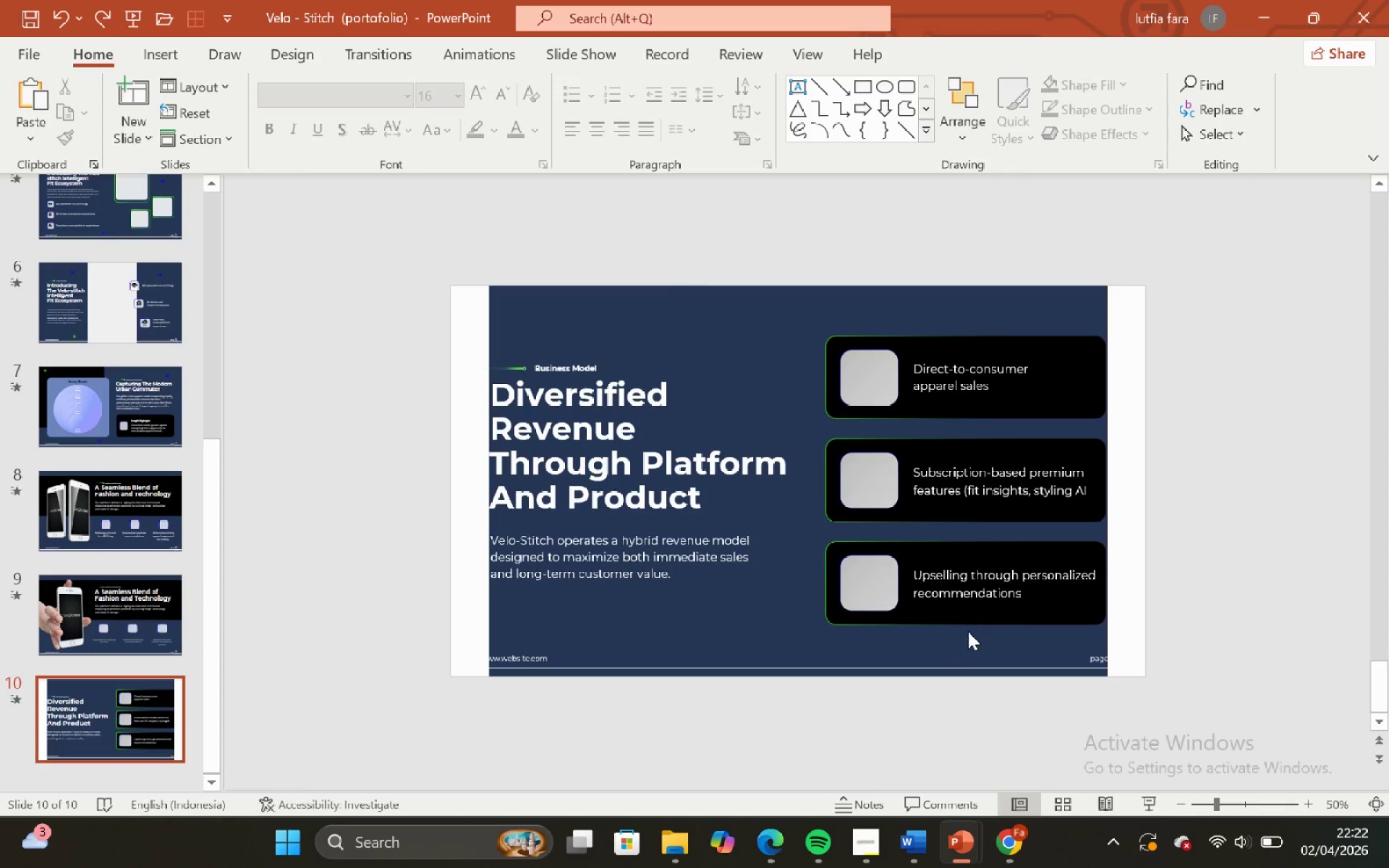 
left_click([960, 600])
 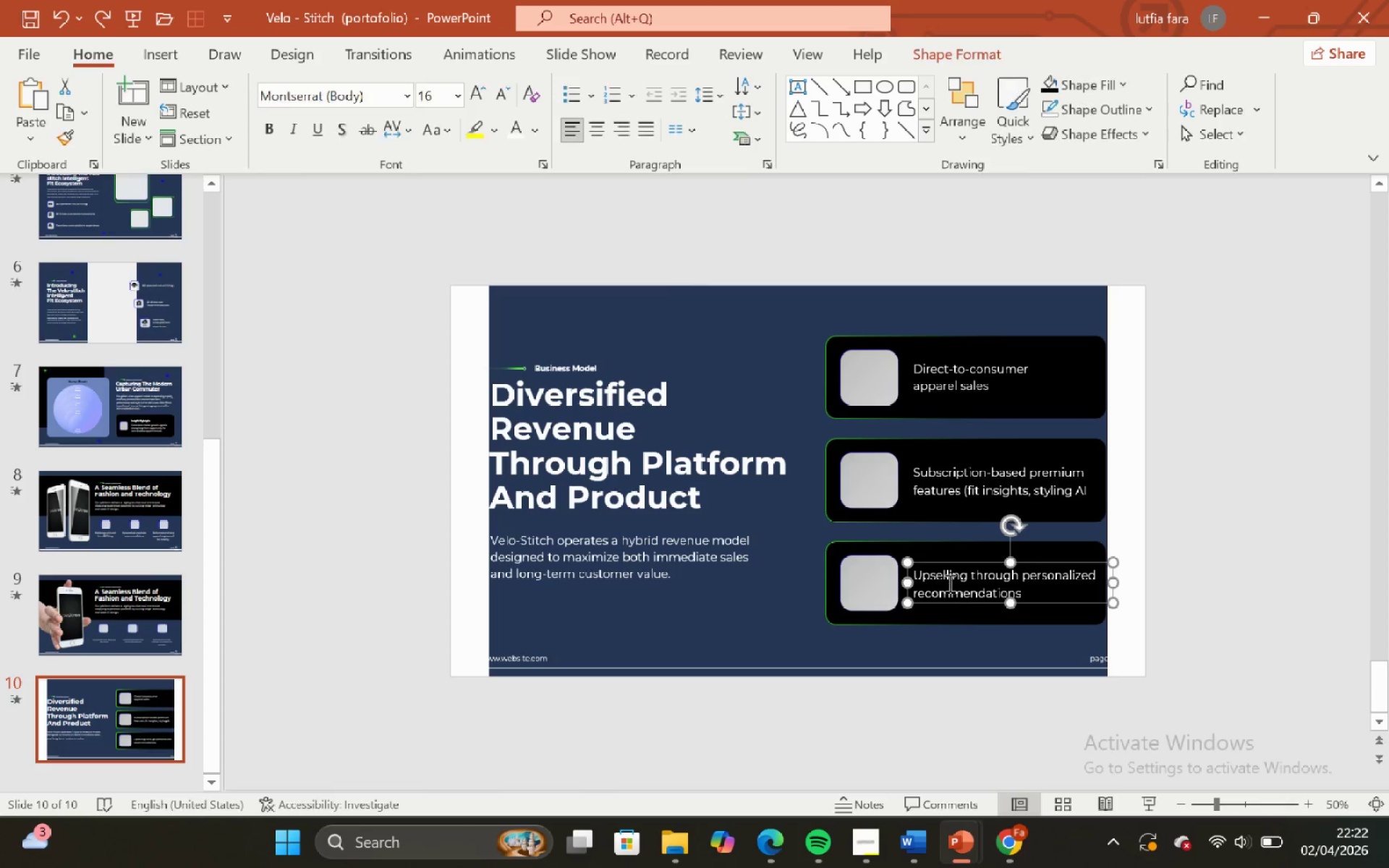 
hold_key(key=ShiftLeft, duration=1.25)
left_click([944, 476])
 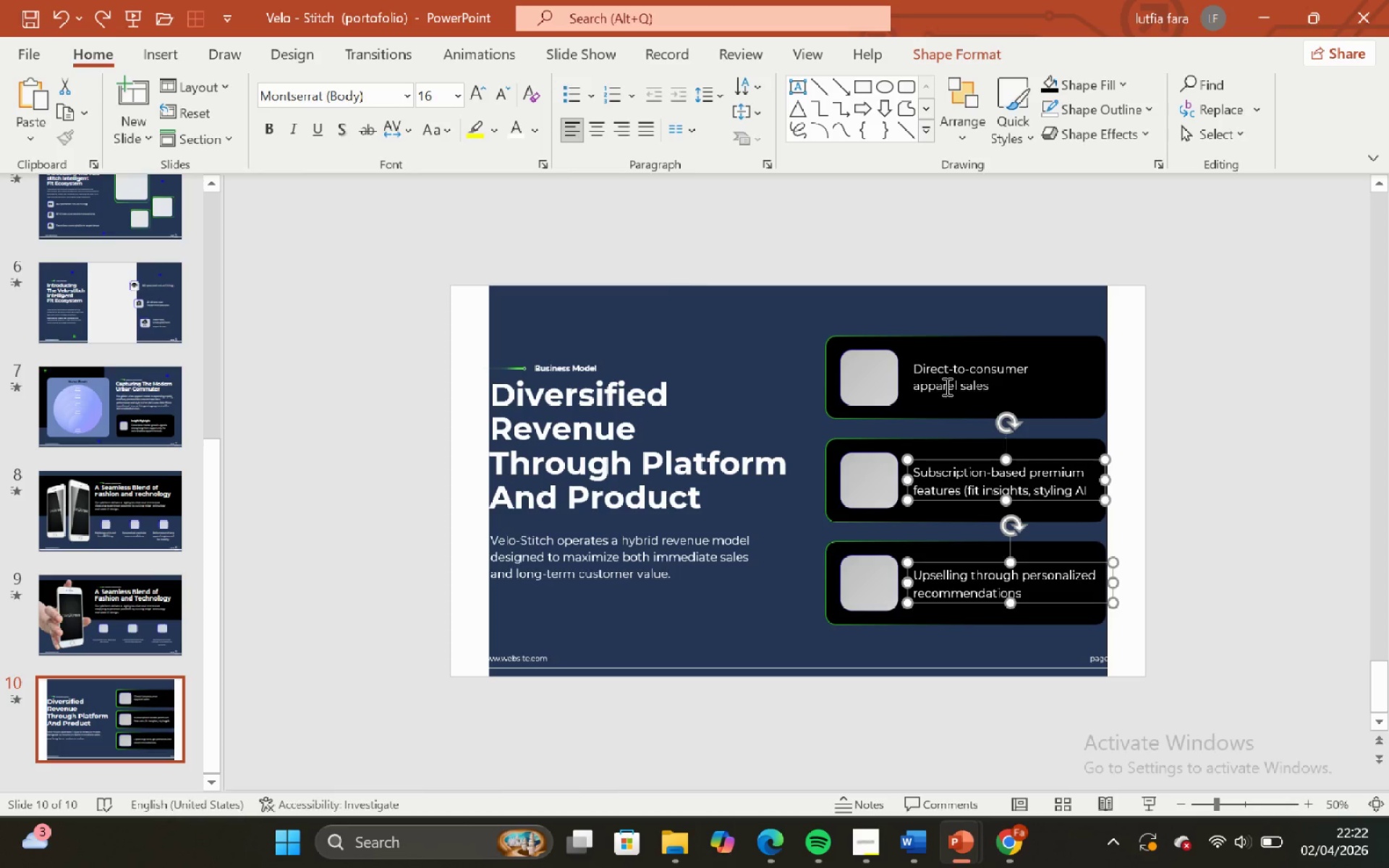 
left_click([946, 386])
 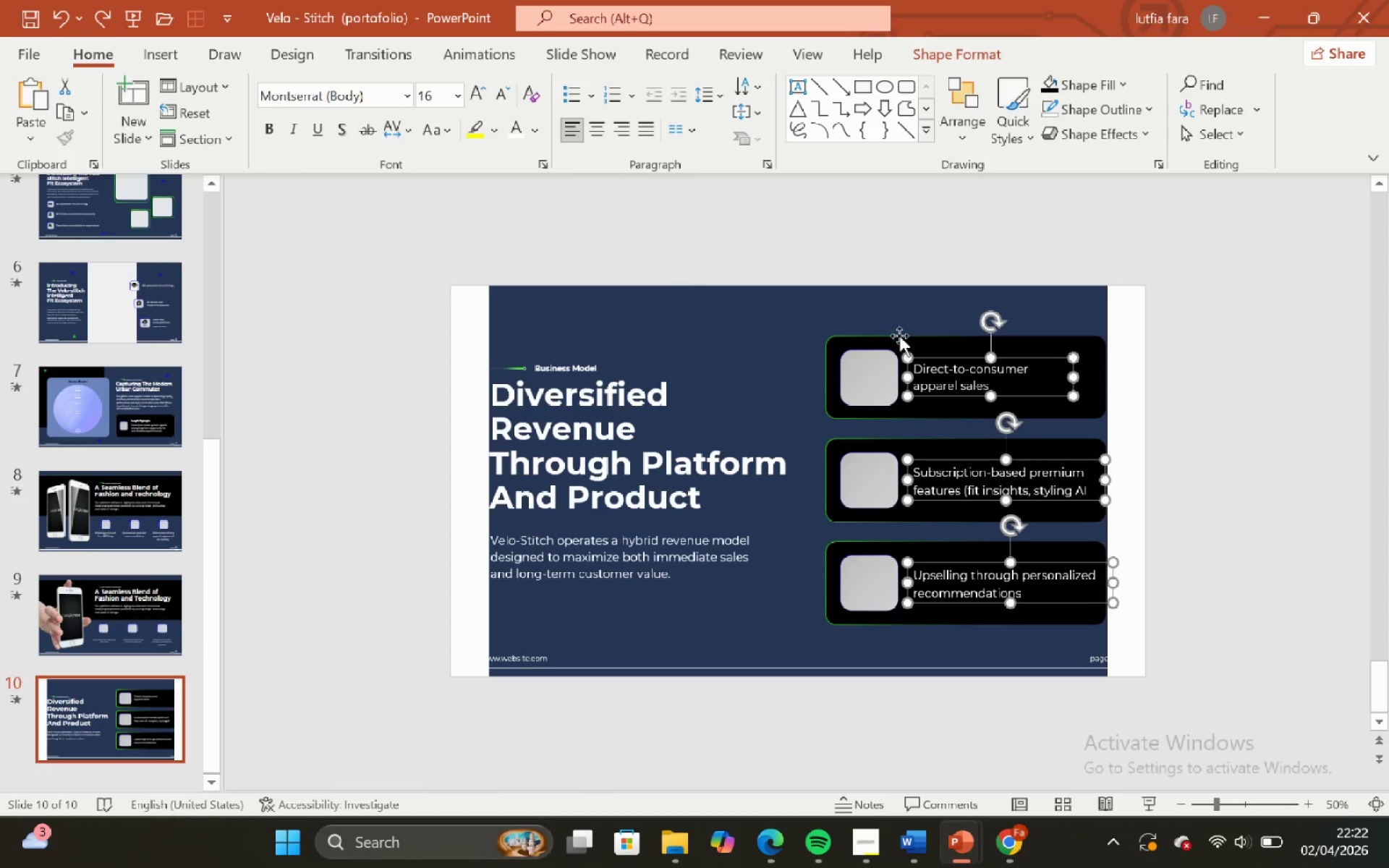 
left_click([895, 326])
 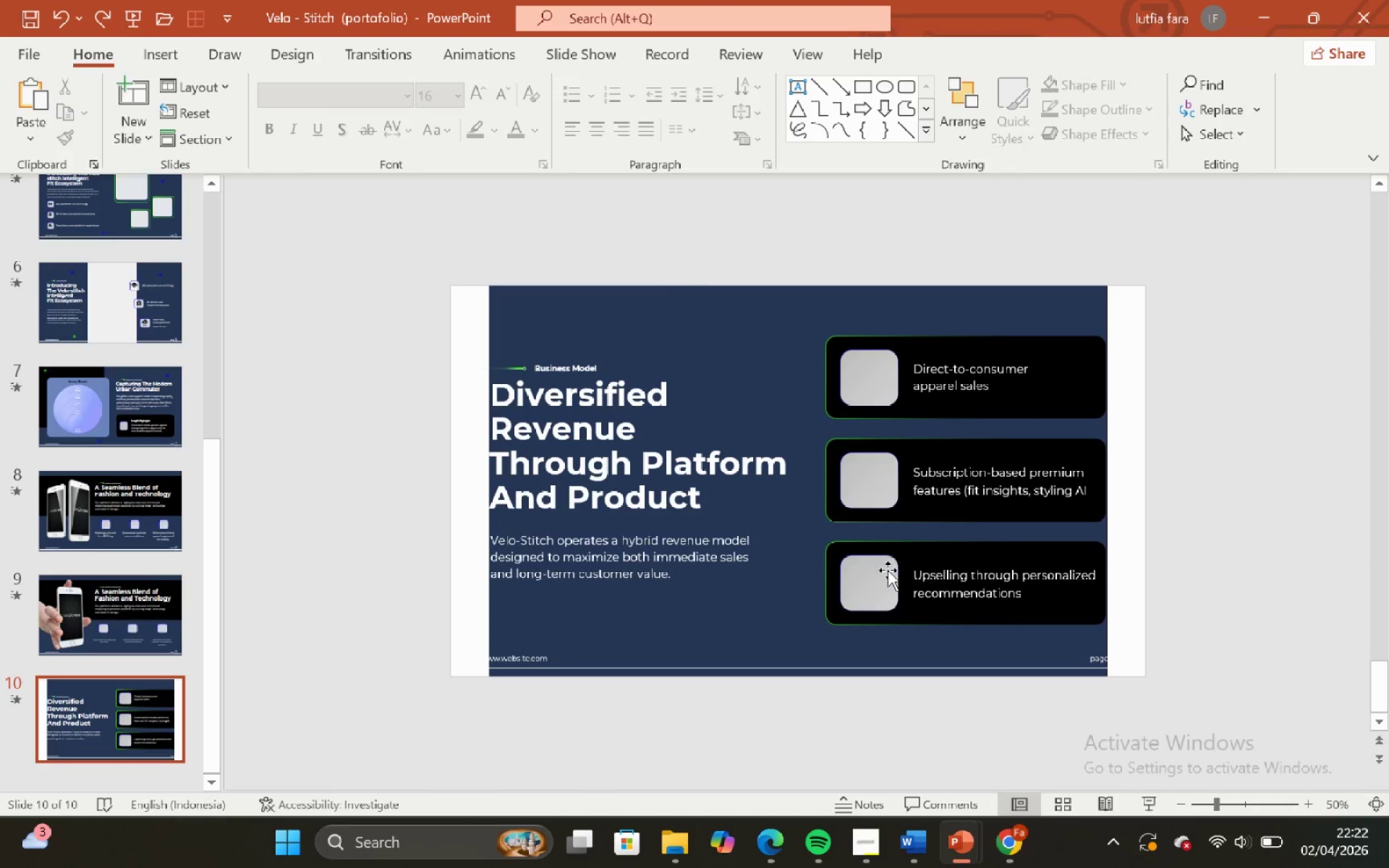 
left_click([888, 570])
 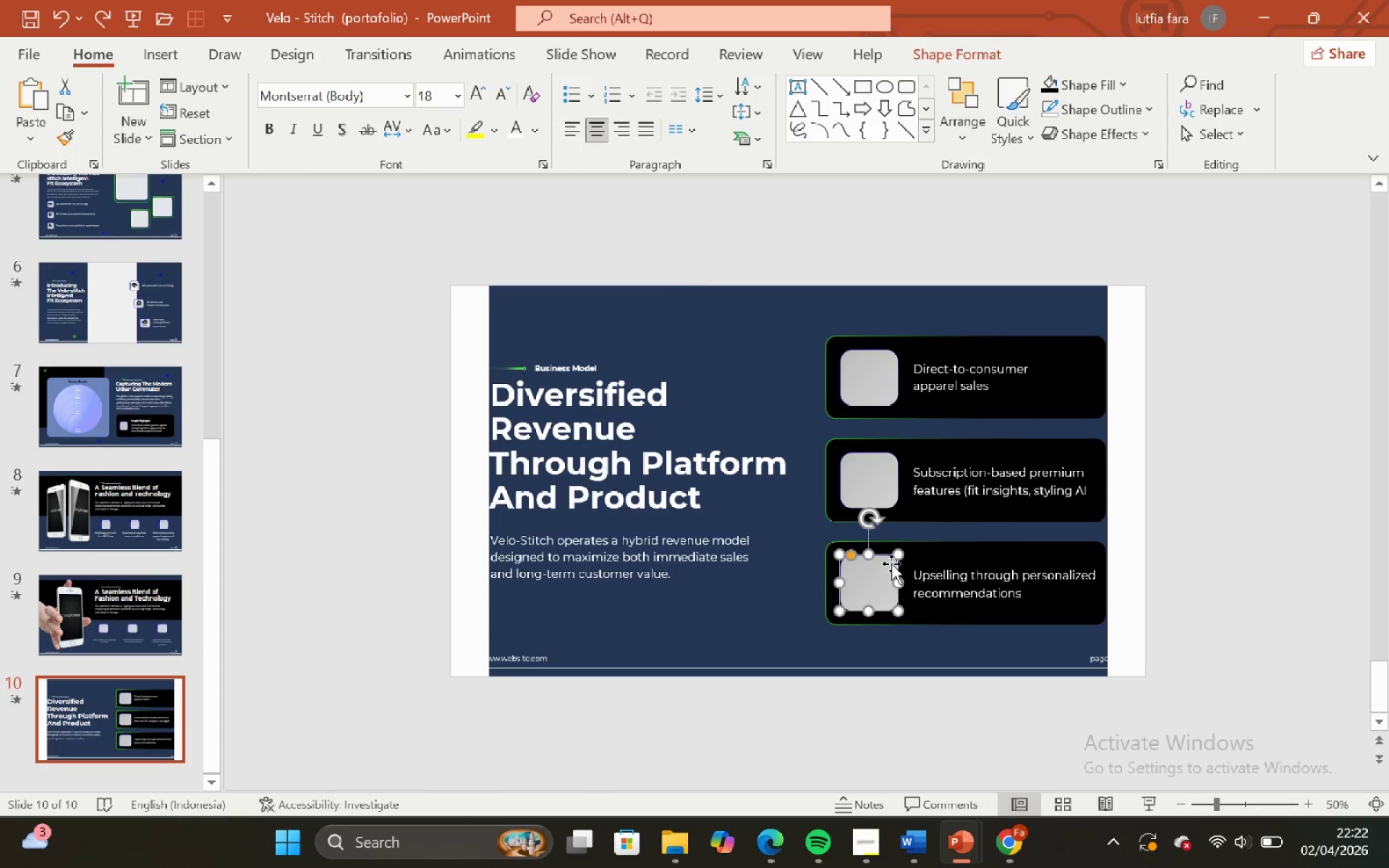 
hold_key(key=ShiftLeft, duration=0.66)
left_click([905, 545])
 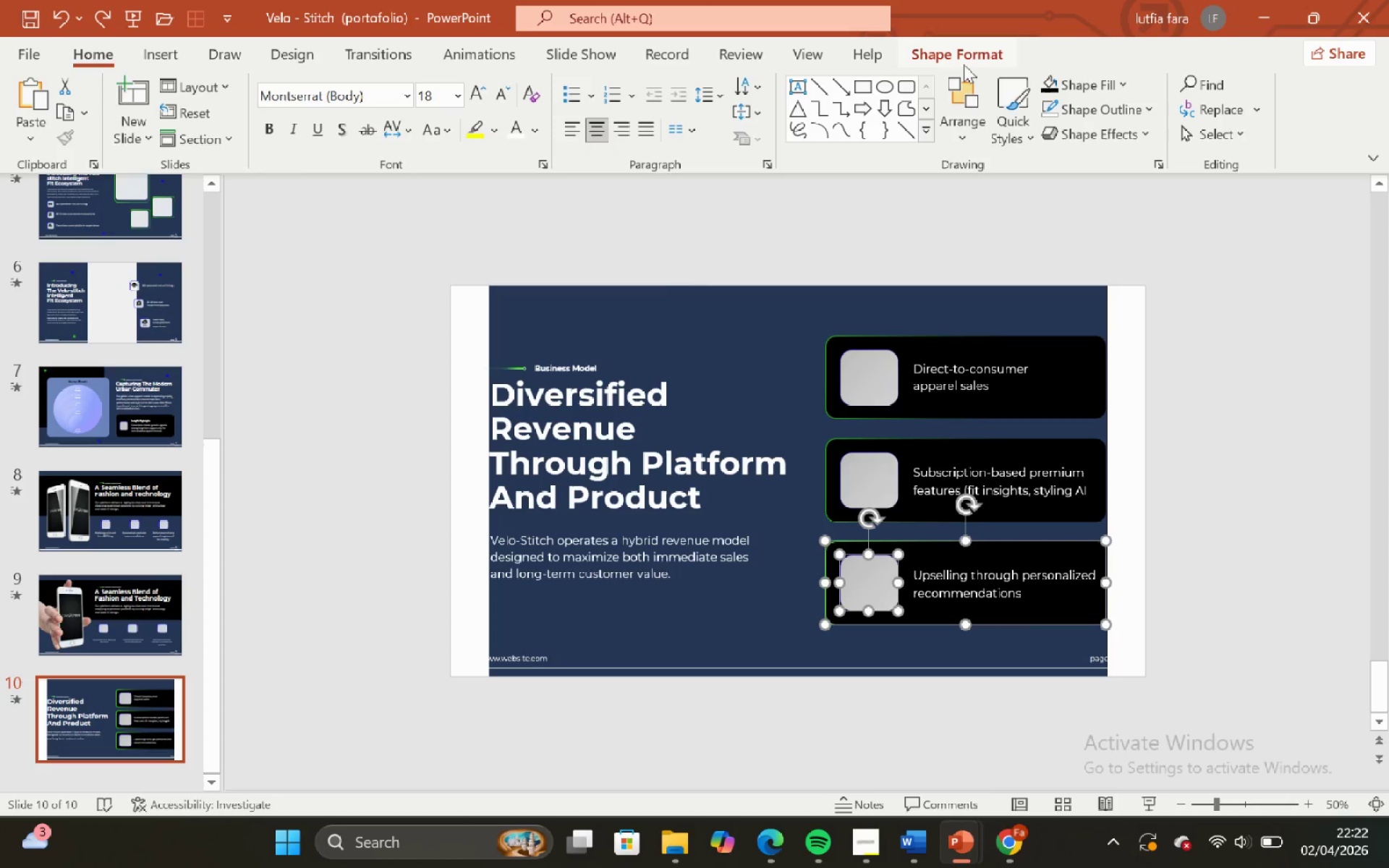 
left_click([958, 49])
 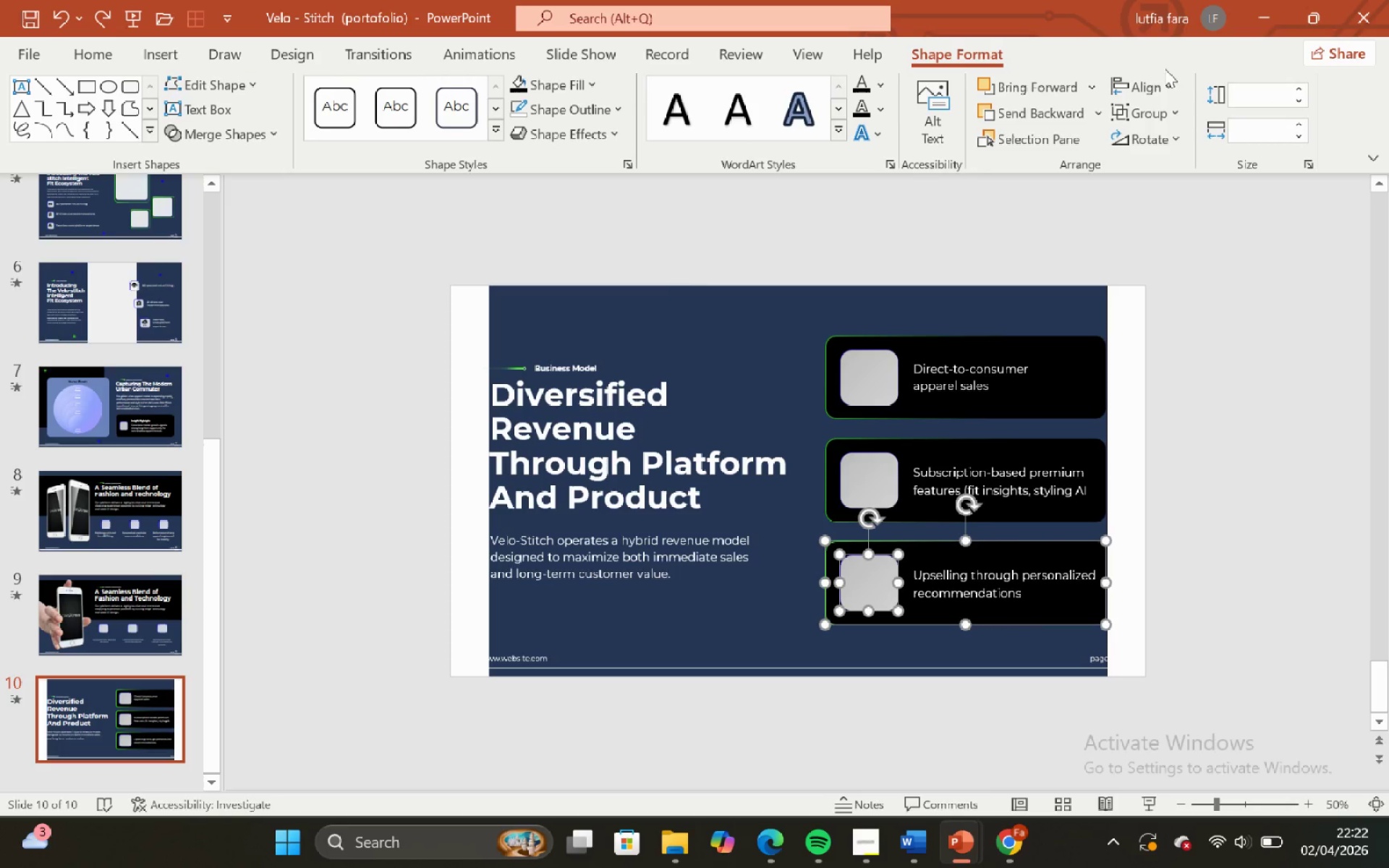 
left_click([1163, 75])
 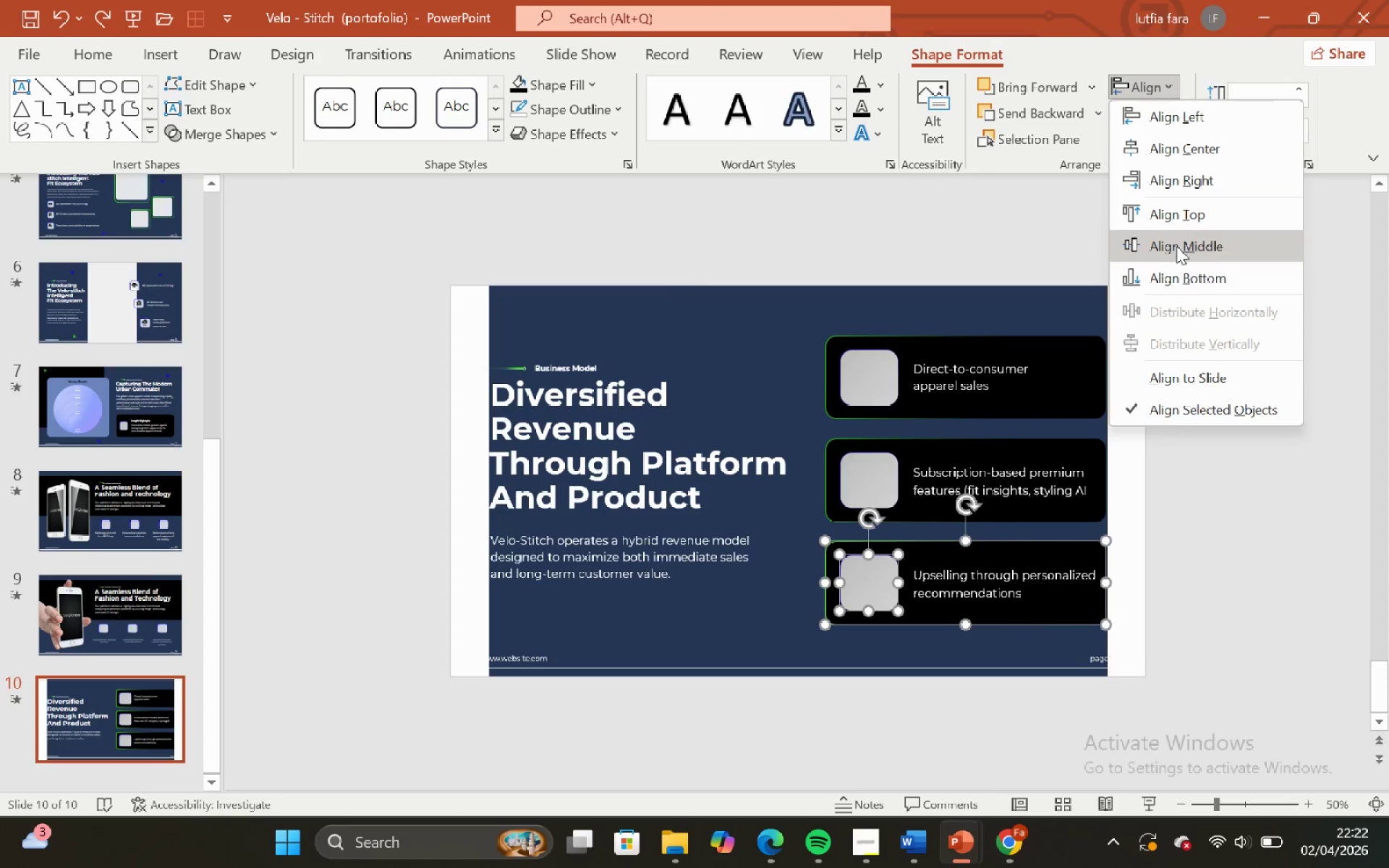 
left_click([1177, 247])
 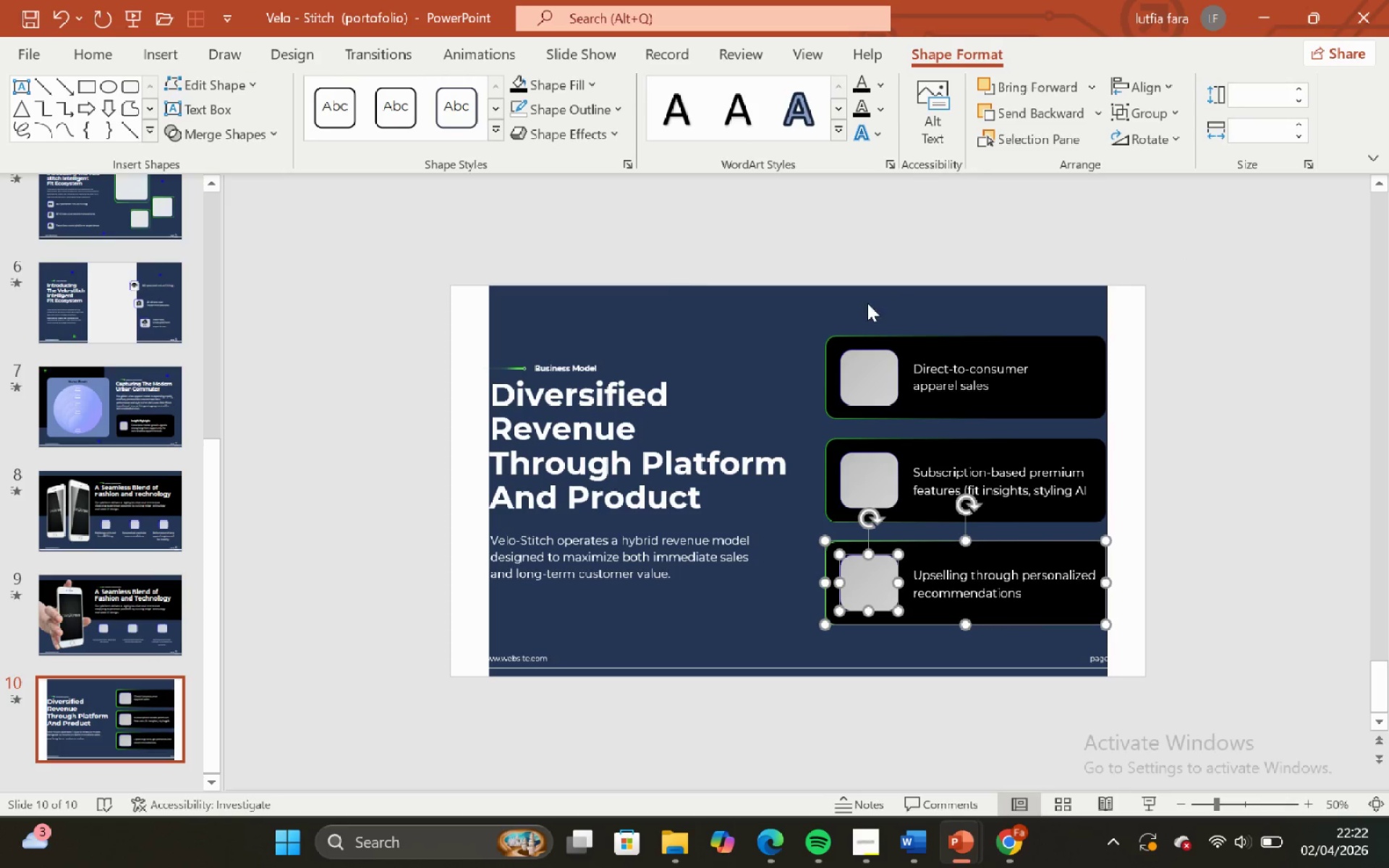 
left_click([867, 303])
 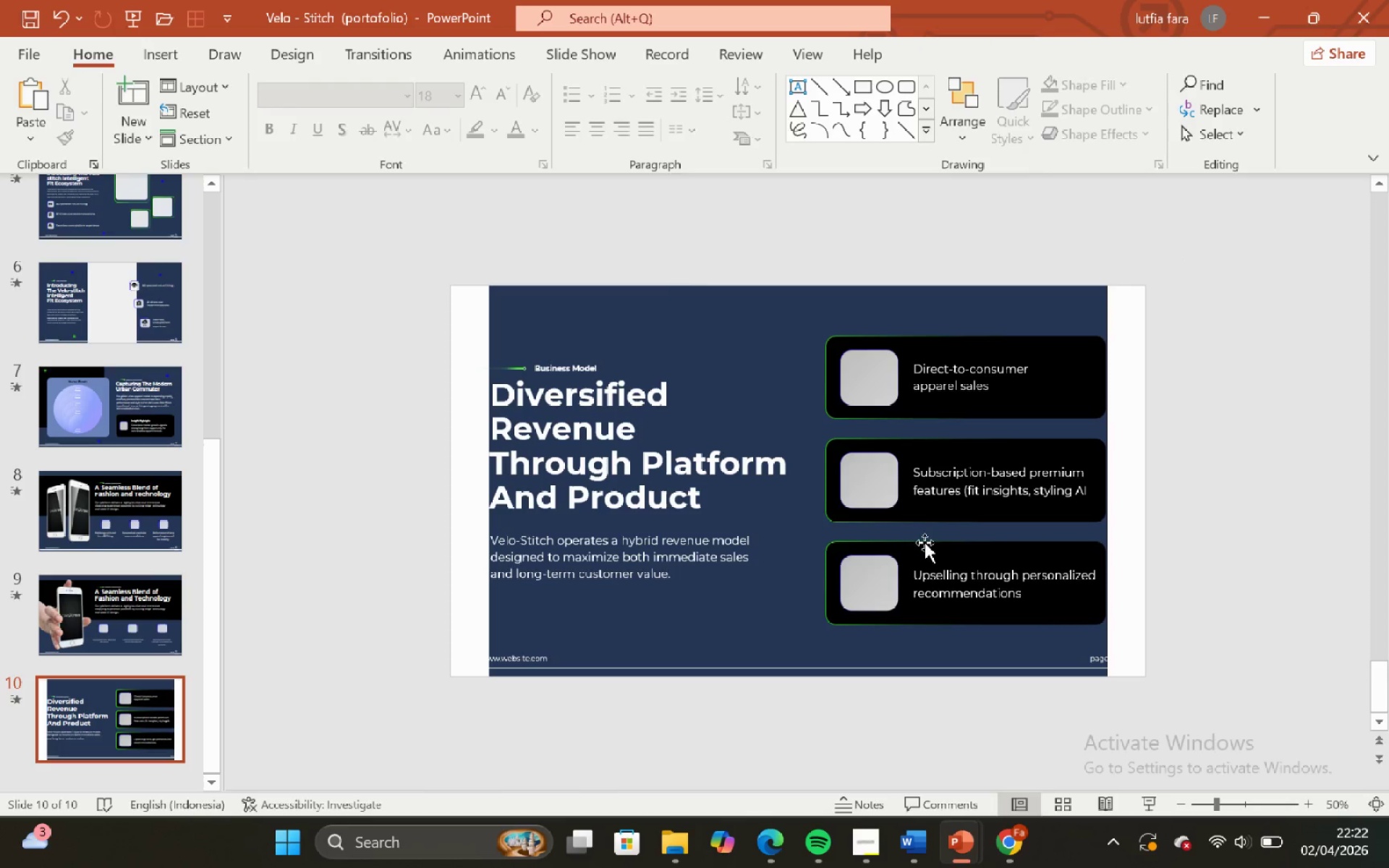 
left_click([859, 587])
 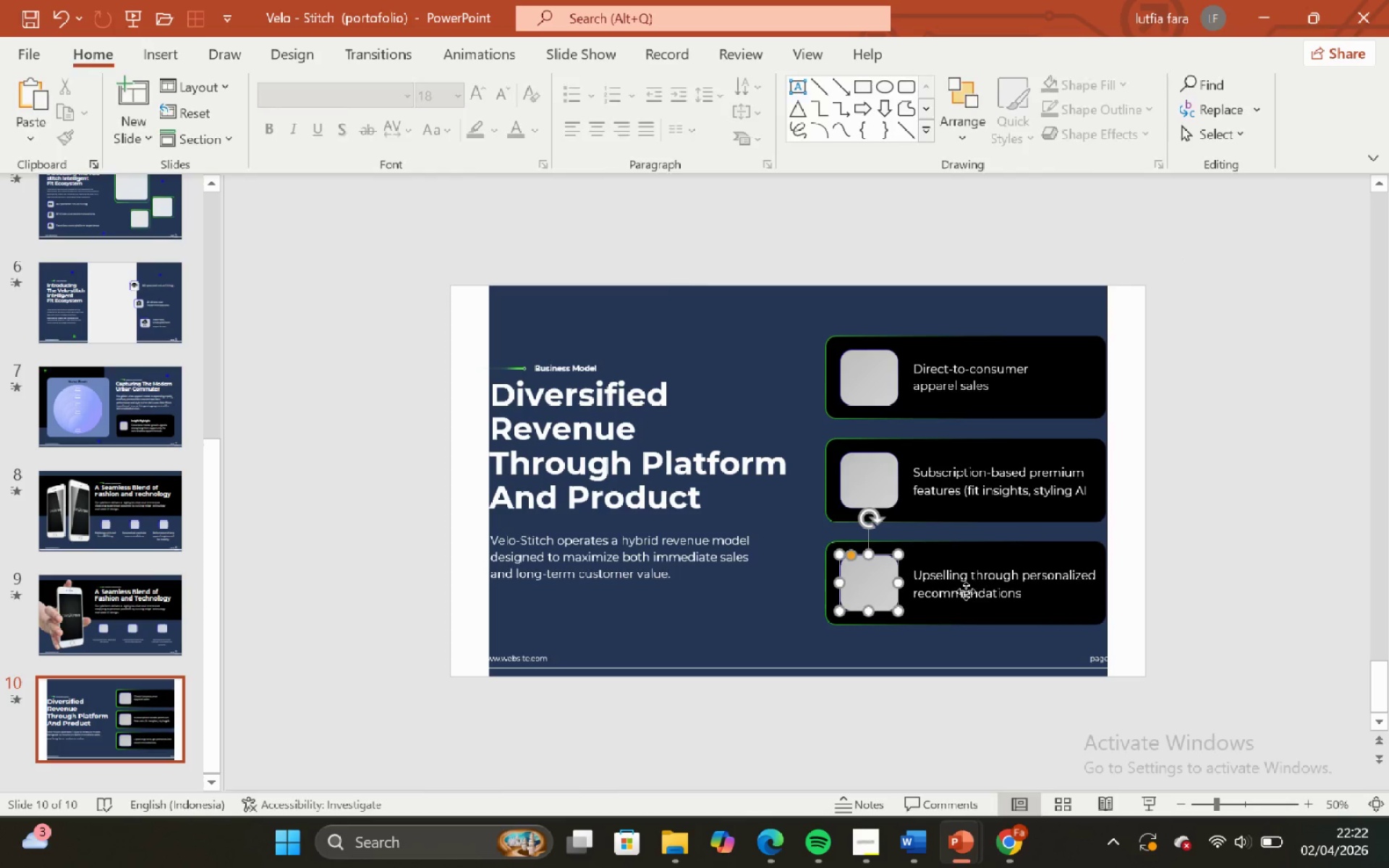 
hold_key(key=ShiftLeft, duration=0.47)
double_click([979, 590])
 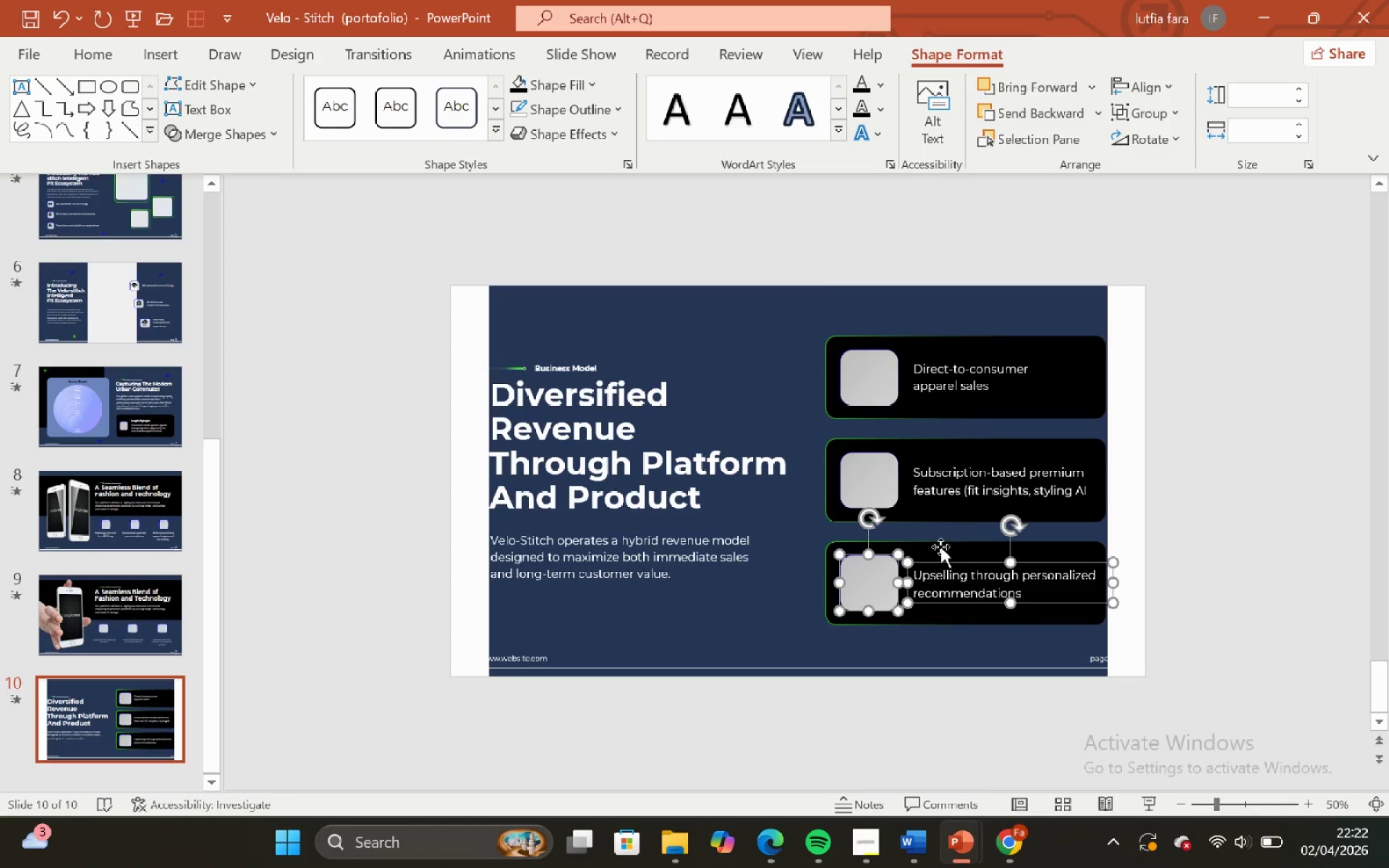 
key(Shift+ShiftLeft)
 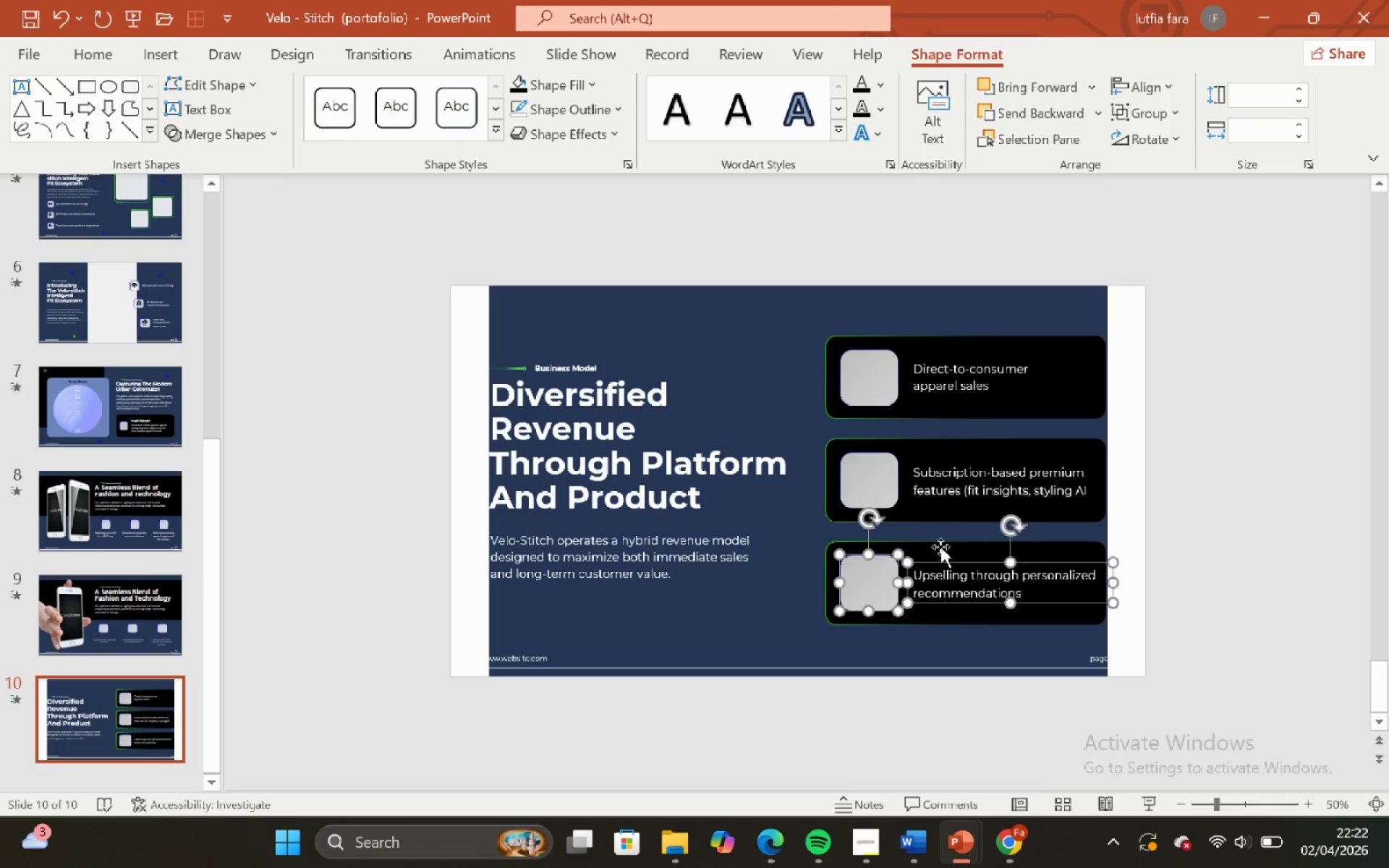 
left_click([940, 547])
 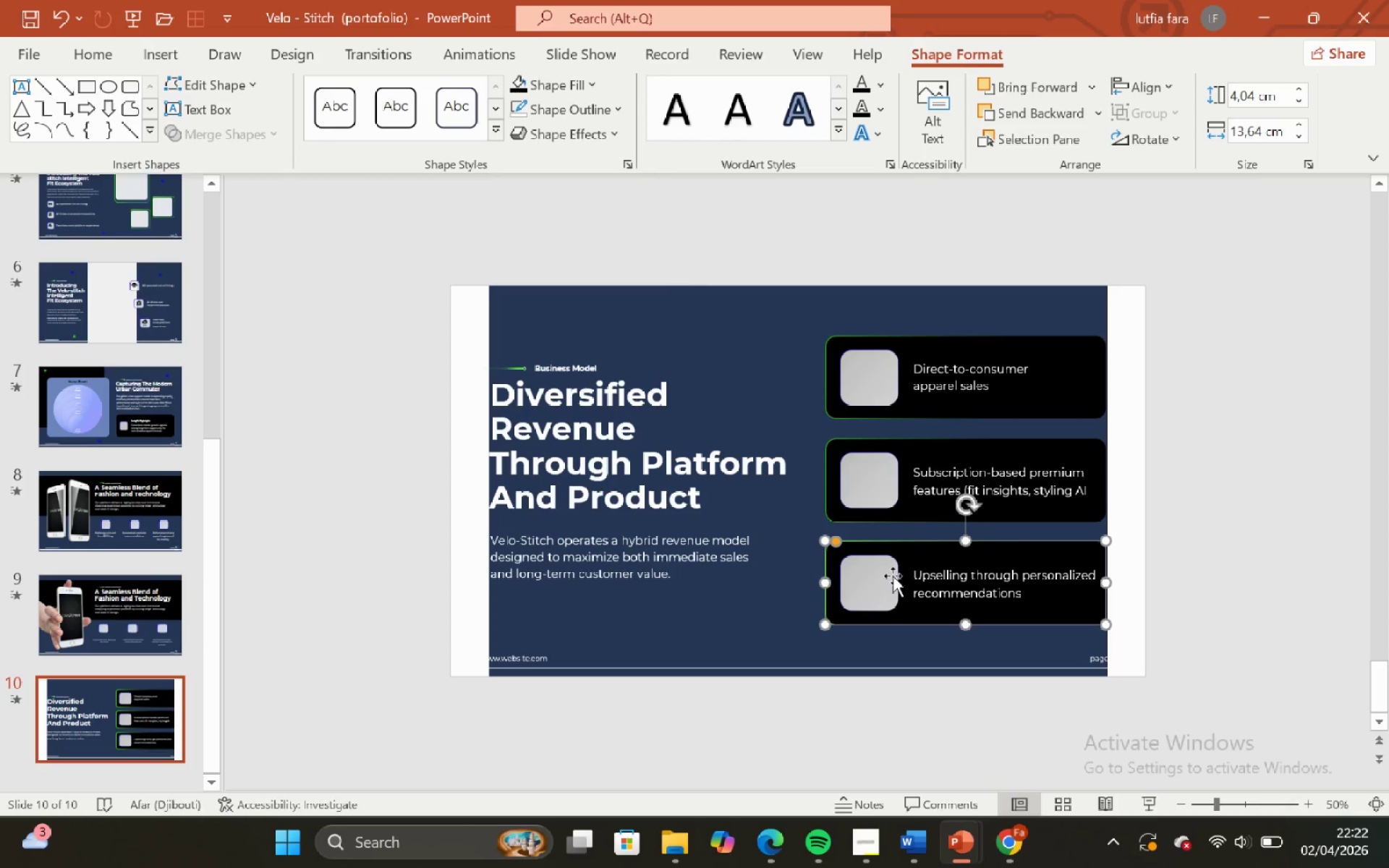 
hold_key(key=ShiftLeft, duration=0.98)
left_click([892, 575])
 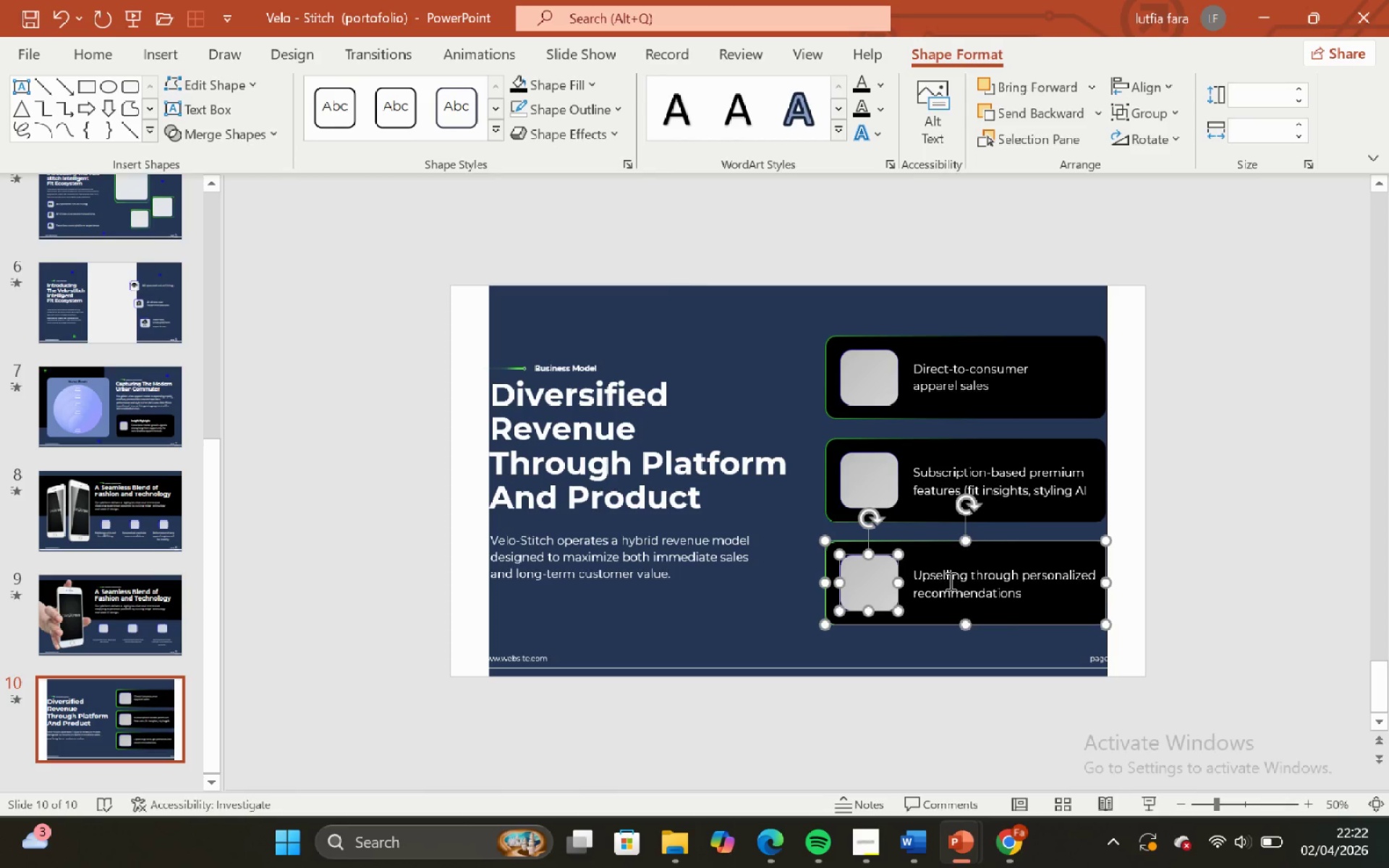 
double_click([949, 581])
 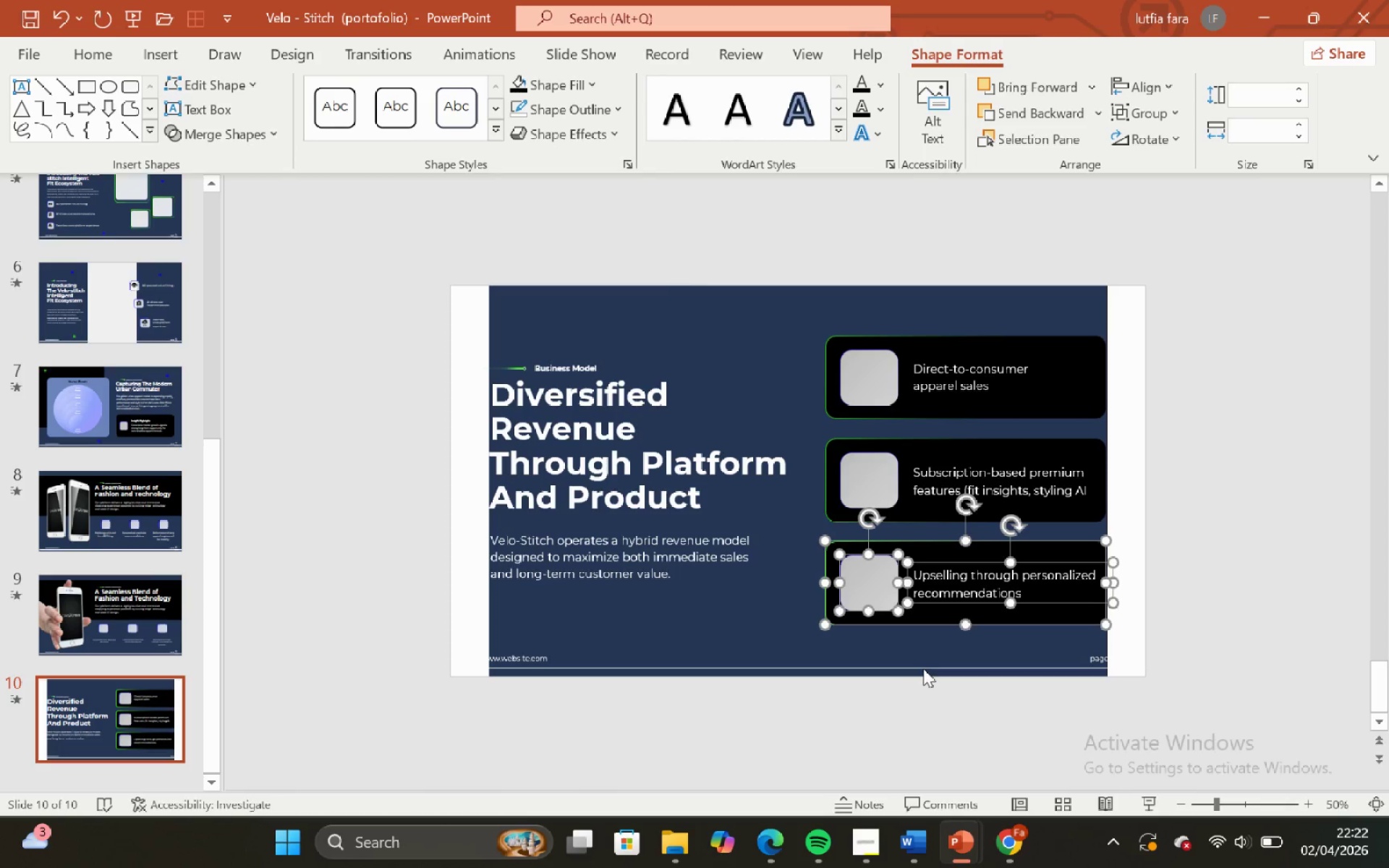 
left_click([923, 668])
 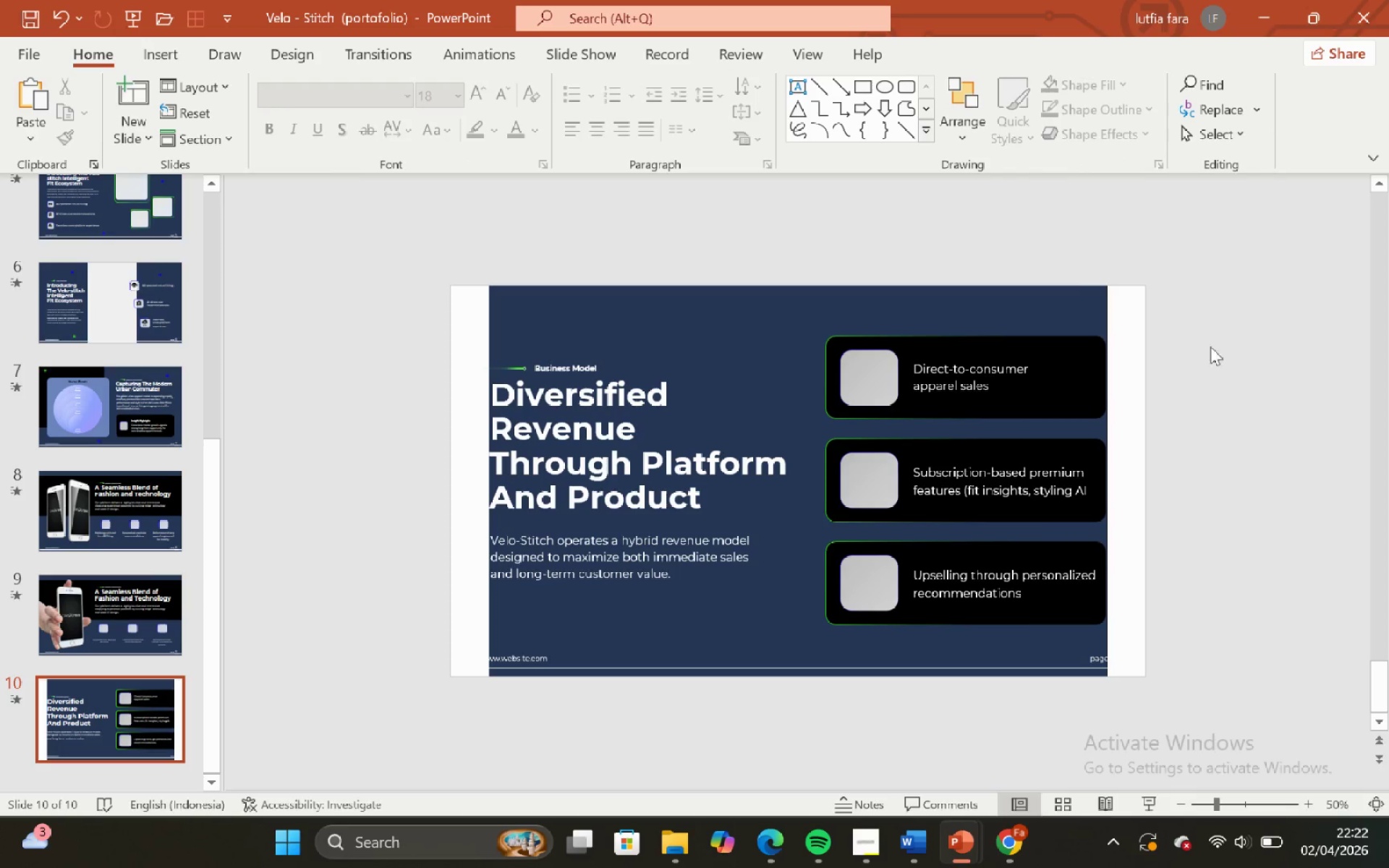 
left_click_drag(start_coordinate=[1212, 304], to_coordinate=[781, 641])
 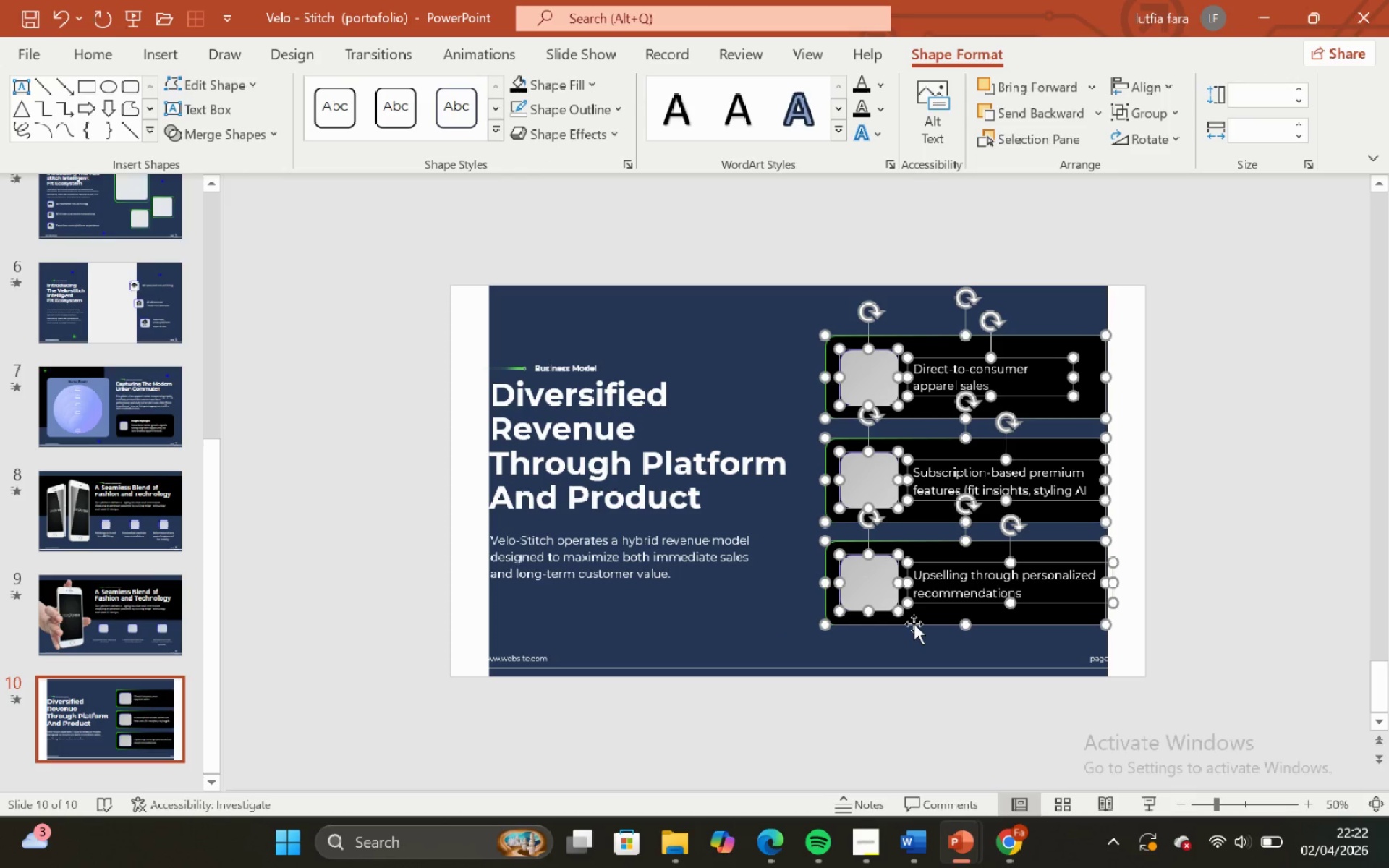 
hold_key(key=ShiftLeft, duration=1.25)
 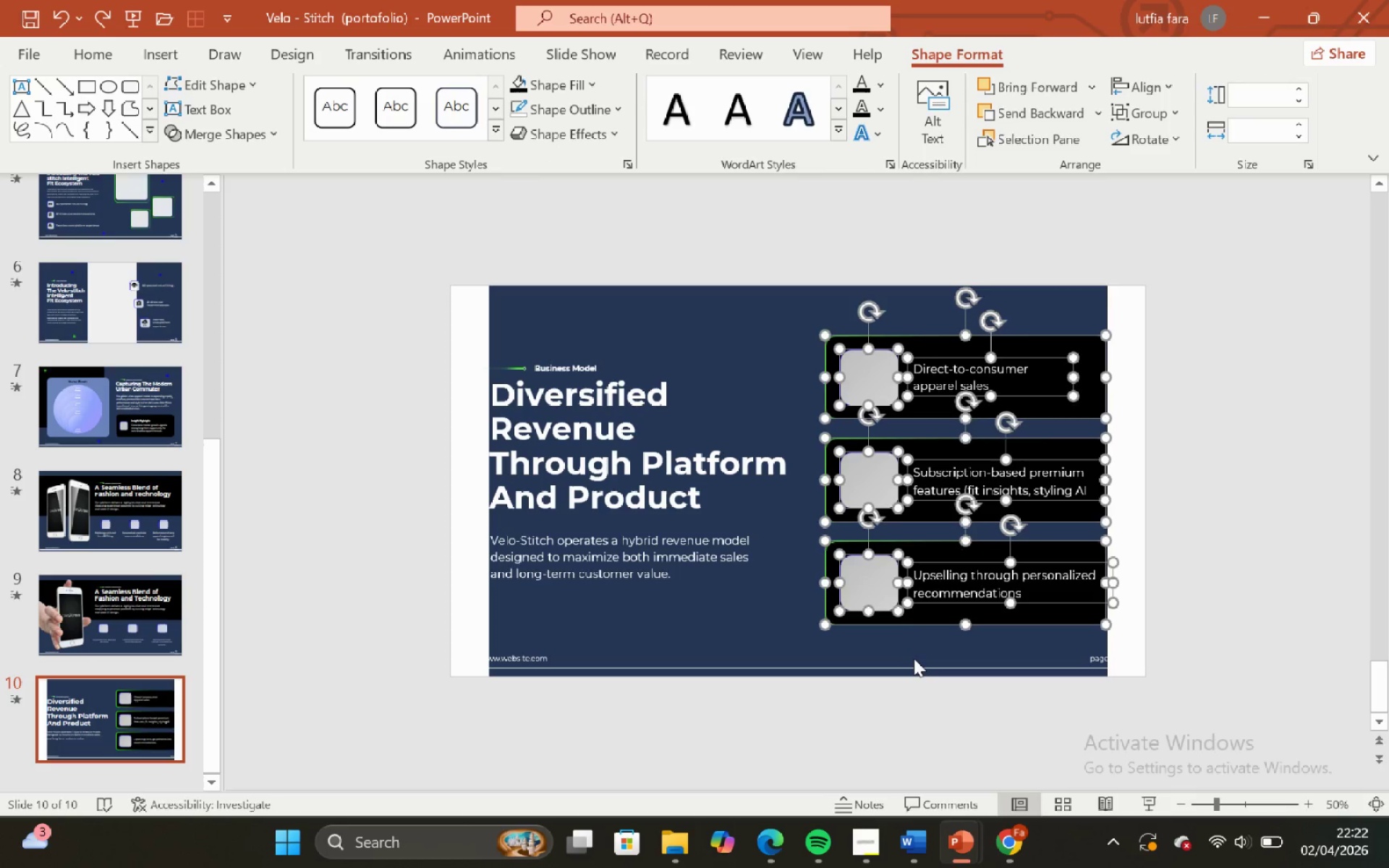 
key(Control+Z)
 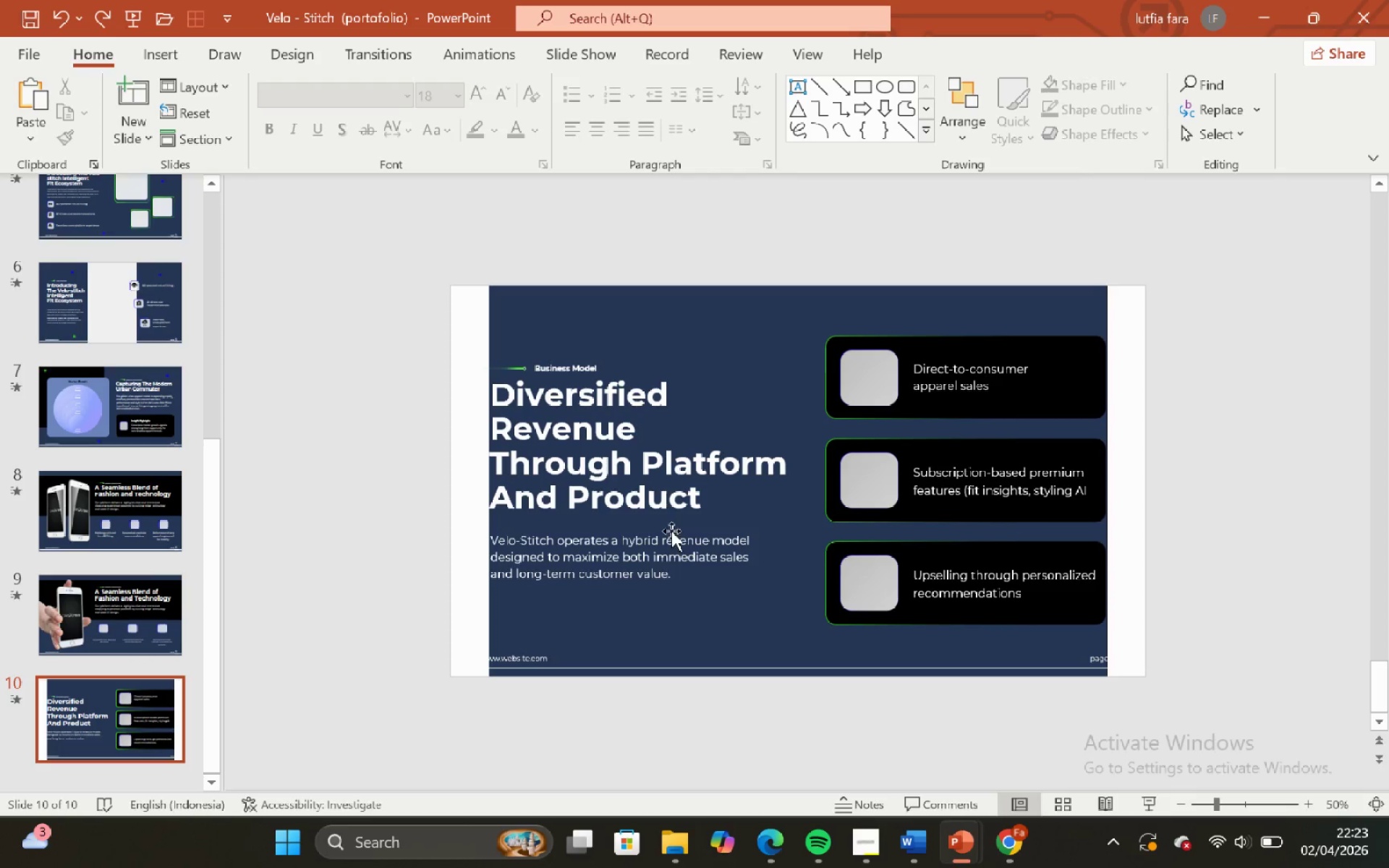 
left_click_drag(start_coordinate=[721, 586], to_coordinate=[746, 598])
 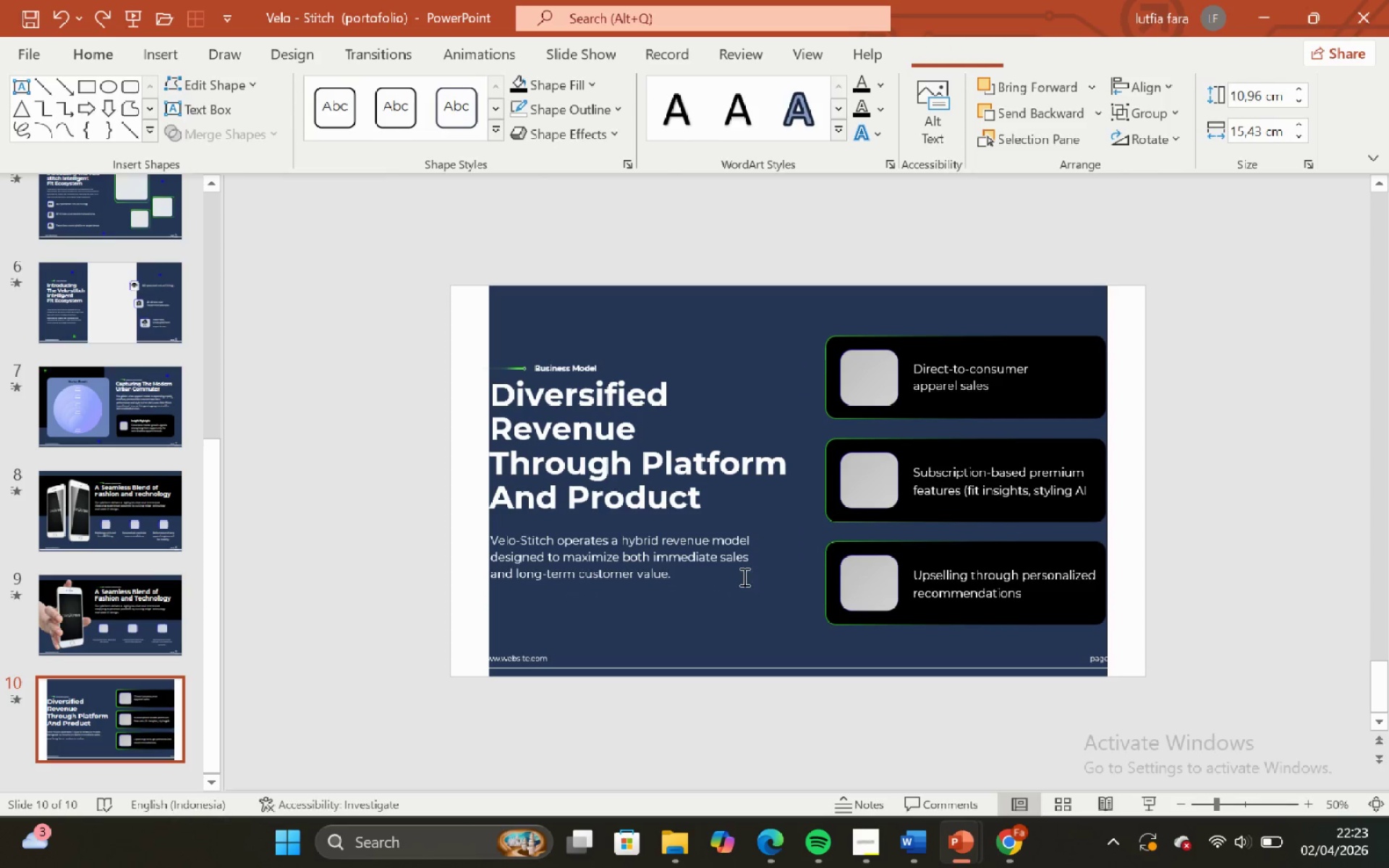 
double_click([743, 576])
 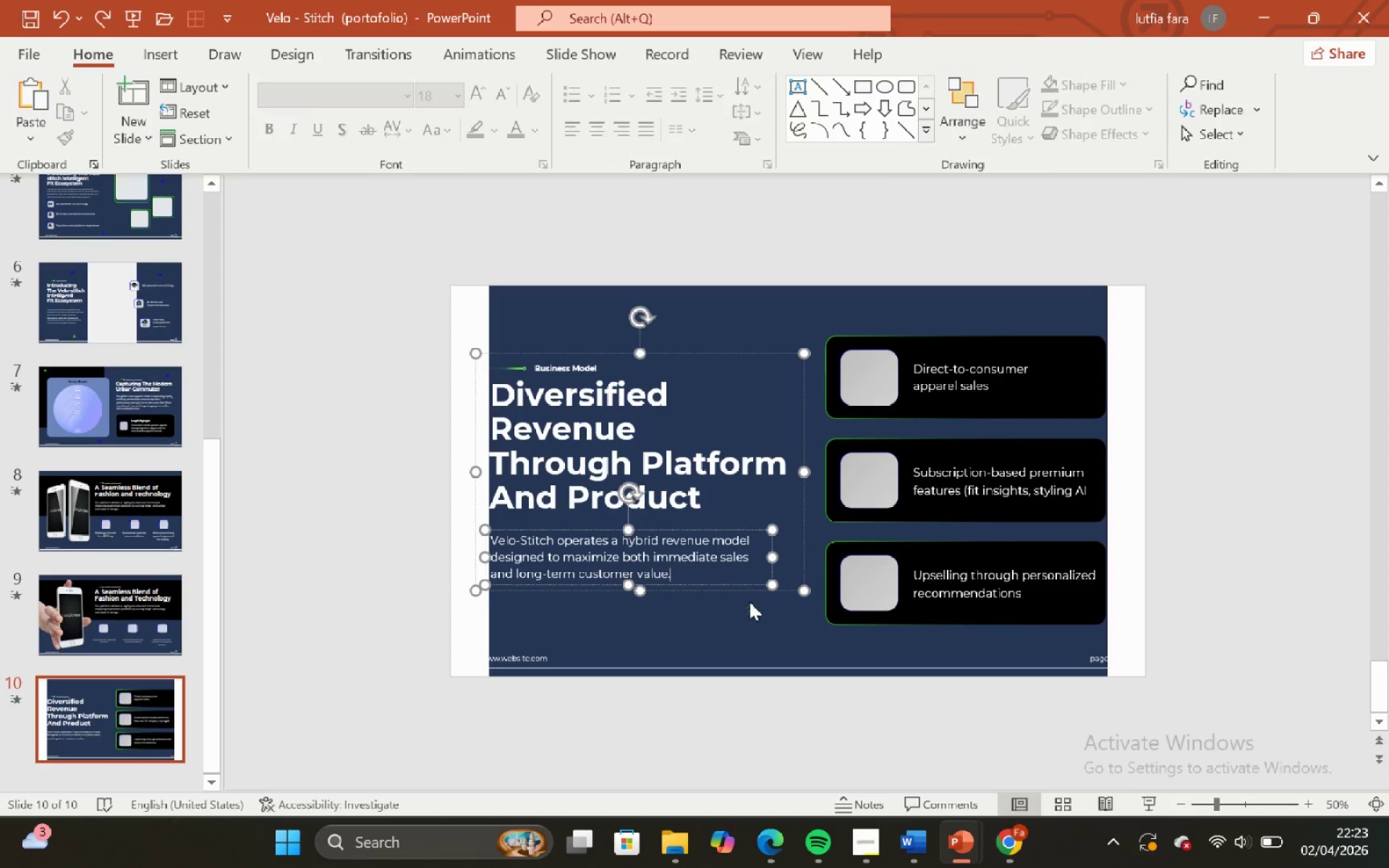 
left_click([756, 624])
 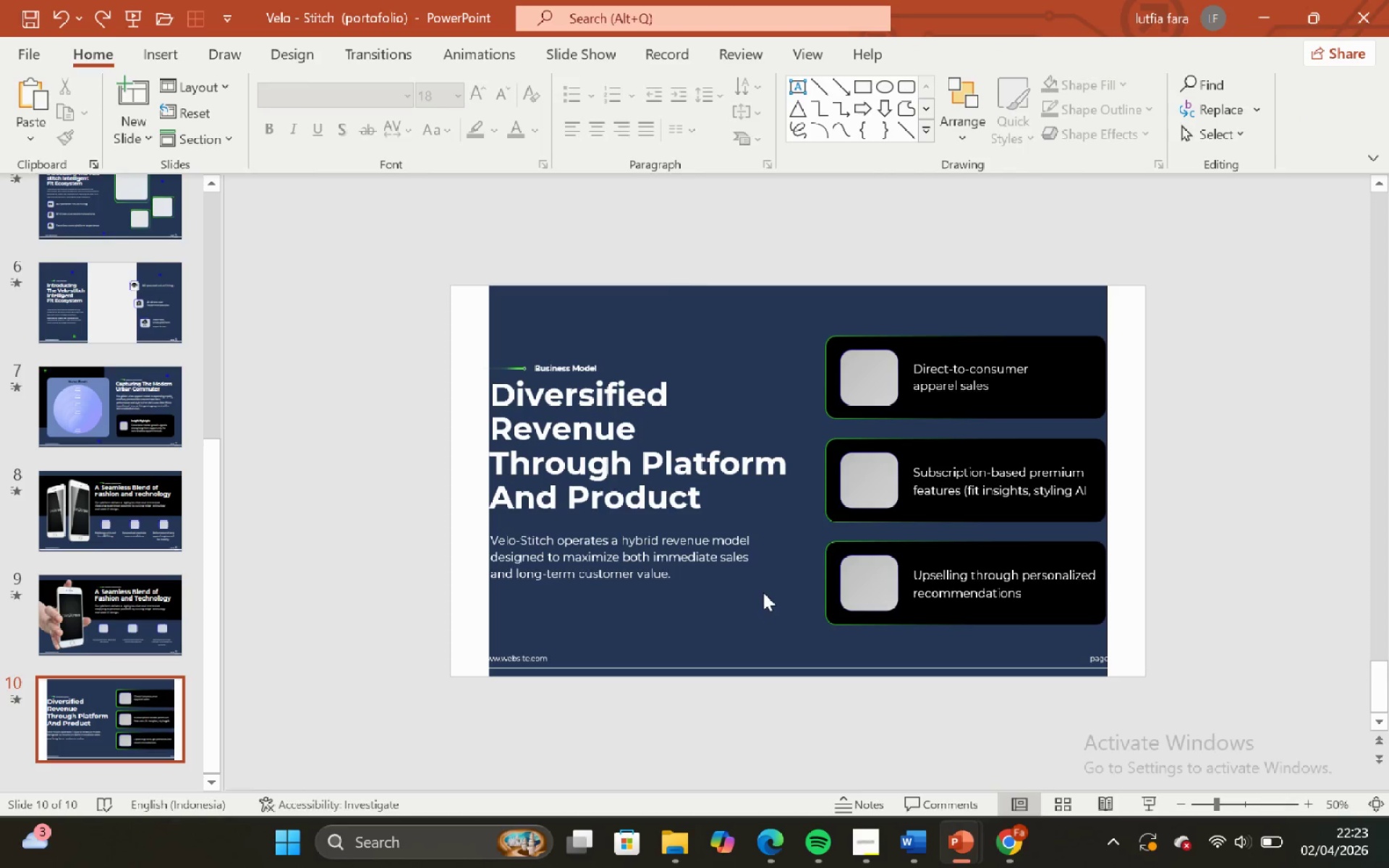 
left_click([763, 586])
 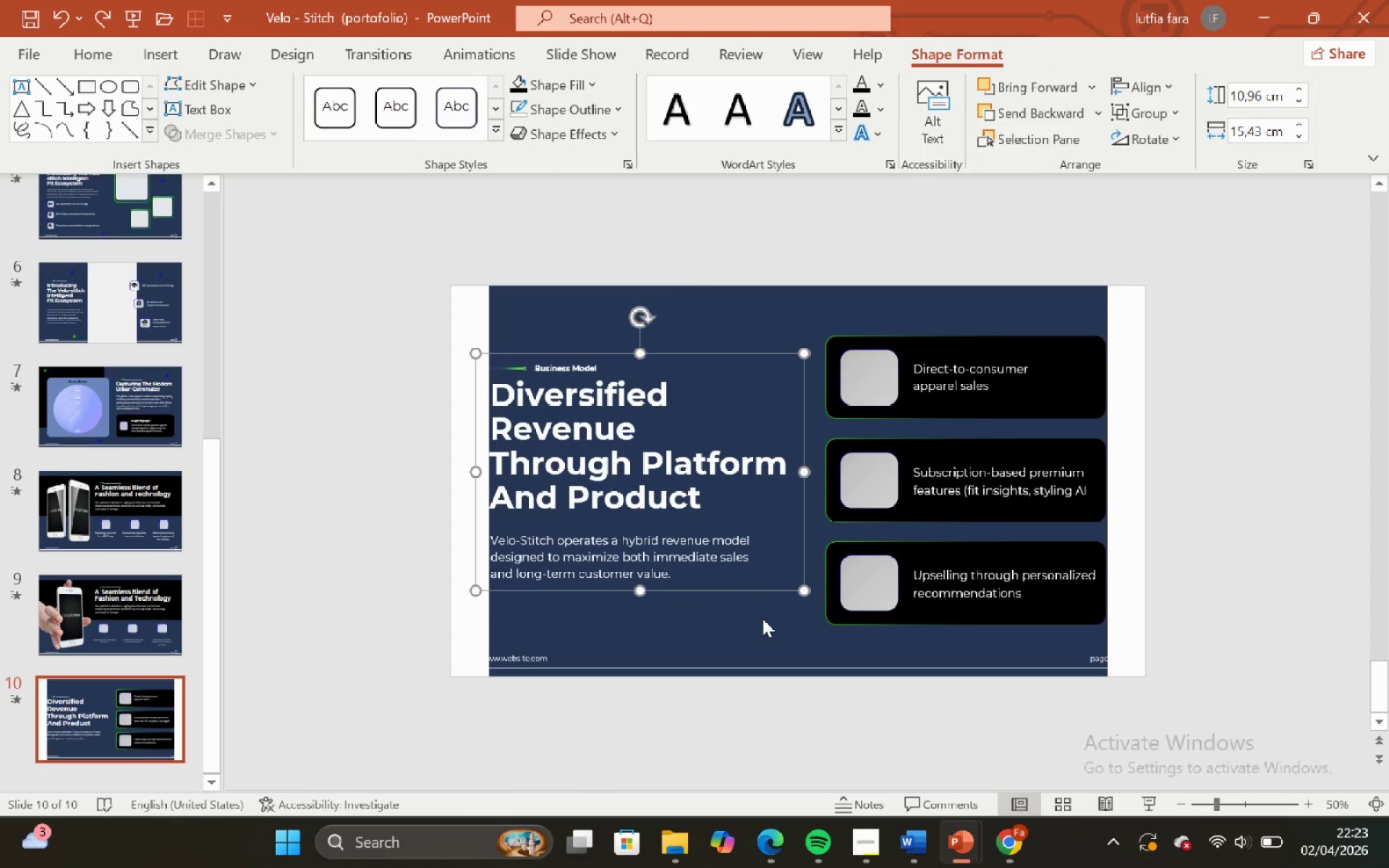 
left_click([763, 618])
 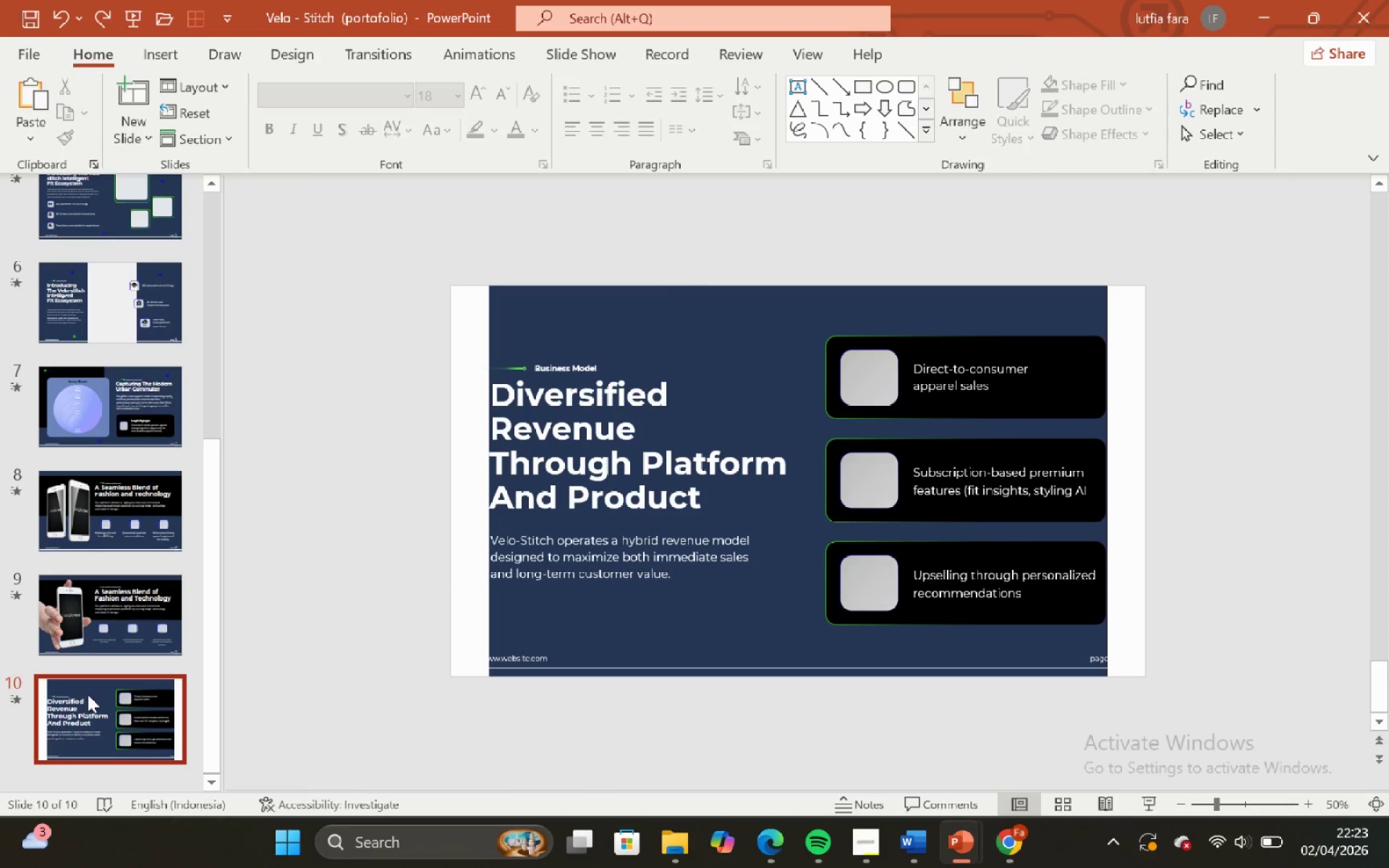 
scroll: coordinate [88, 694], scroll_direction: down, amount: 1.0
 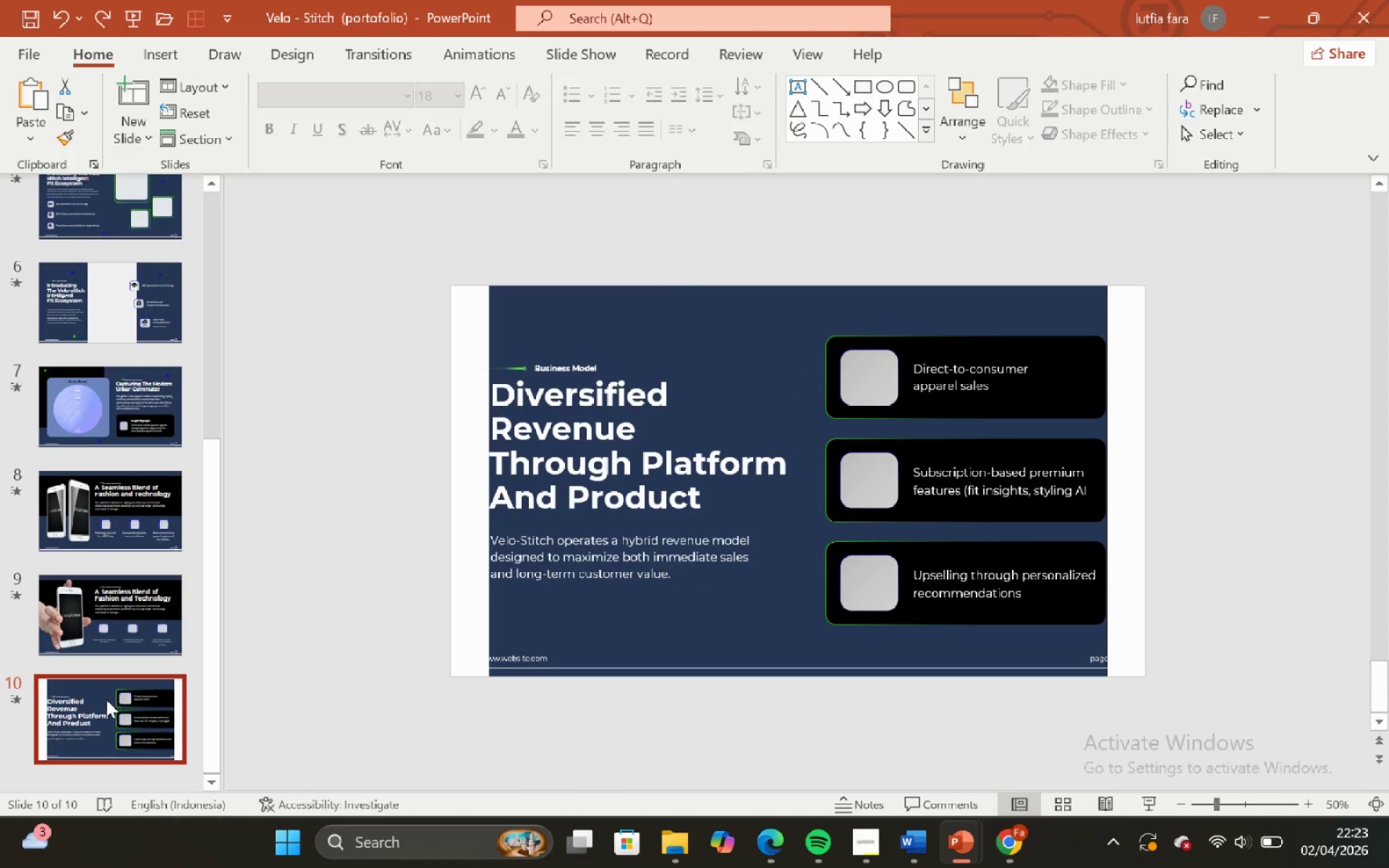 
left_click([108, 696])
 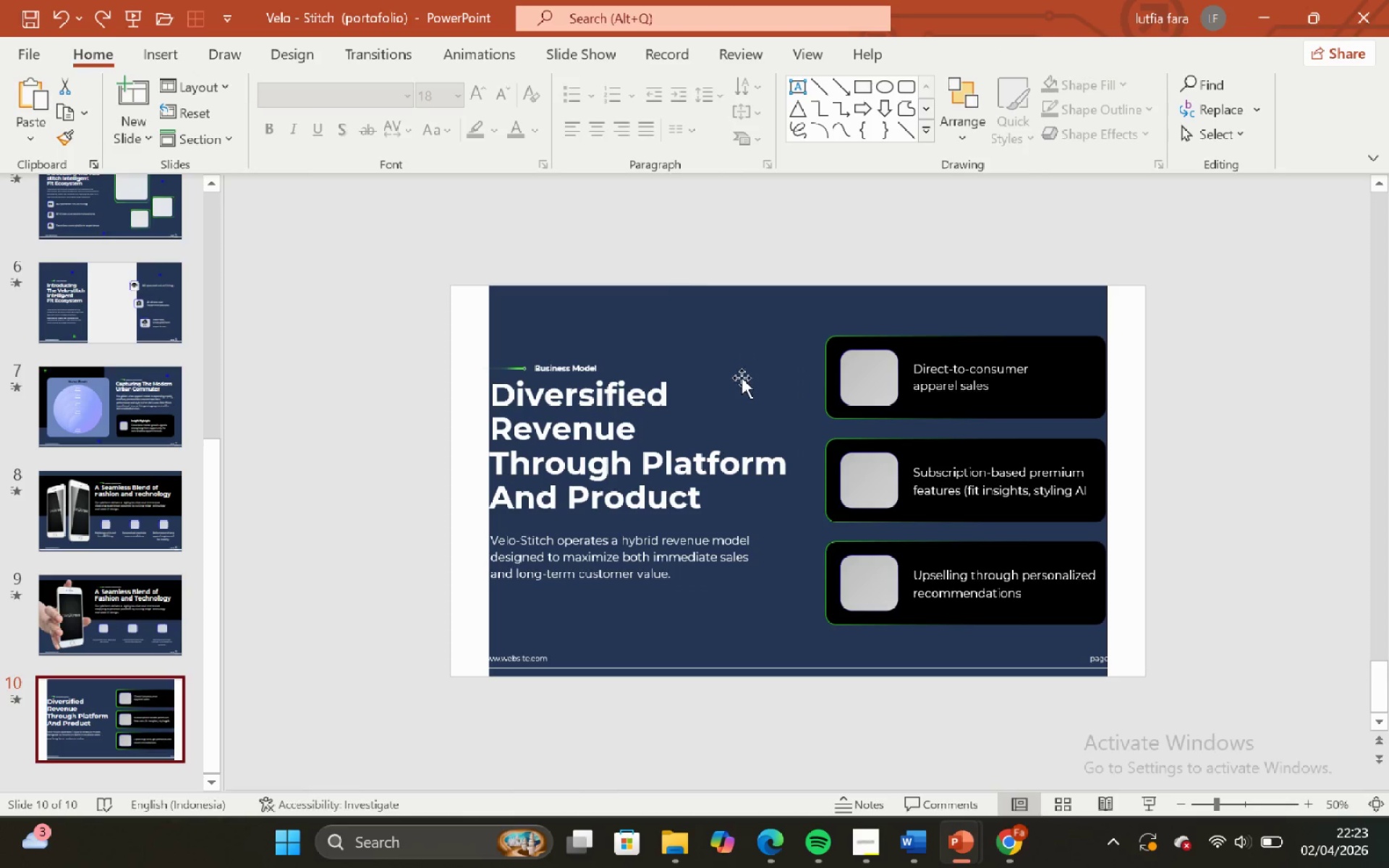 
left_click([742, 378])
 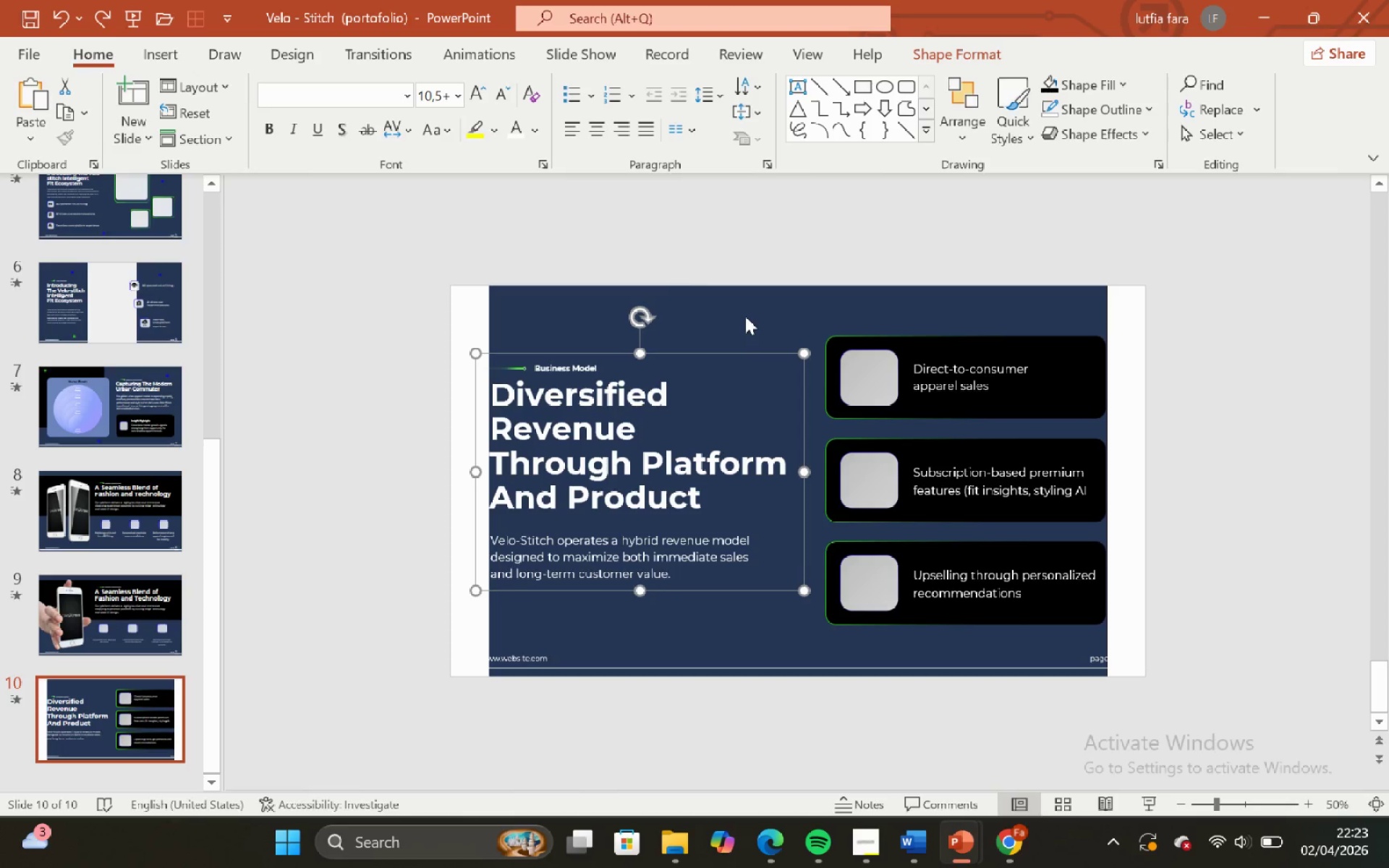 
left_click([745, 316])
 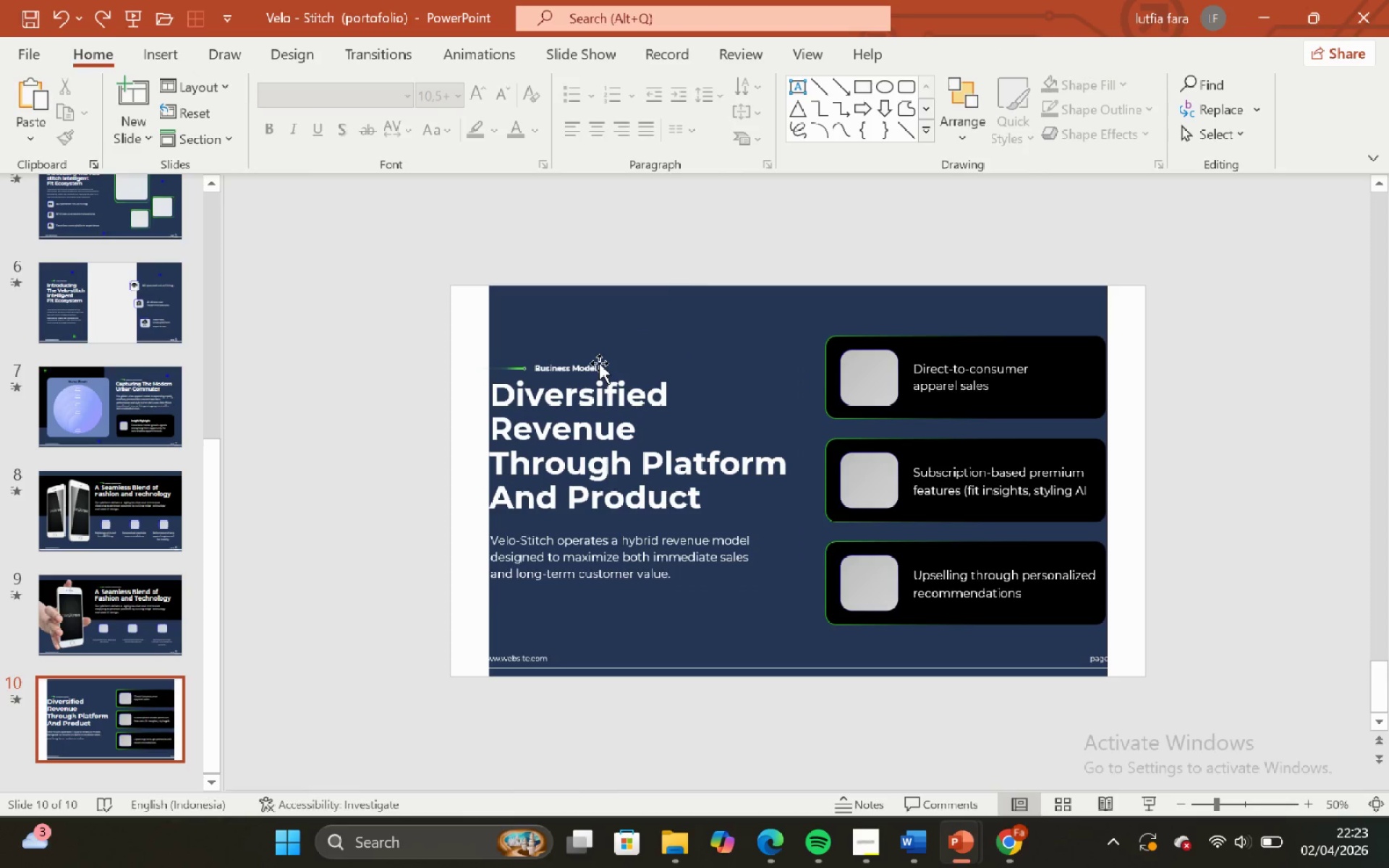 
left_click([599, 363])
 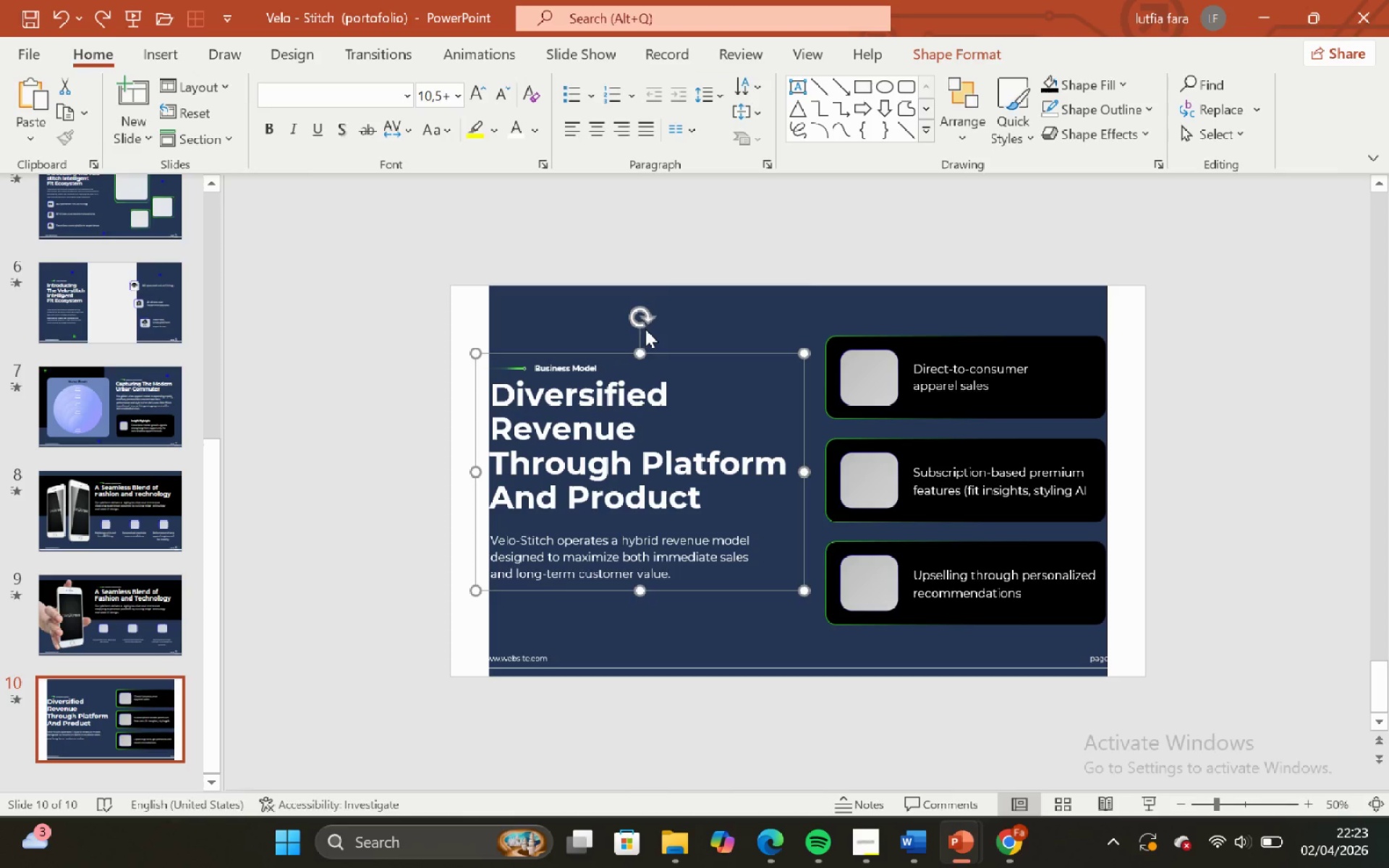 
left_click([645, 329])
 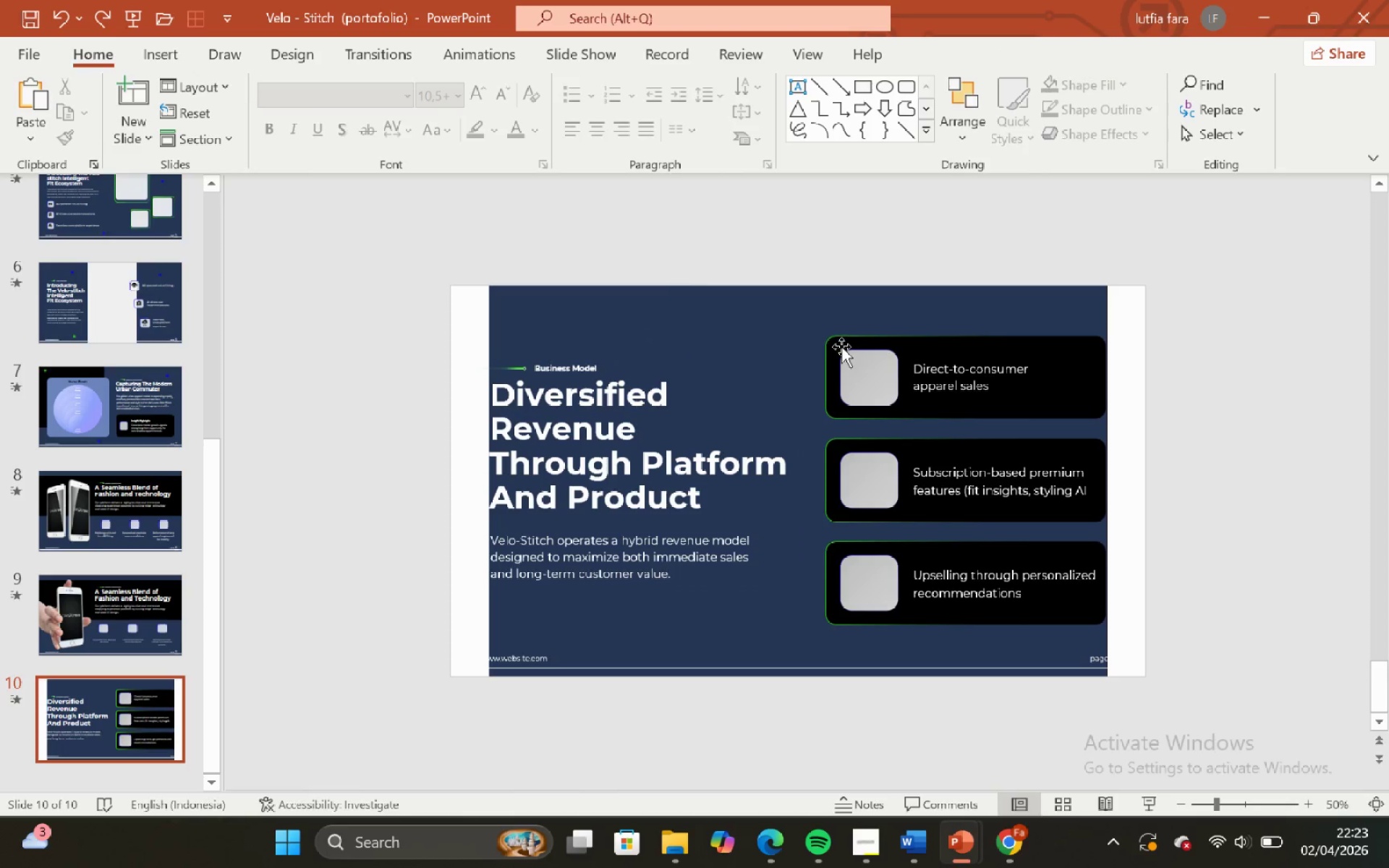 
left_click([835, 335])
 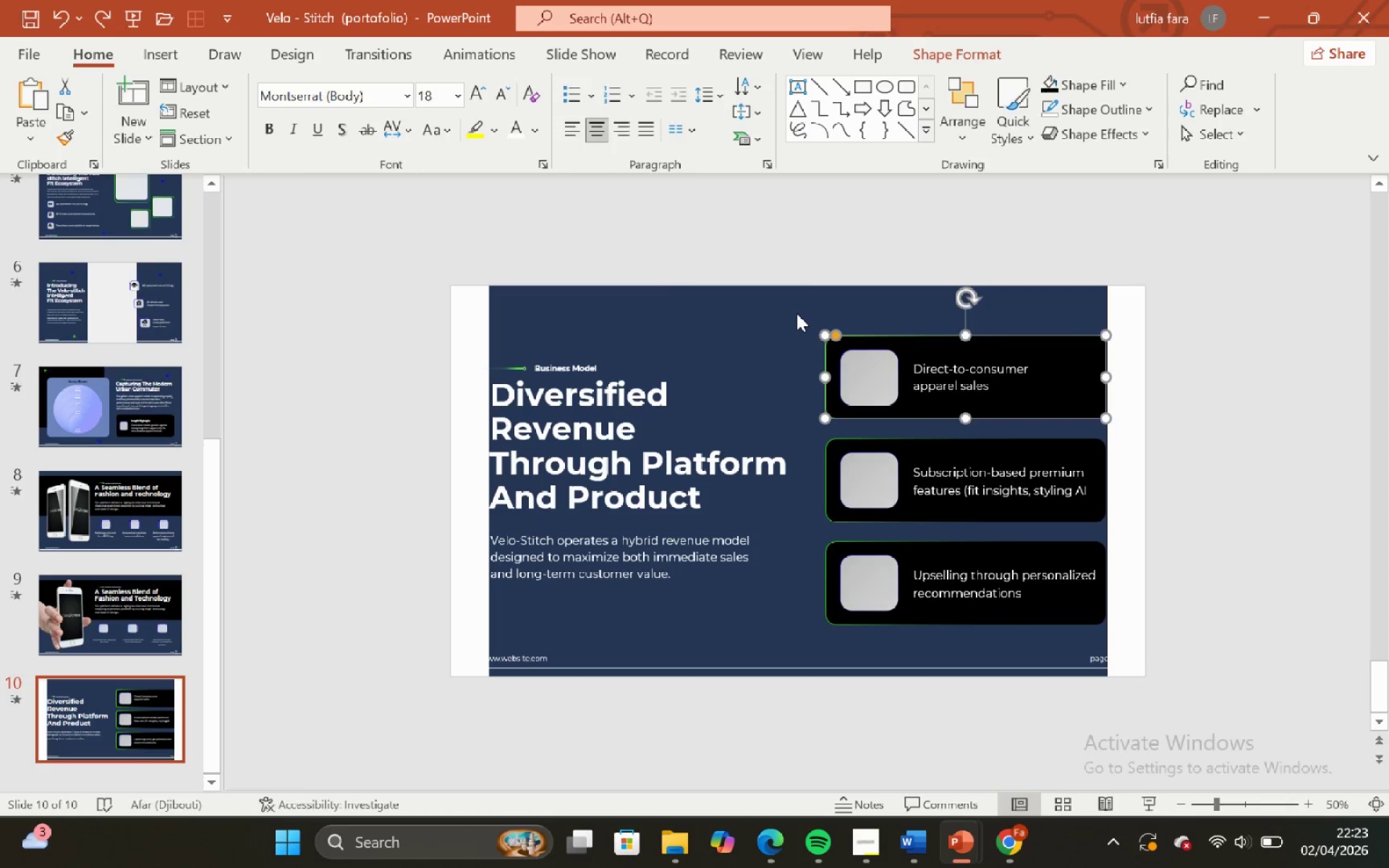 
left_click([795, 313])
 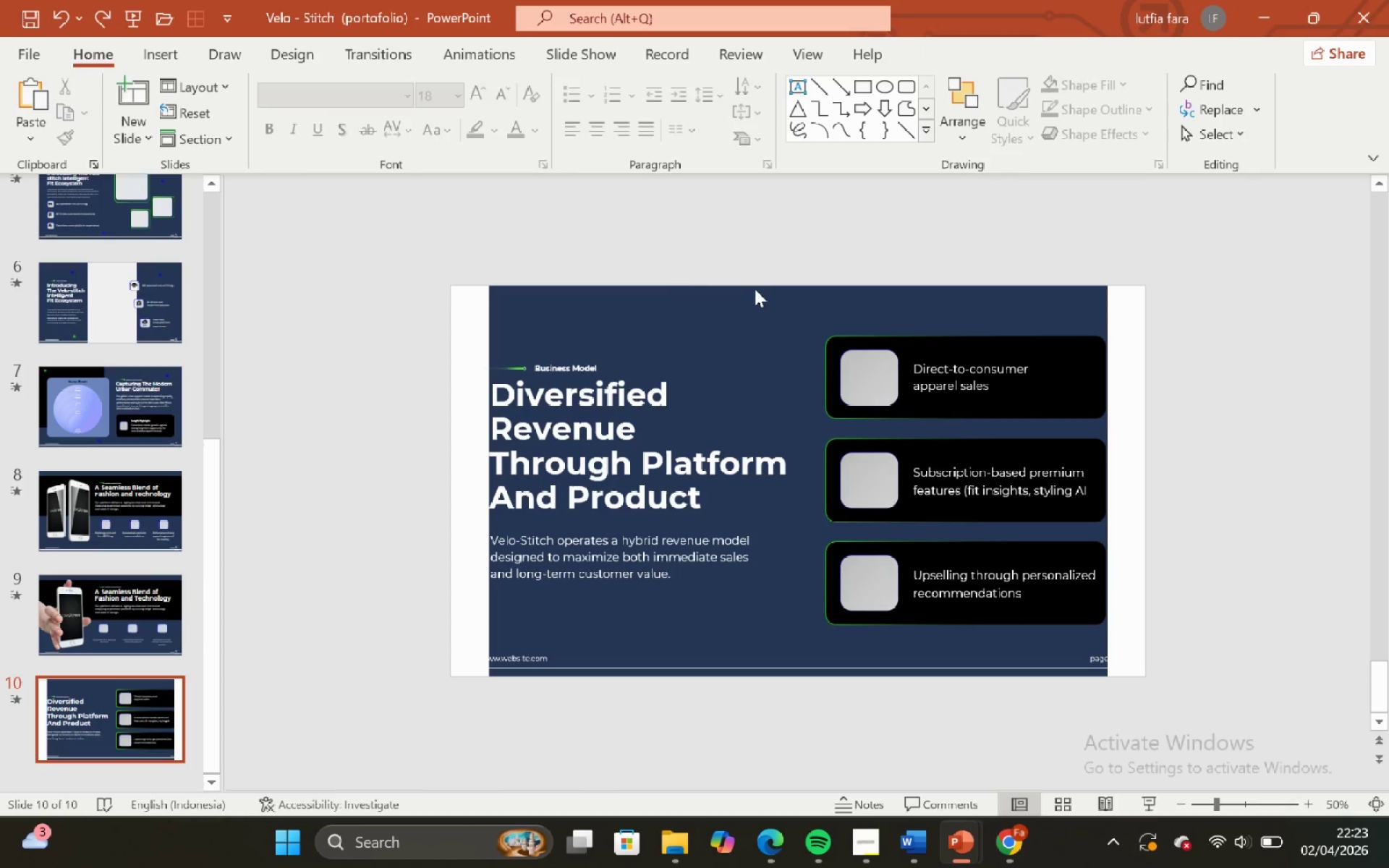 
left_click_drag(start_coordinate=[755, 289], to_coordinate=[1198, 430])
 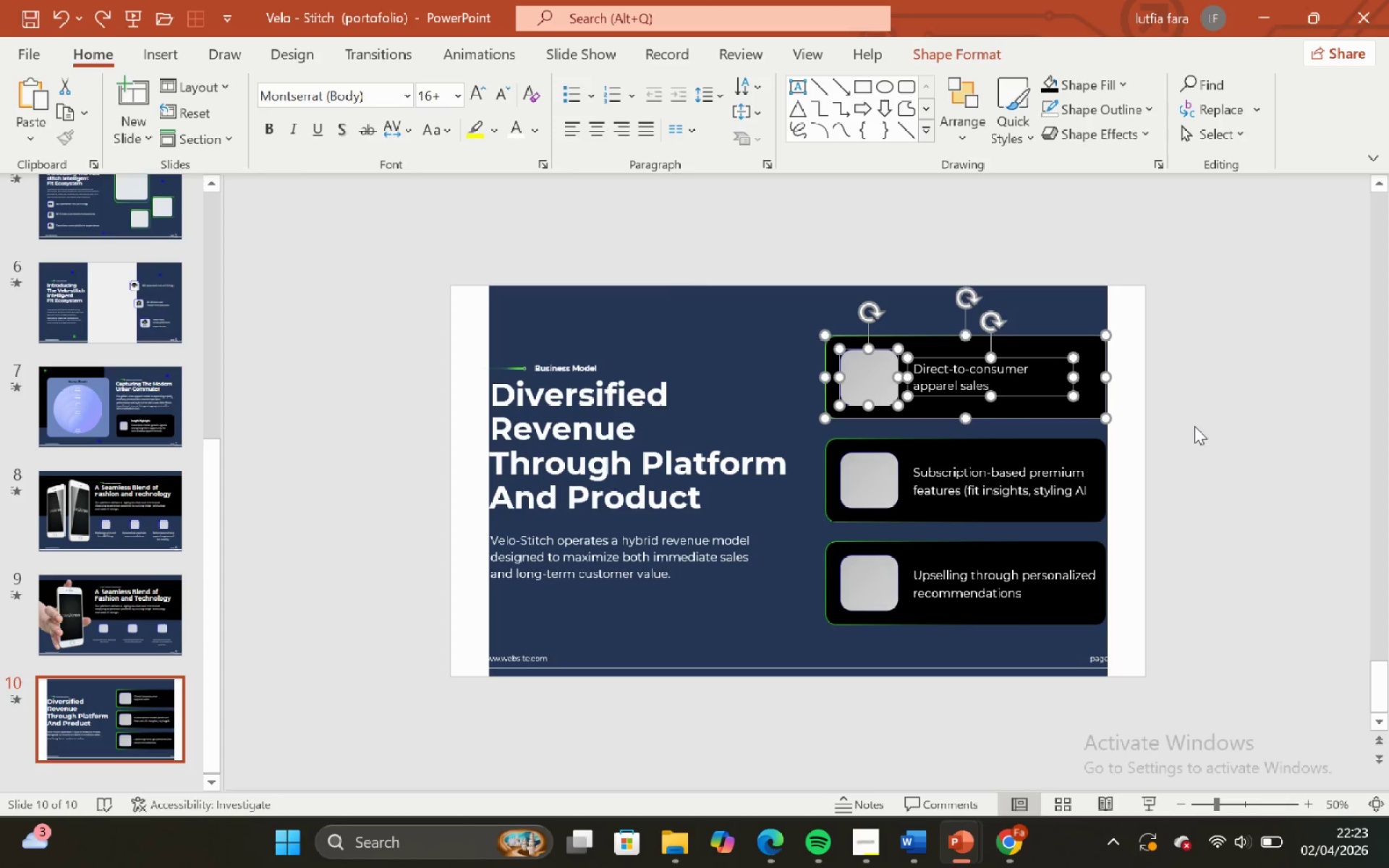 
key(Control+G)
 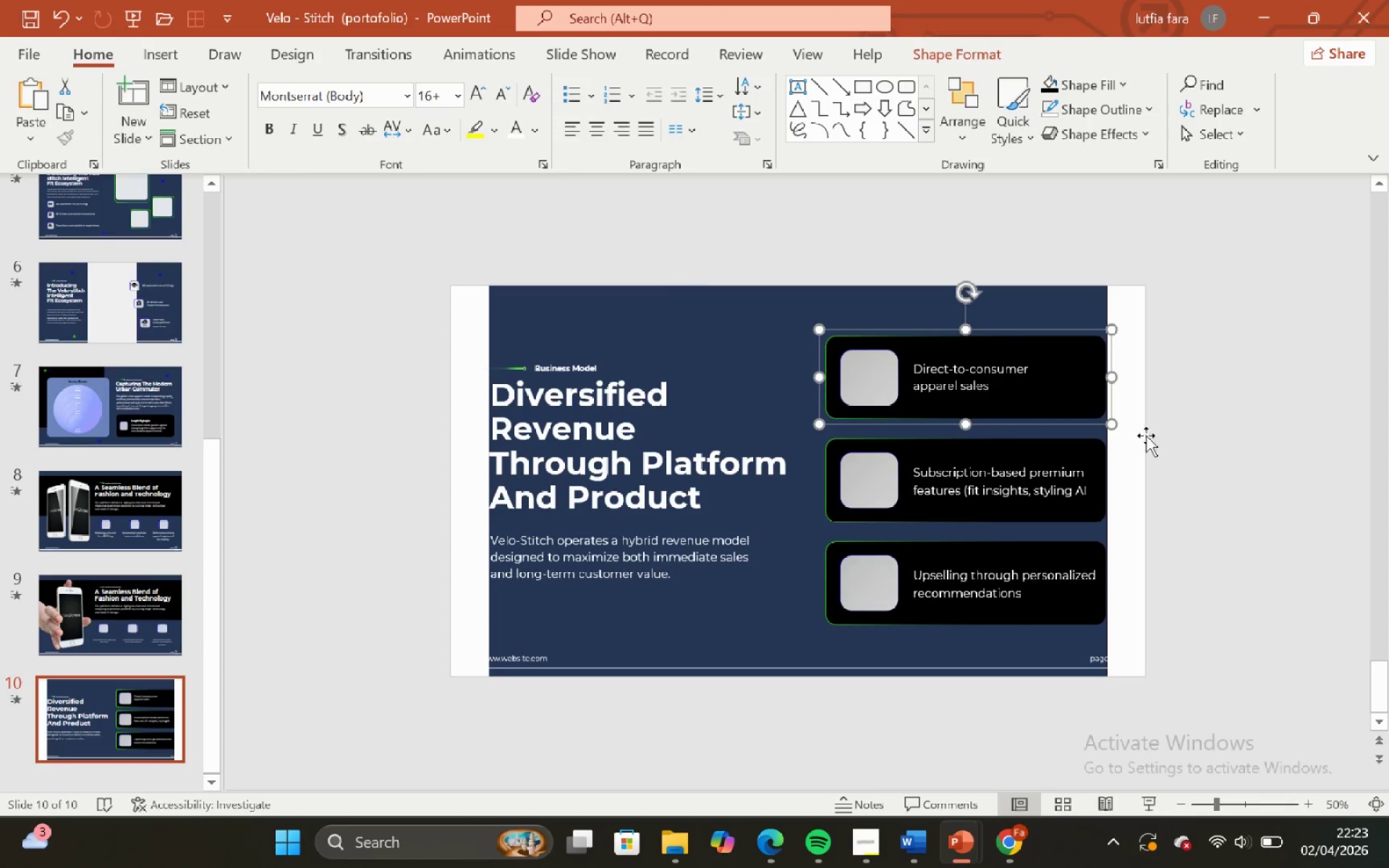 
left_click([1170, 436])
 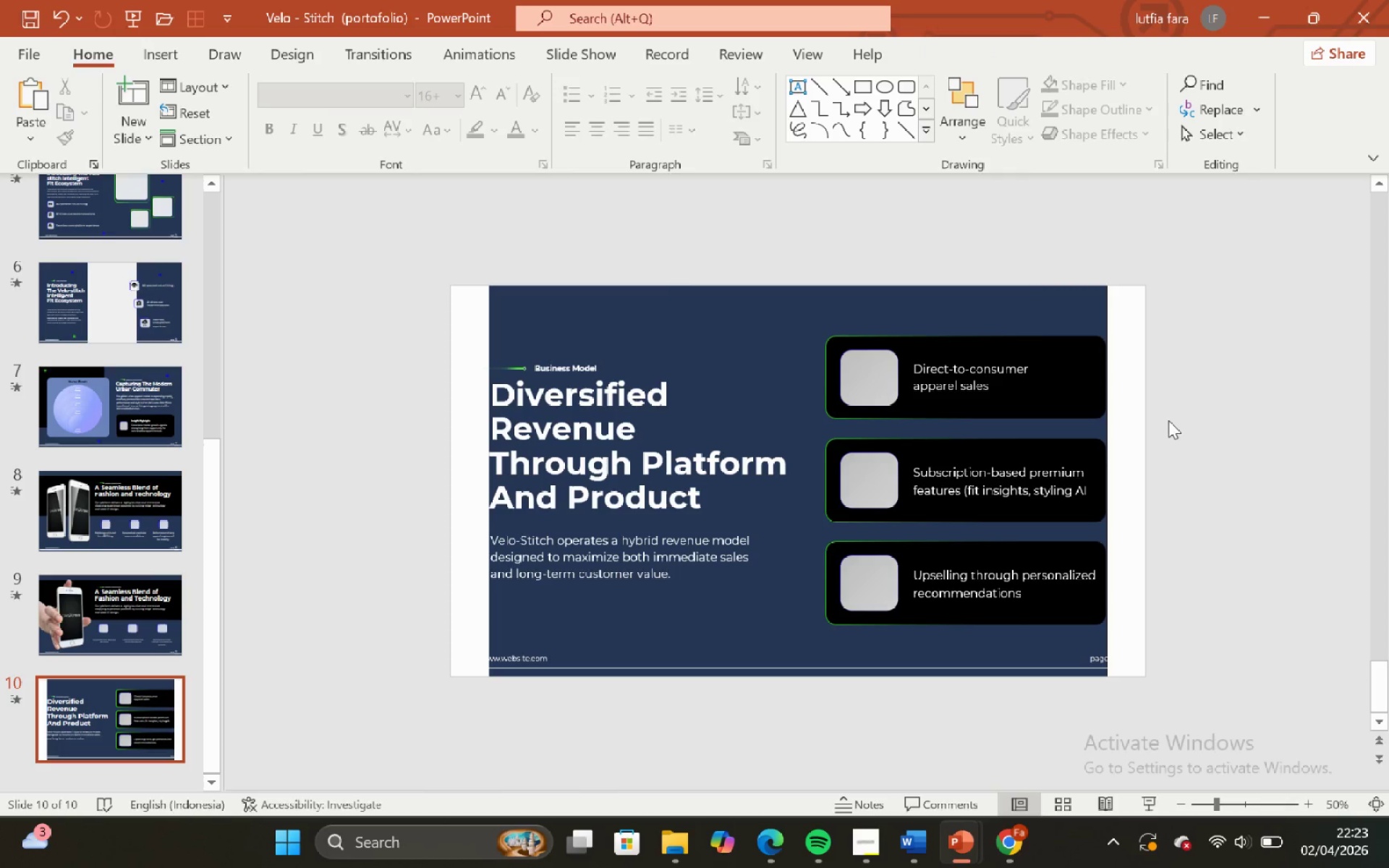 
left_click_drag(start_coordinate=[1192, 430], to_coordinate=[786, 532])
 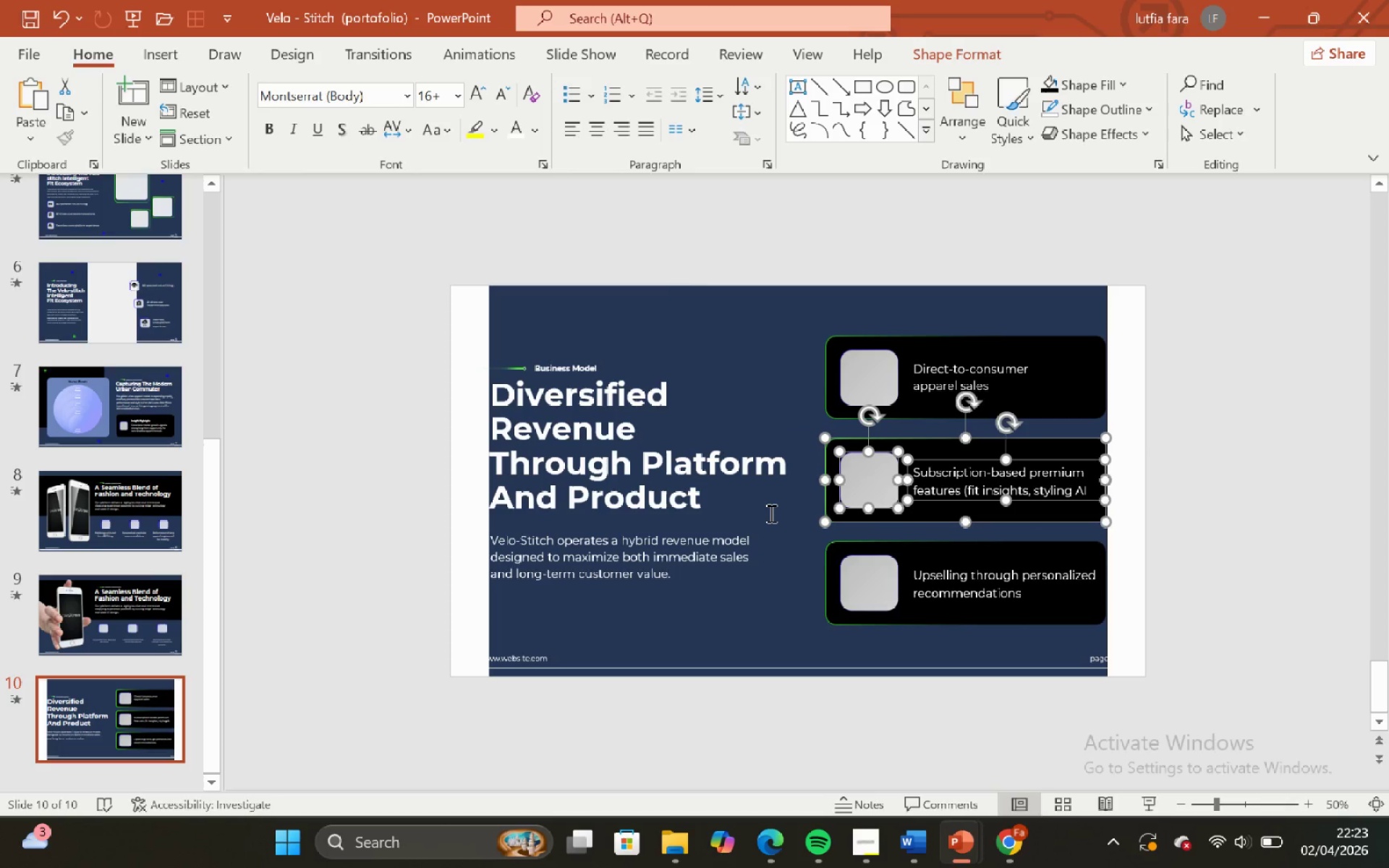 
key(Control+G)
 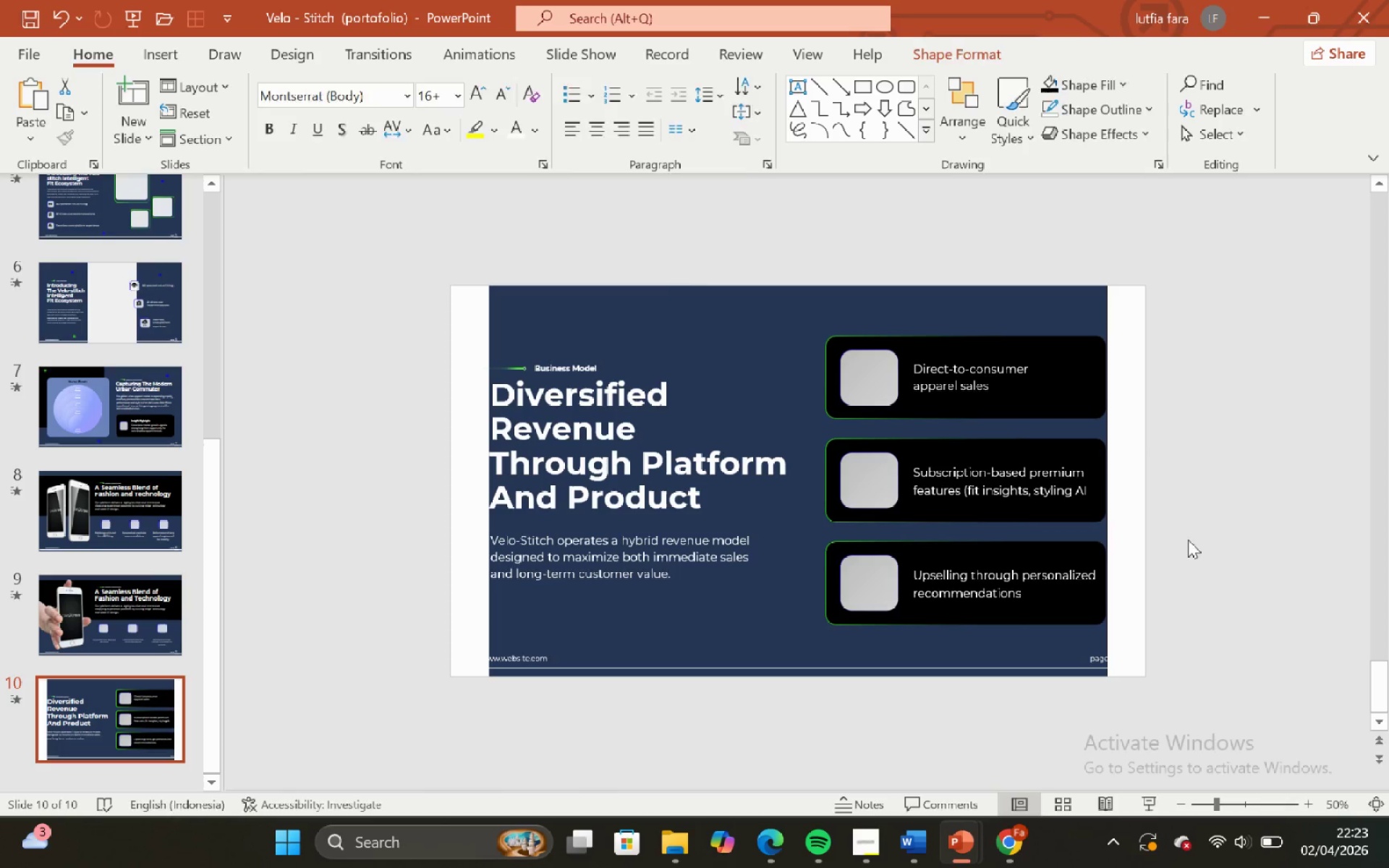 
left_click_drag(start_coordinate=[1215, 526], to_coordinate=[777, 645])
 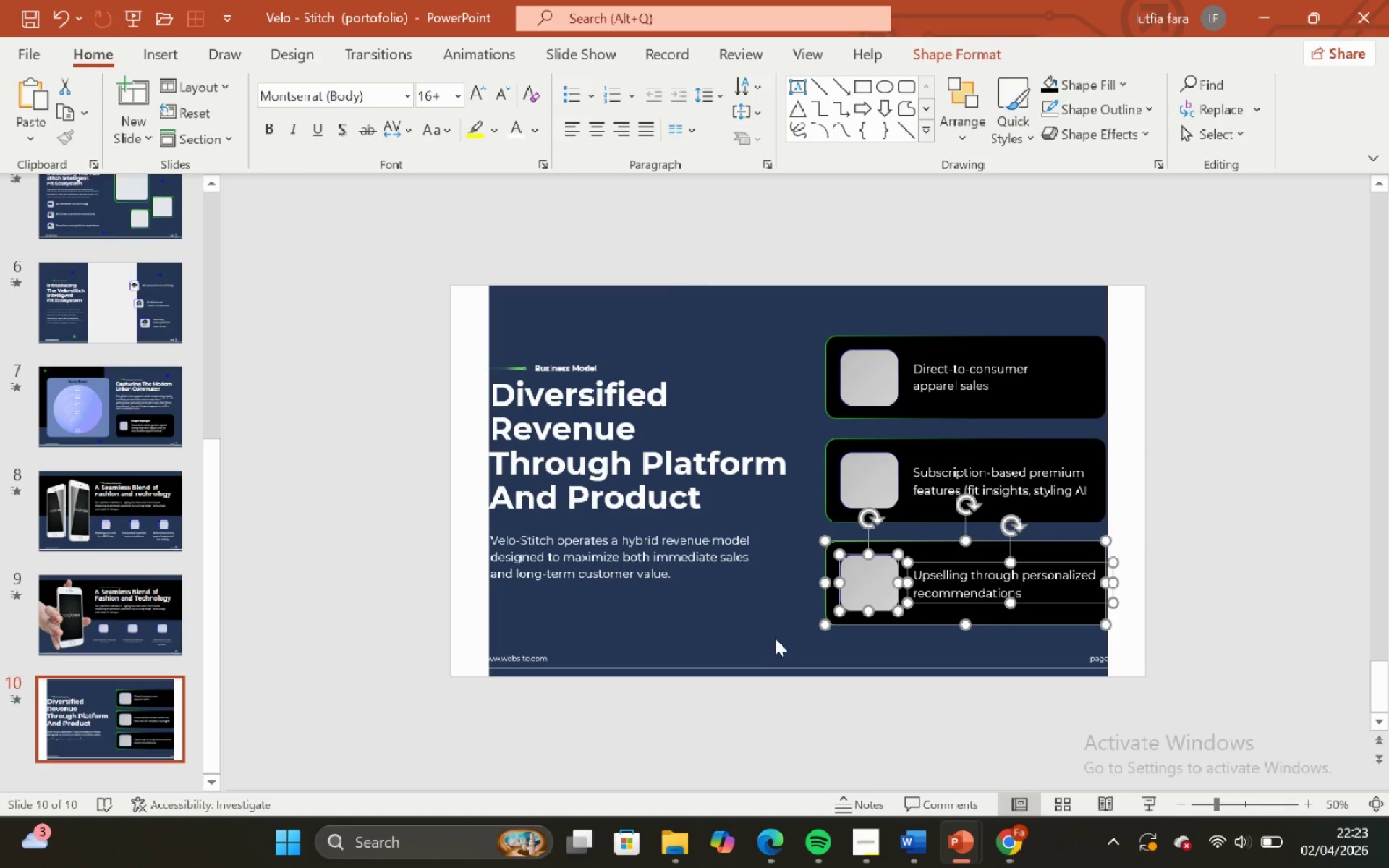 
key(Control+G)
 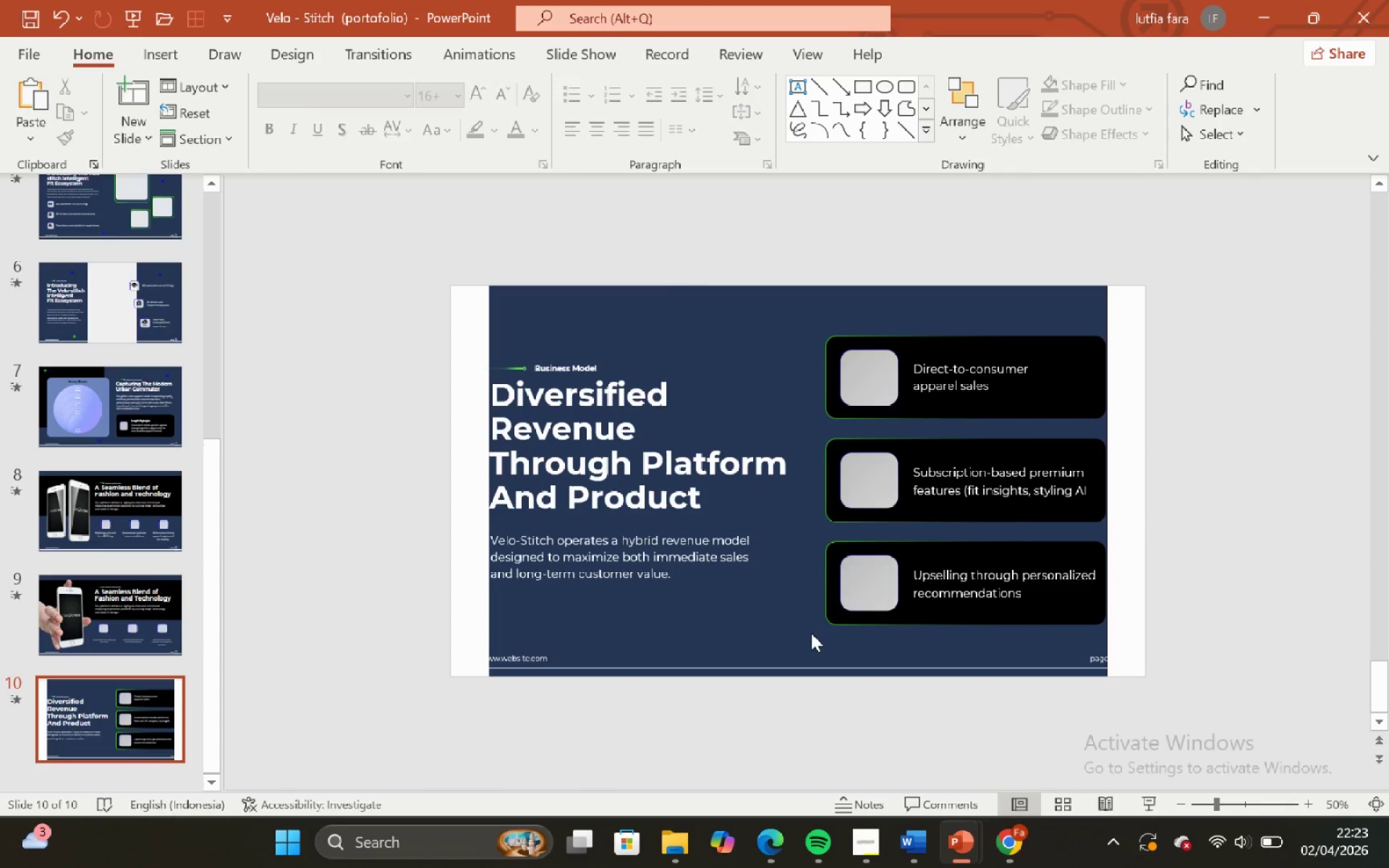 
double_click([861, 578])
 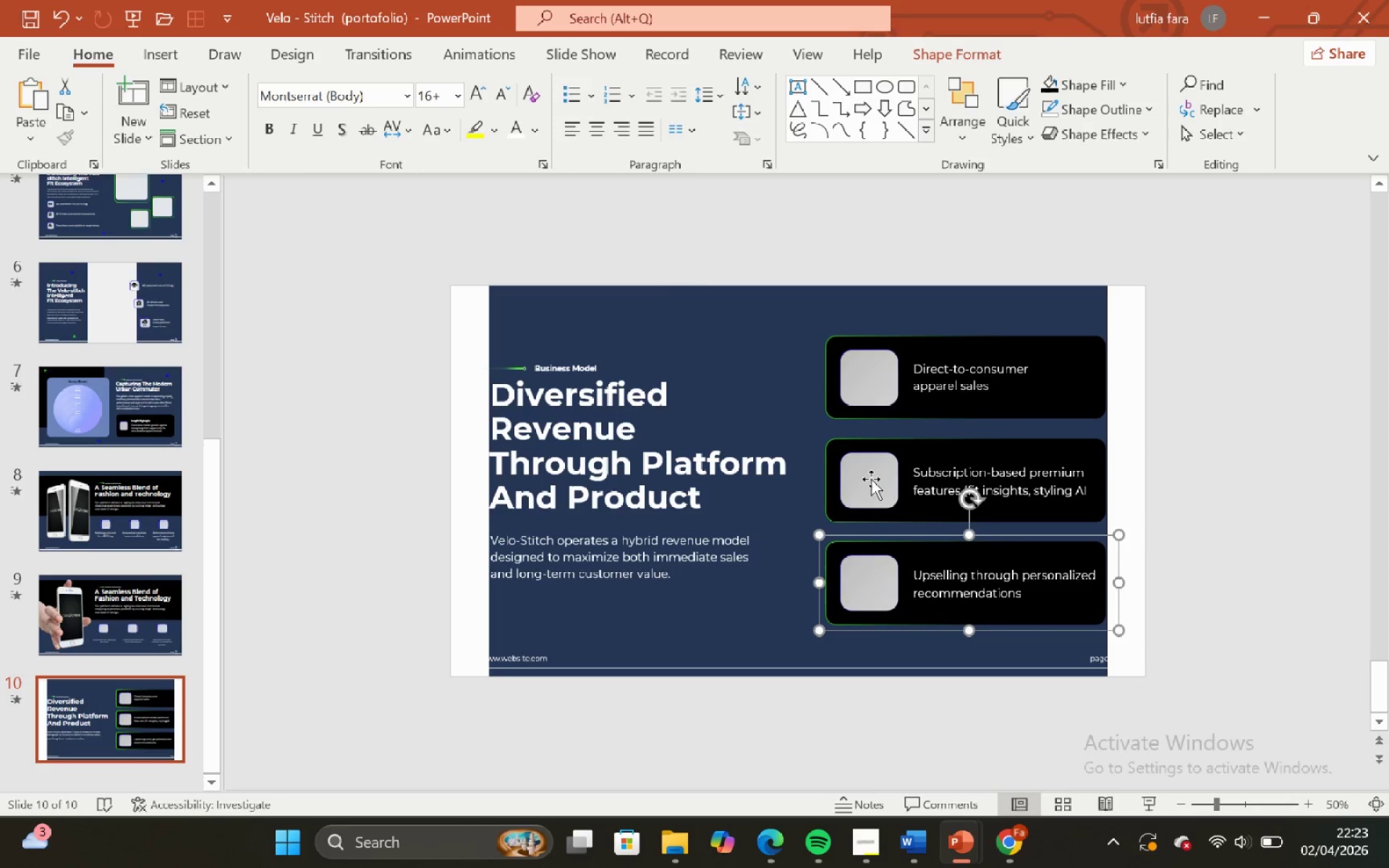 
hold_key(key=ShiftLeft, duration=1.06)
triple_click([871, 479])
 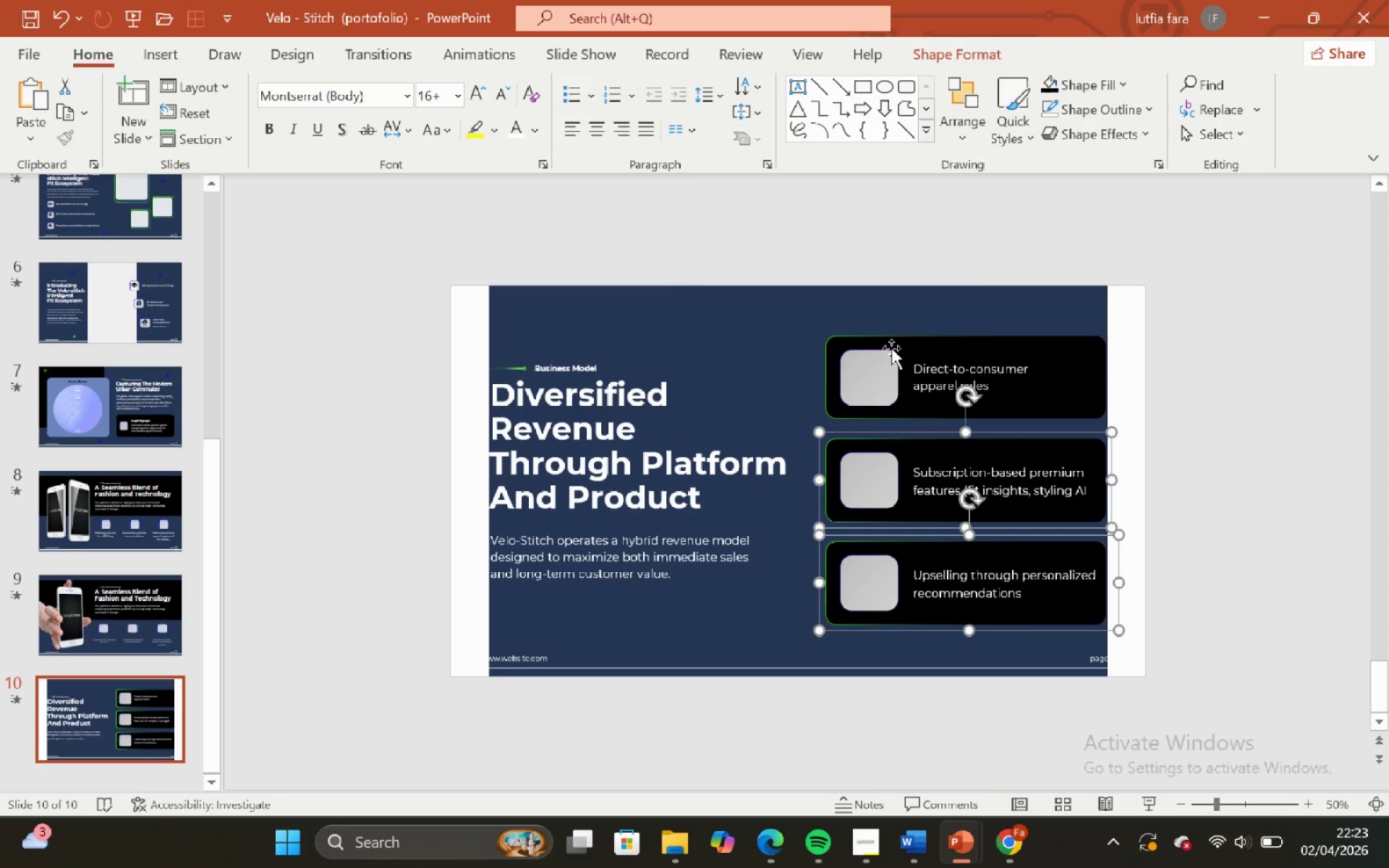 
triple_click([891, 347])
 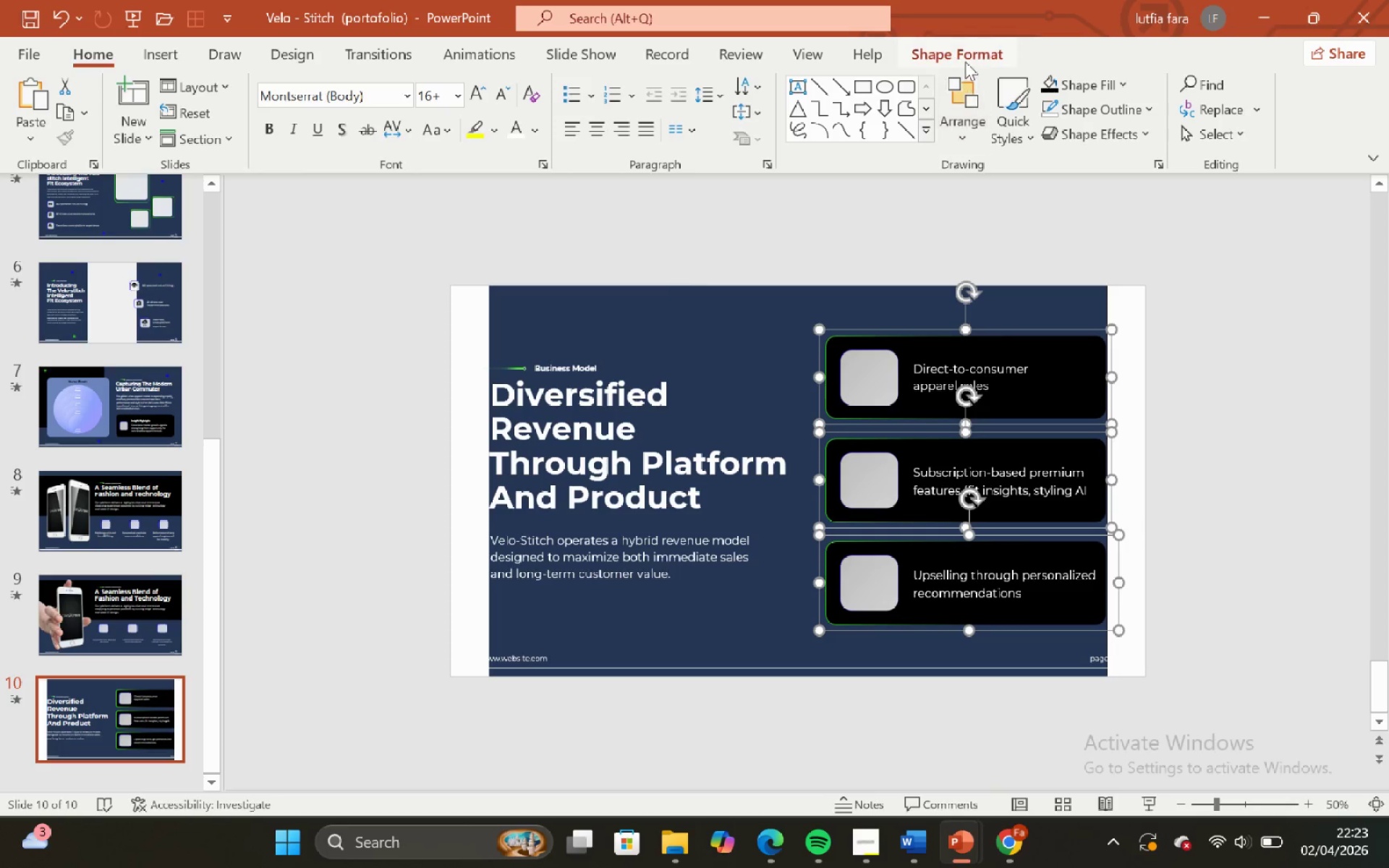 
left_click([964, 59])
 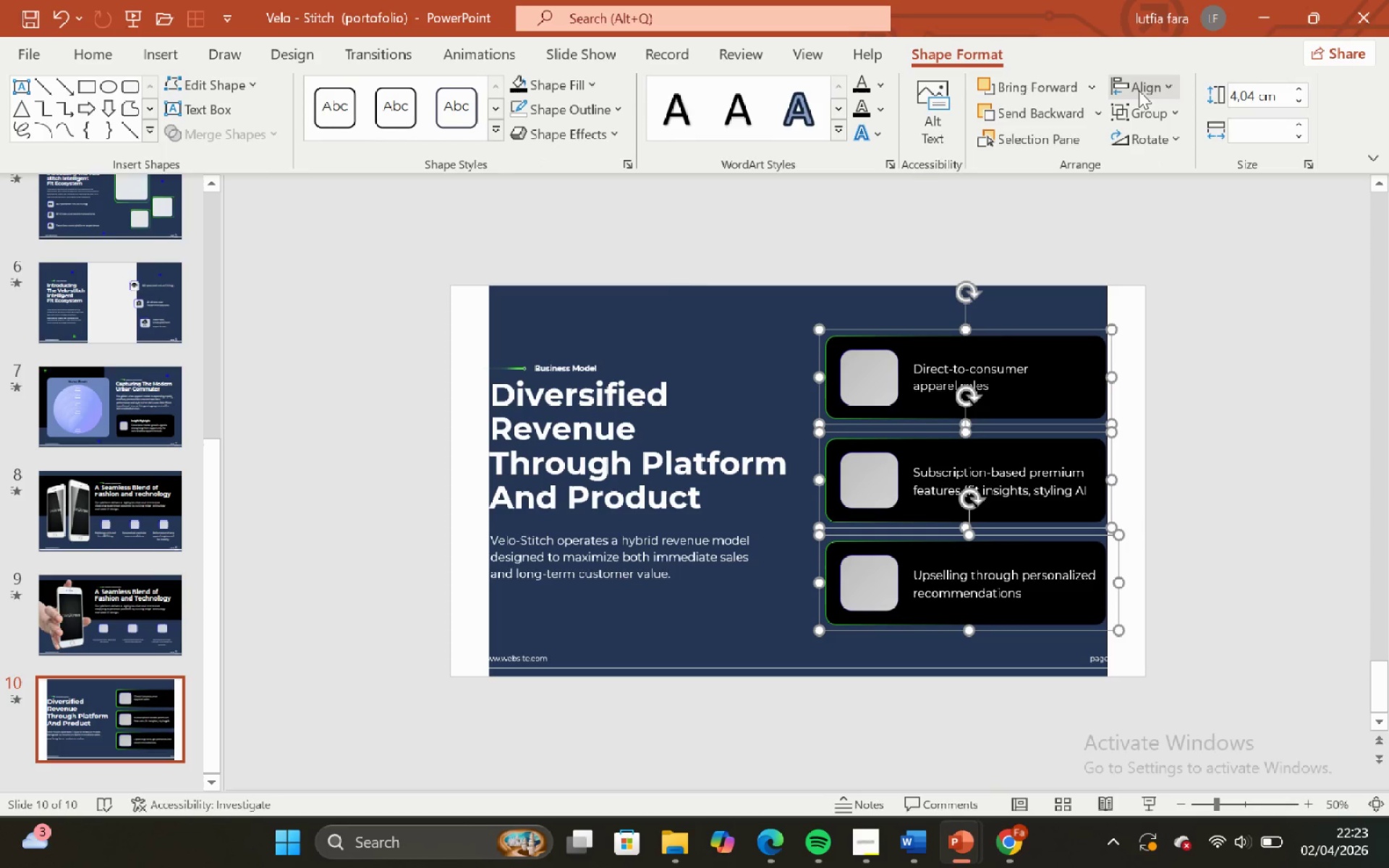 
left_click_drag(start_coordinate=[1142, 90], to_coordinate=[1212, 333])
 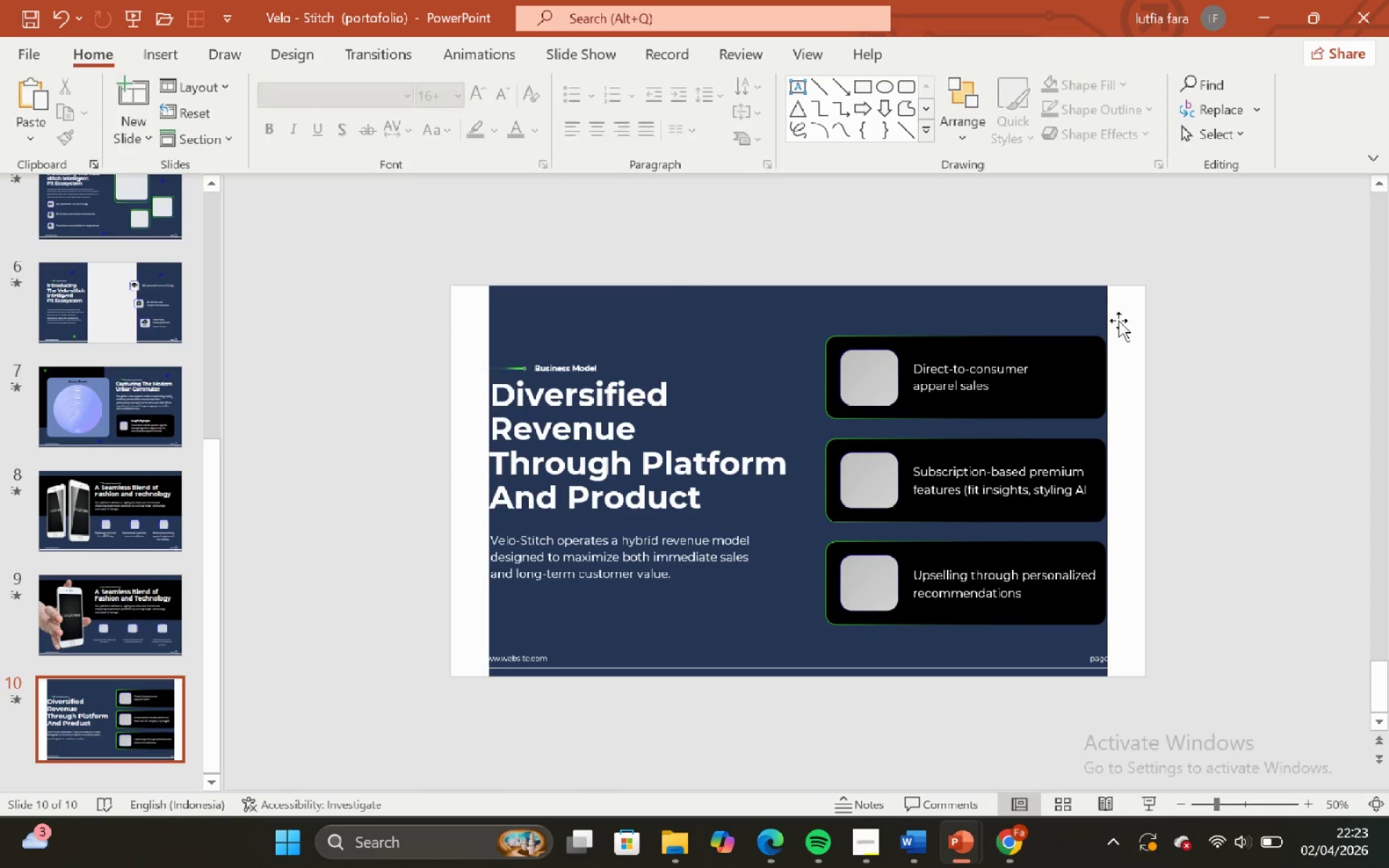 
left_click([1088, 343])
 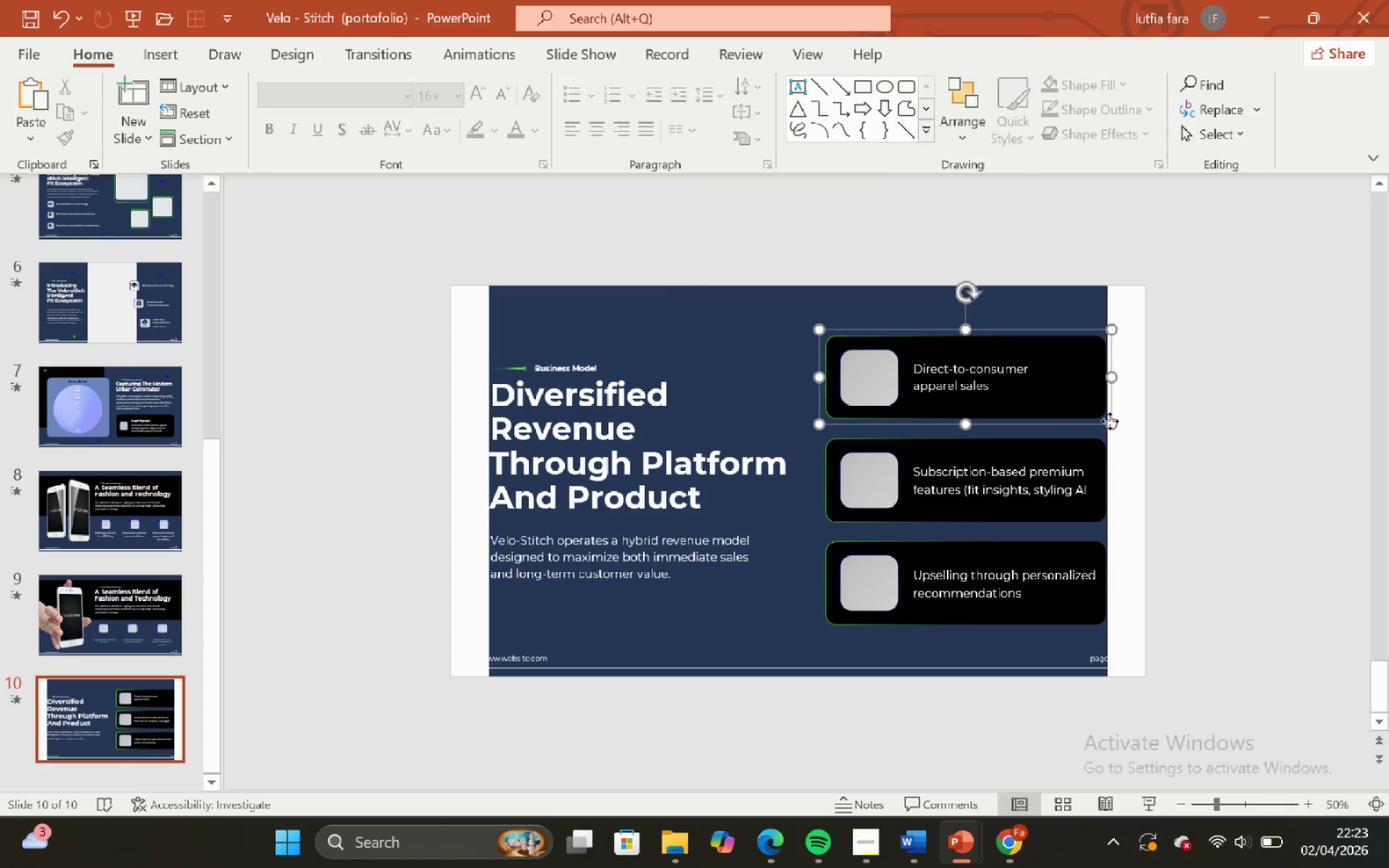 
hold_key(key=ShiftLeft, duration=0.67)
left_click([1082, 467])
 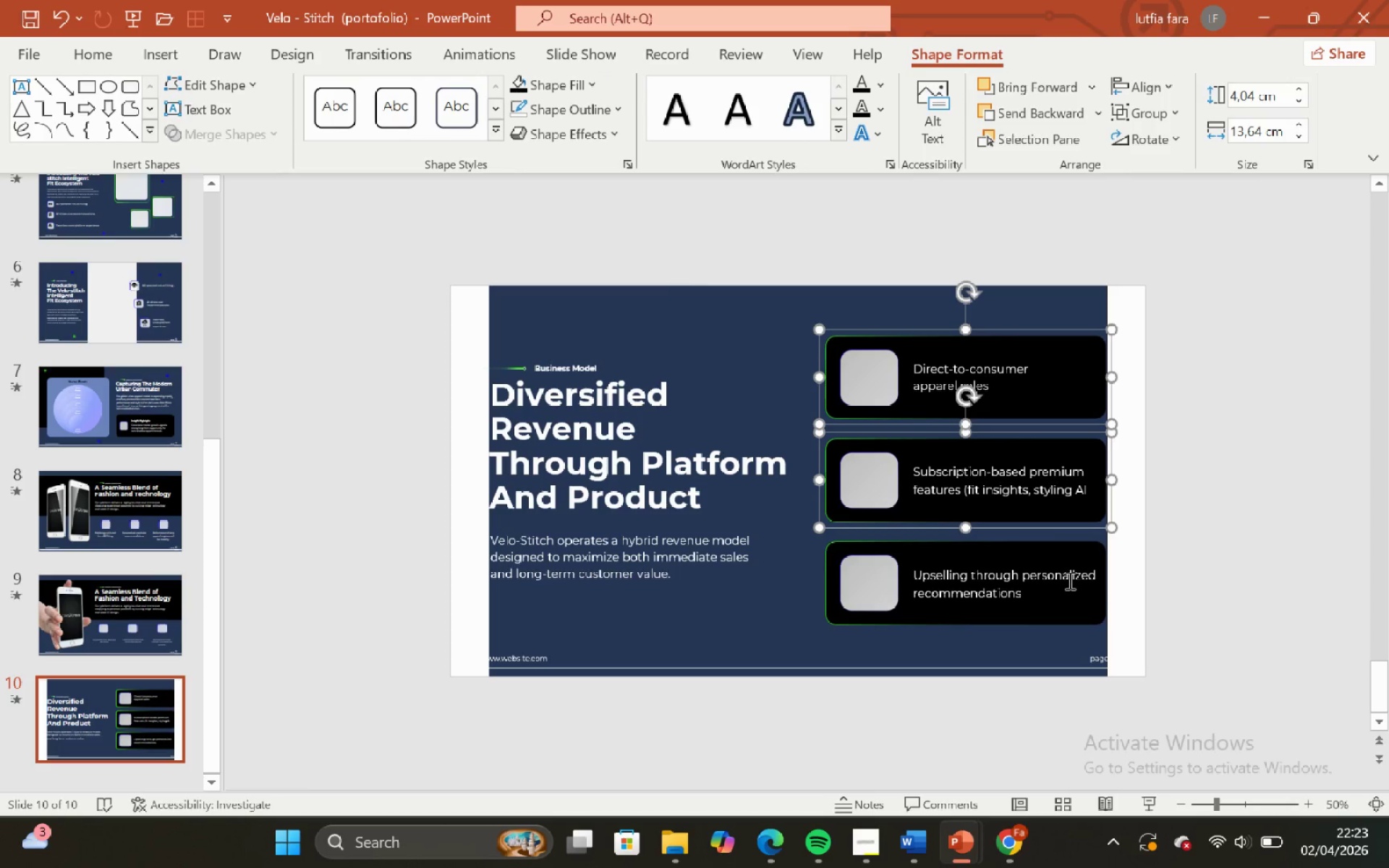 
hold_key(key=ShiftLeft, duration=0.52)
 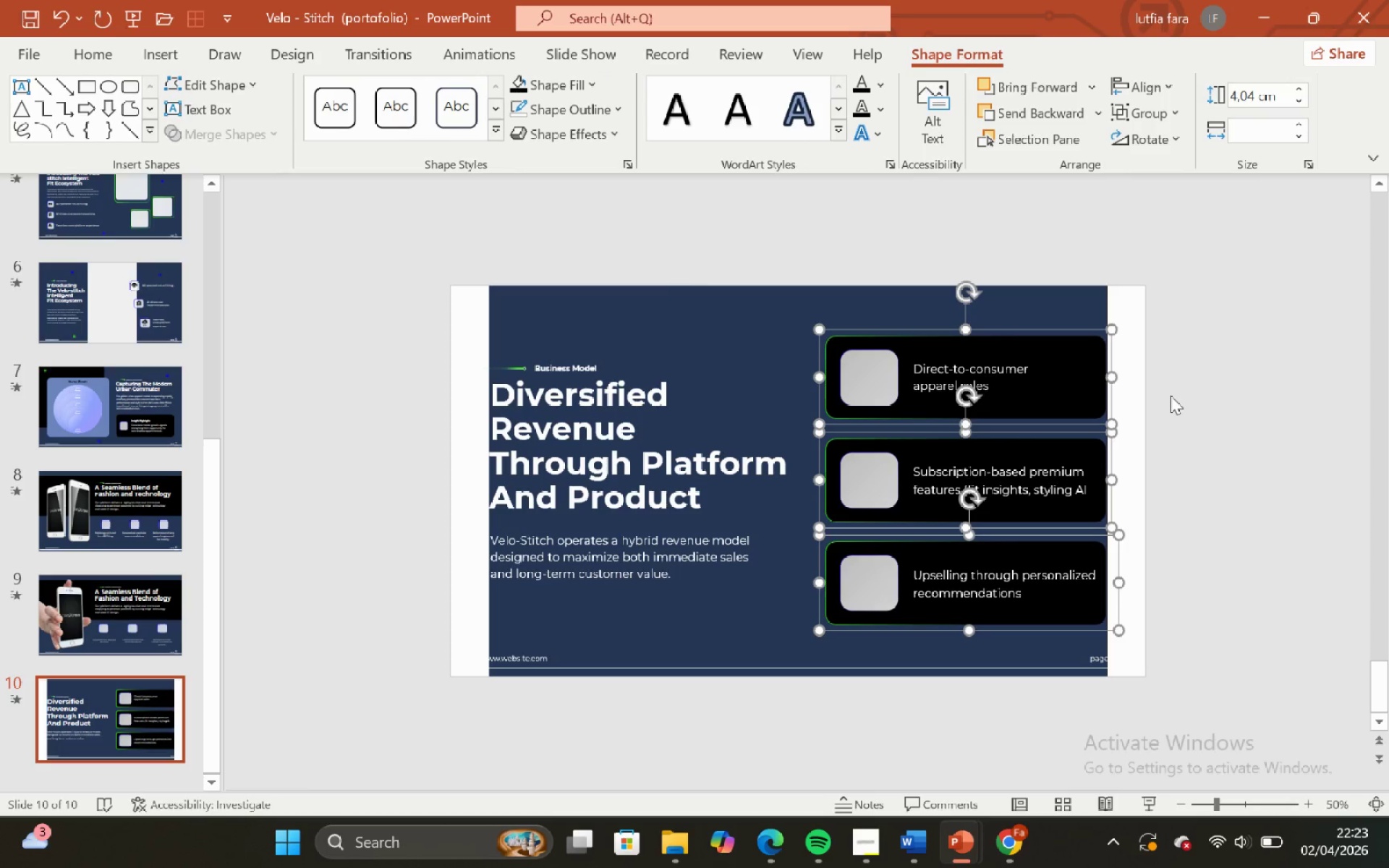 
key(Control+Shift+G)
 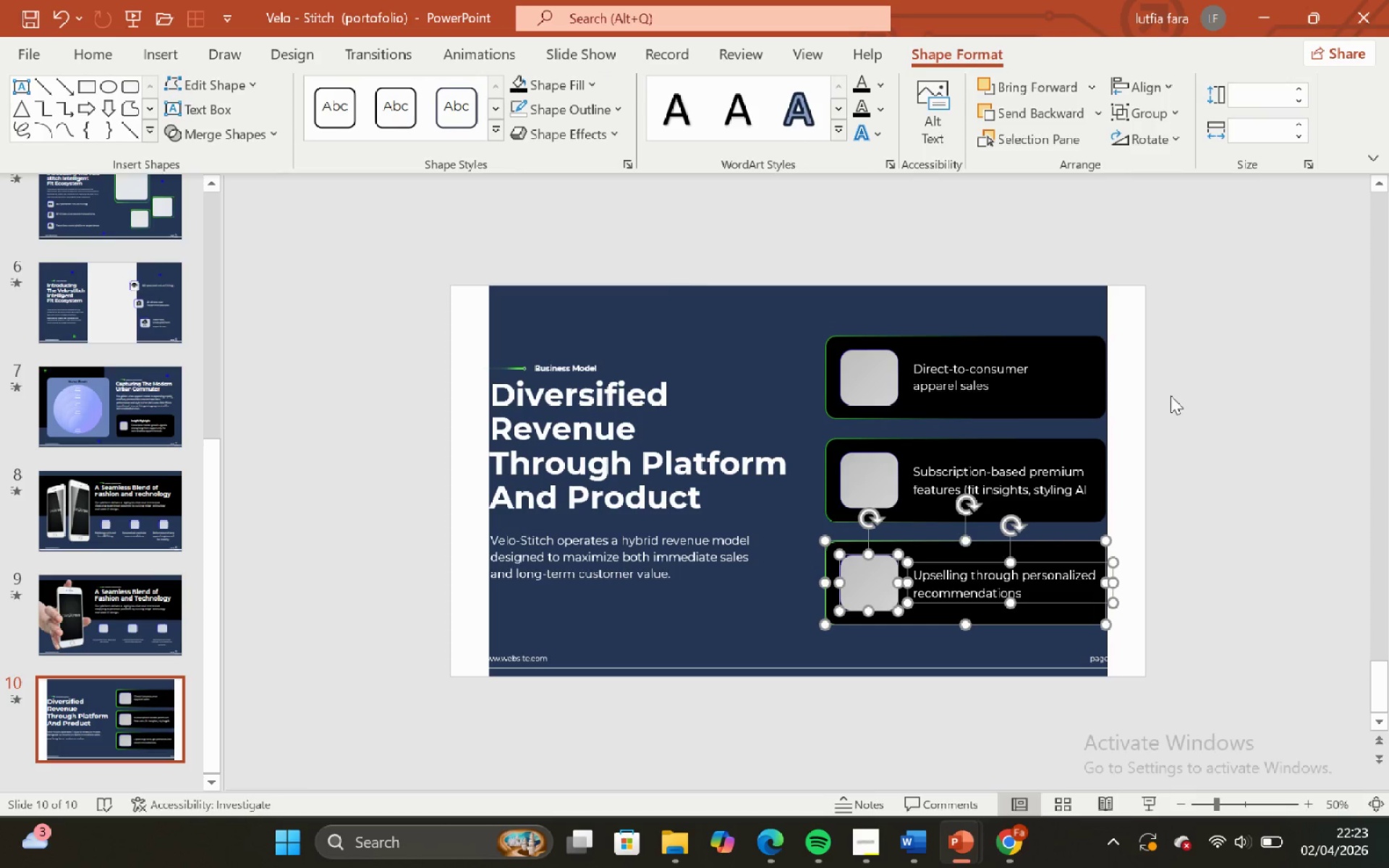 
left_click([1168, 395])
 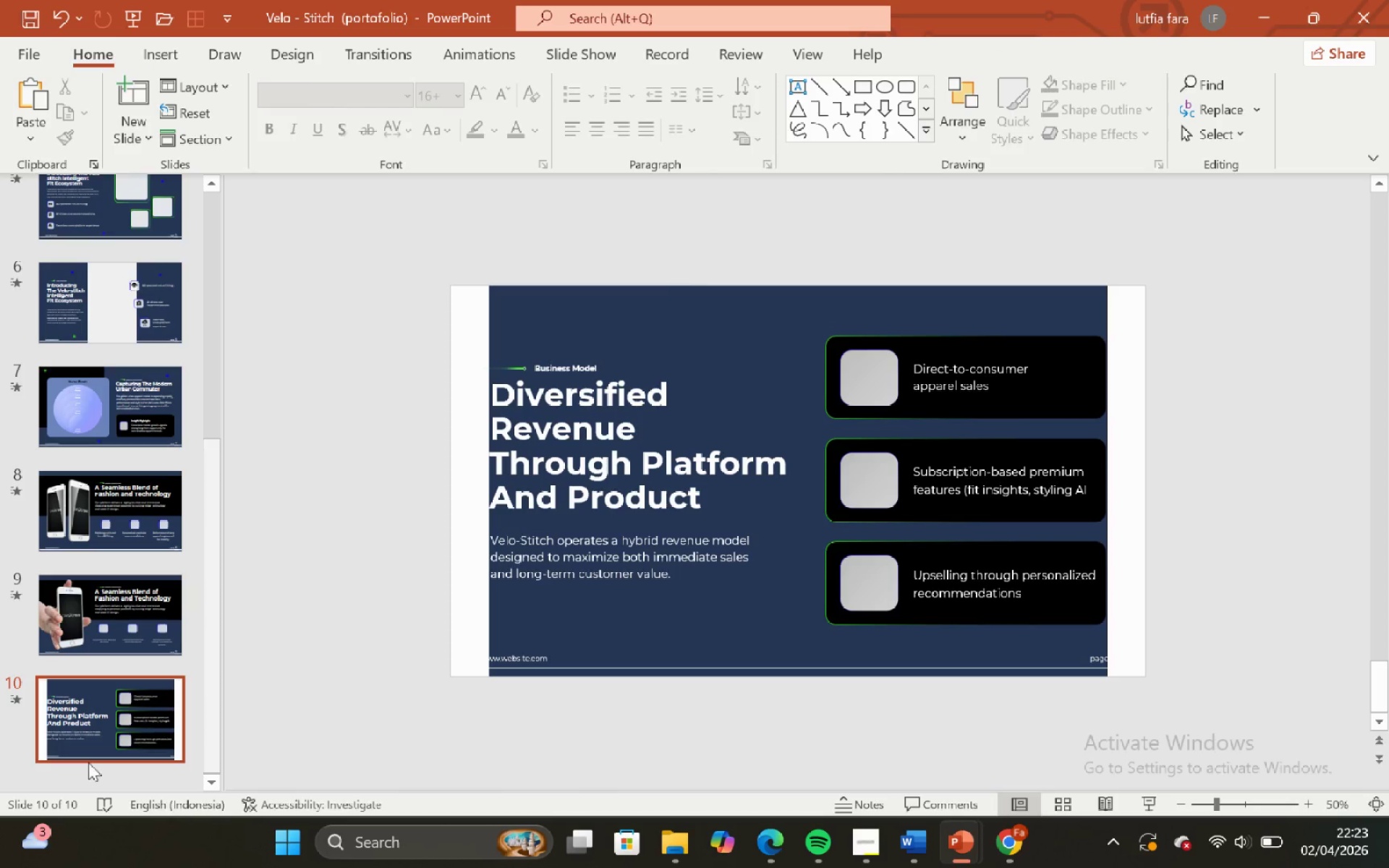 
left_click([100, 710])
 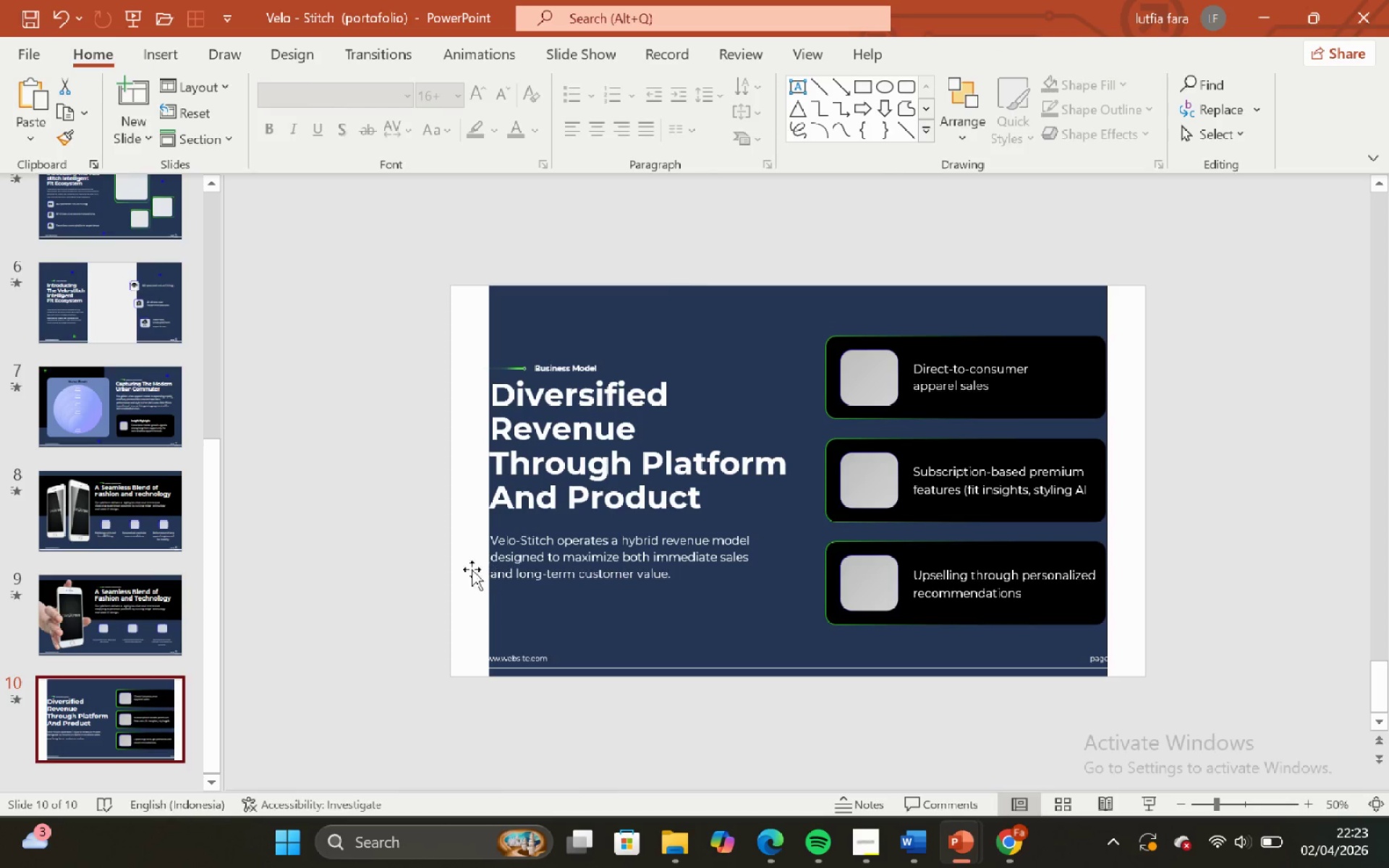 
scroll: coordinate [96, 699], scroll_direction: down, amount: 2.0
 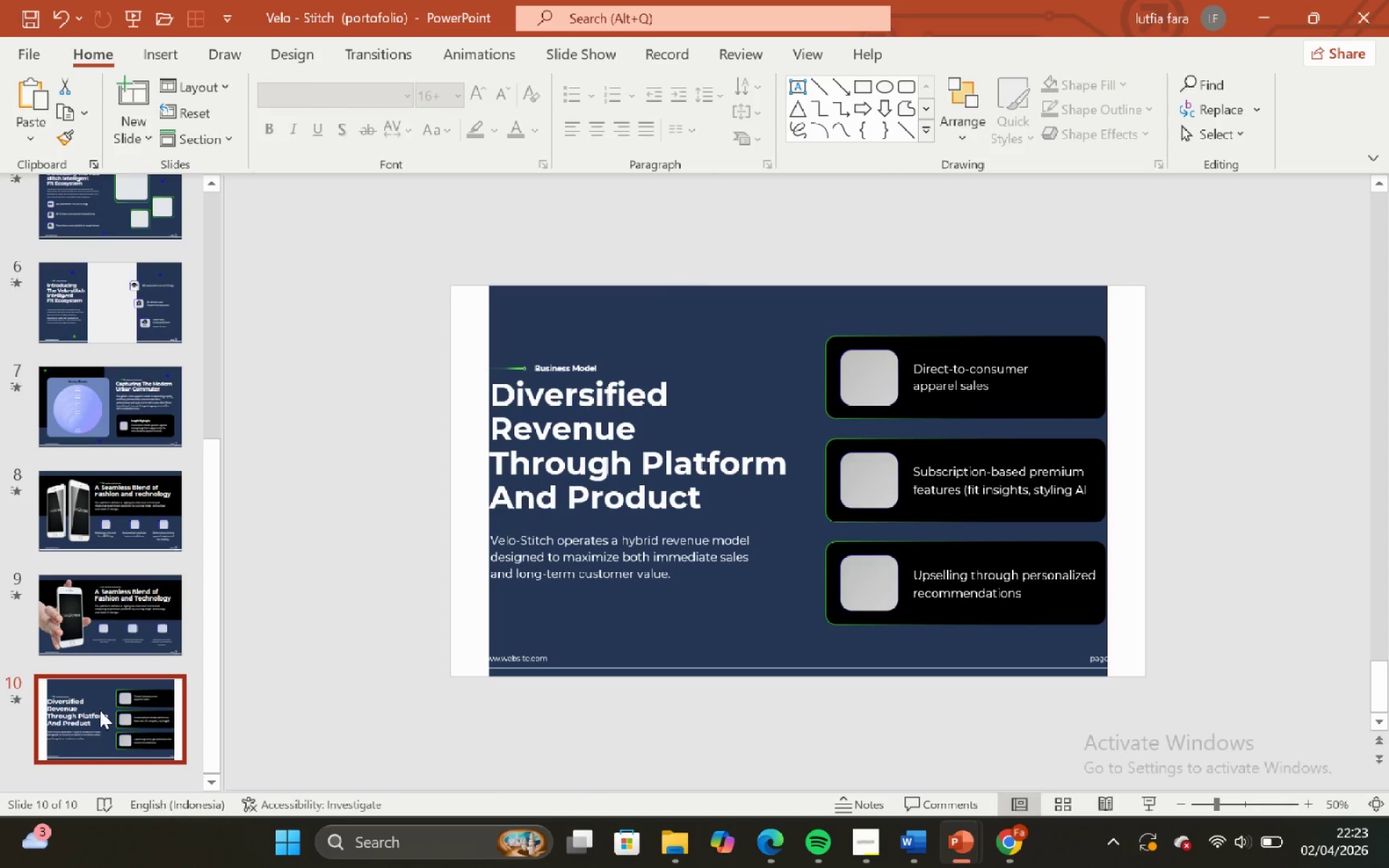 
left_click([470, 562])
 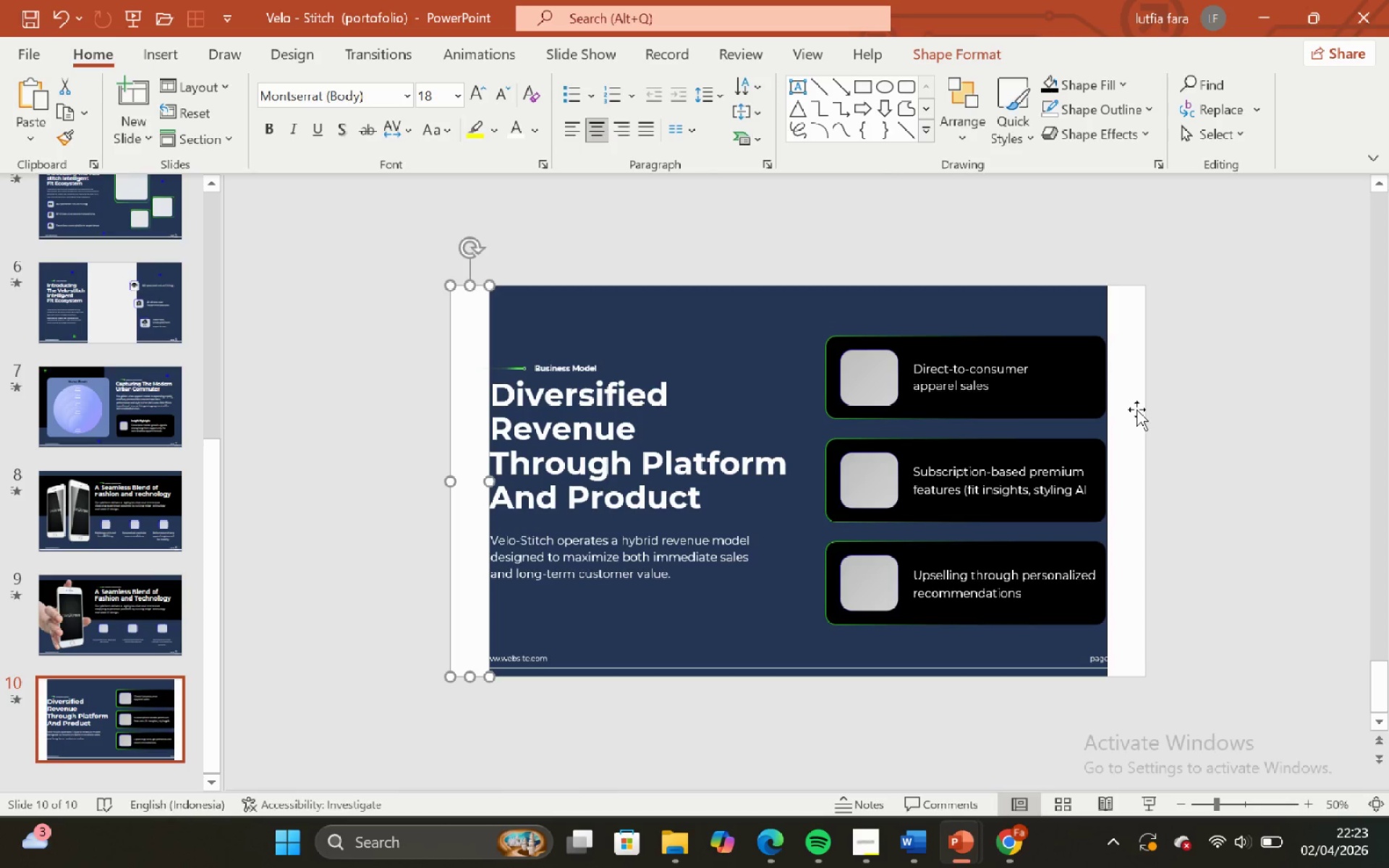 
hold_key(key=ShiftLeft, duration=0.52)
left_click([1137, 409])
 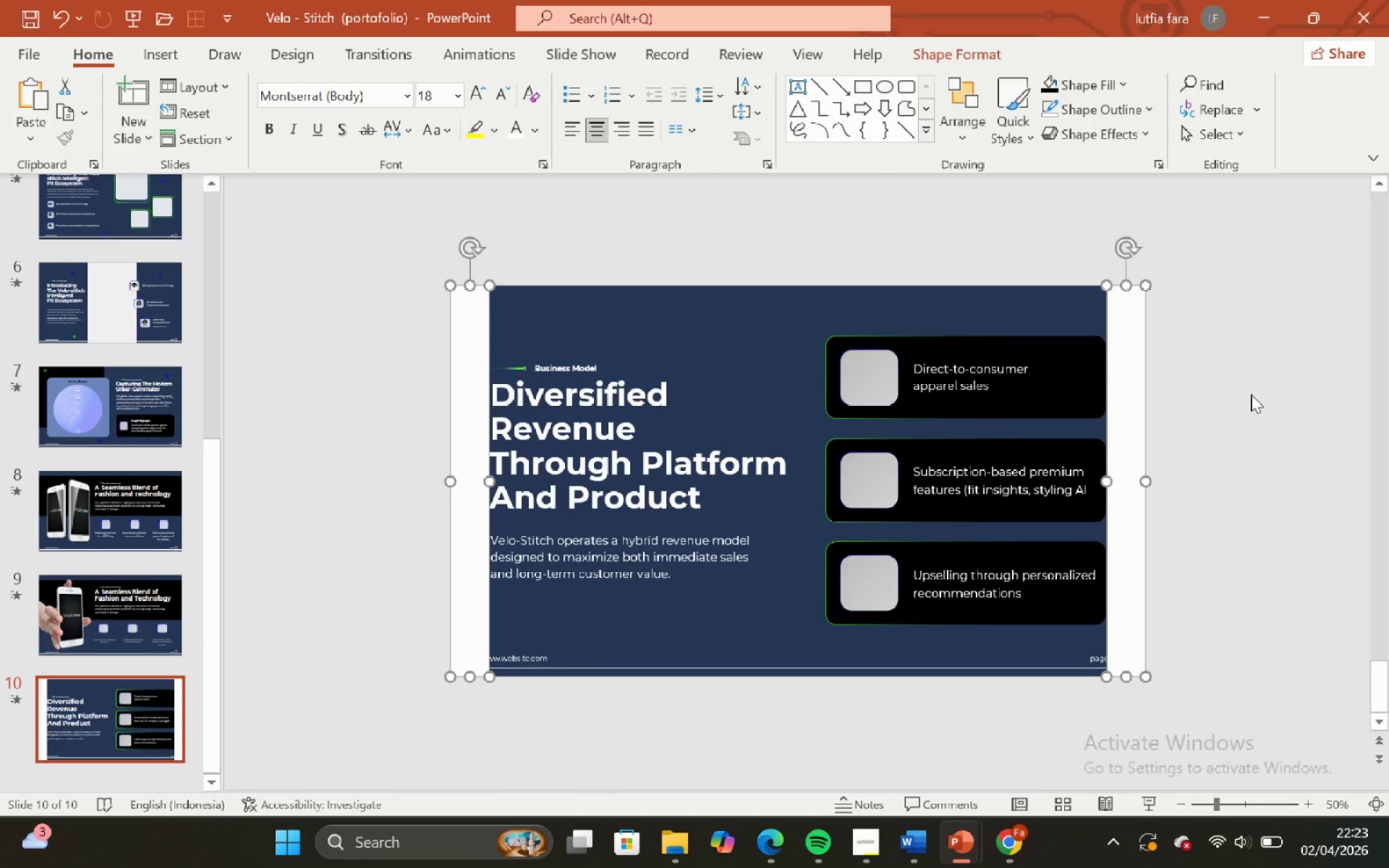 
left_click([1244, 393])
 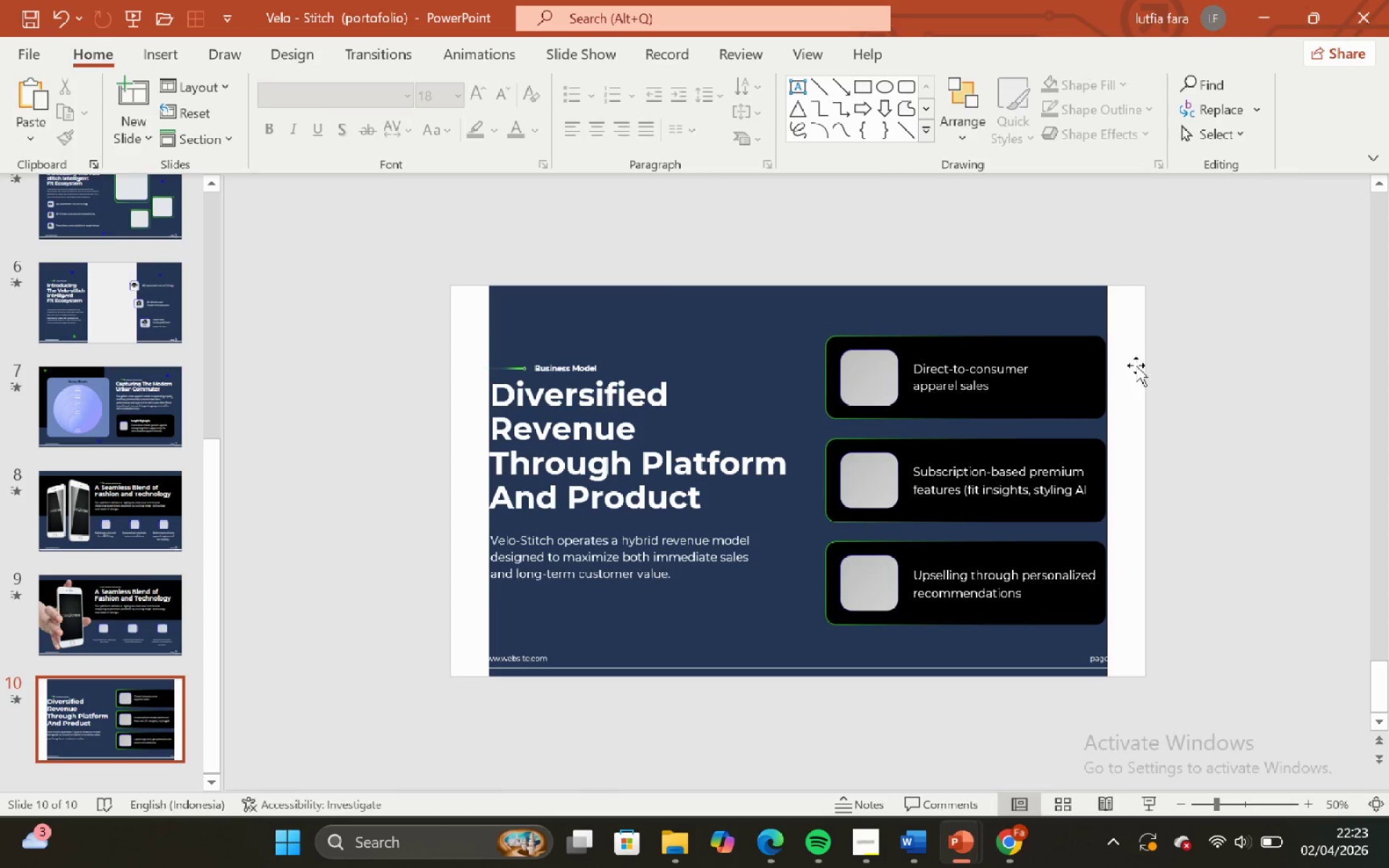 
left_click([1137, 361])
 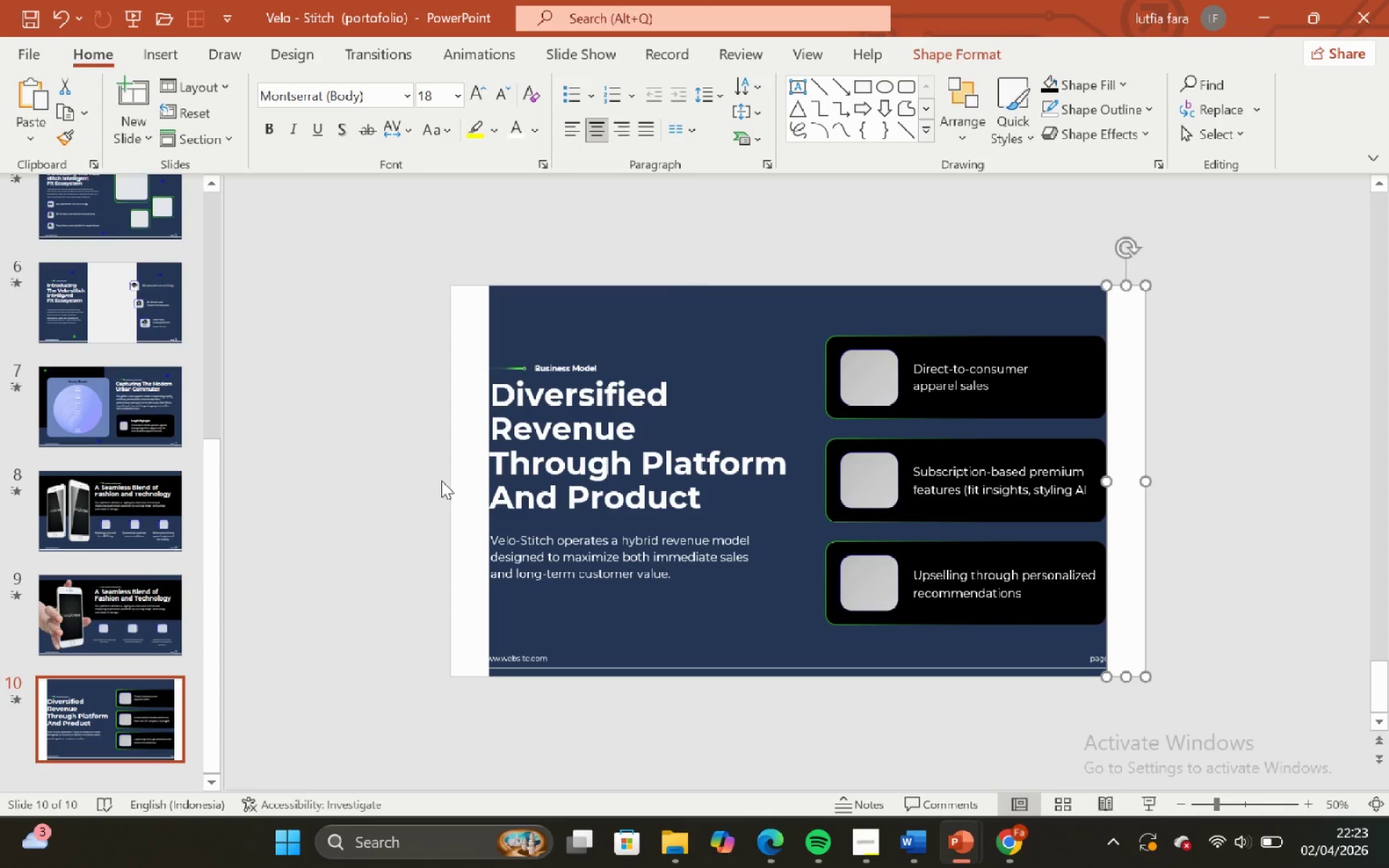 
hold_key(key=ShiftLeft, duration=0.55)
left_click([463, 465])
 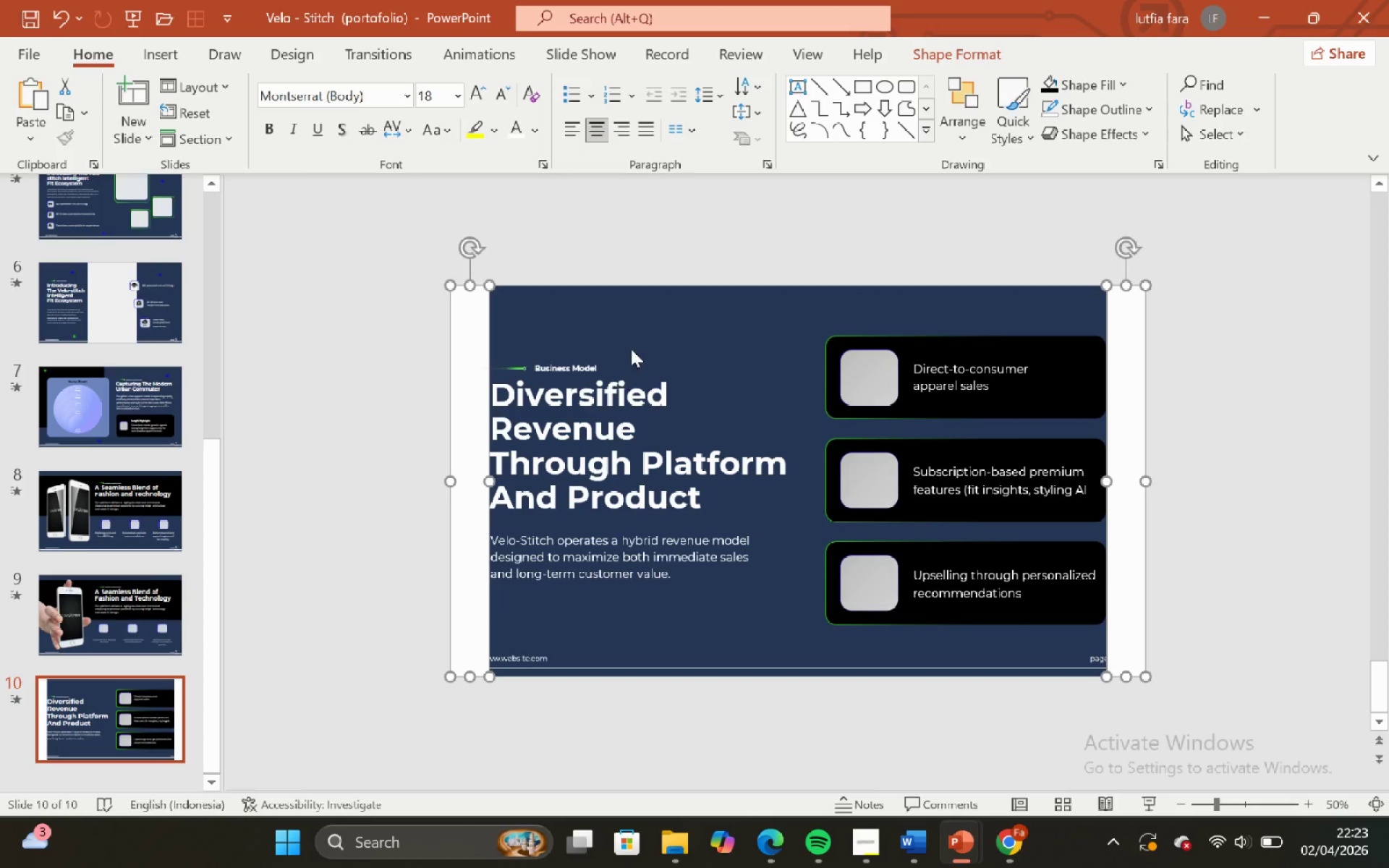 
left_click([639, 314])
 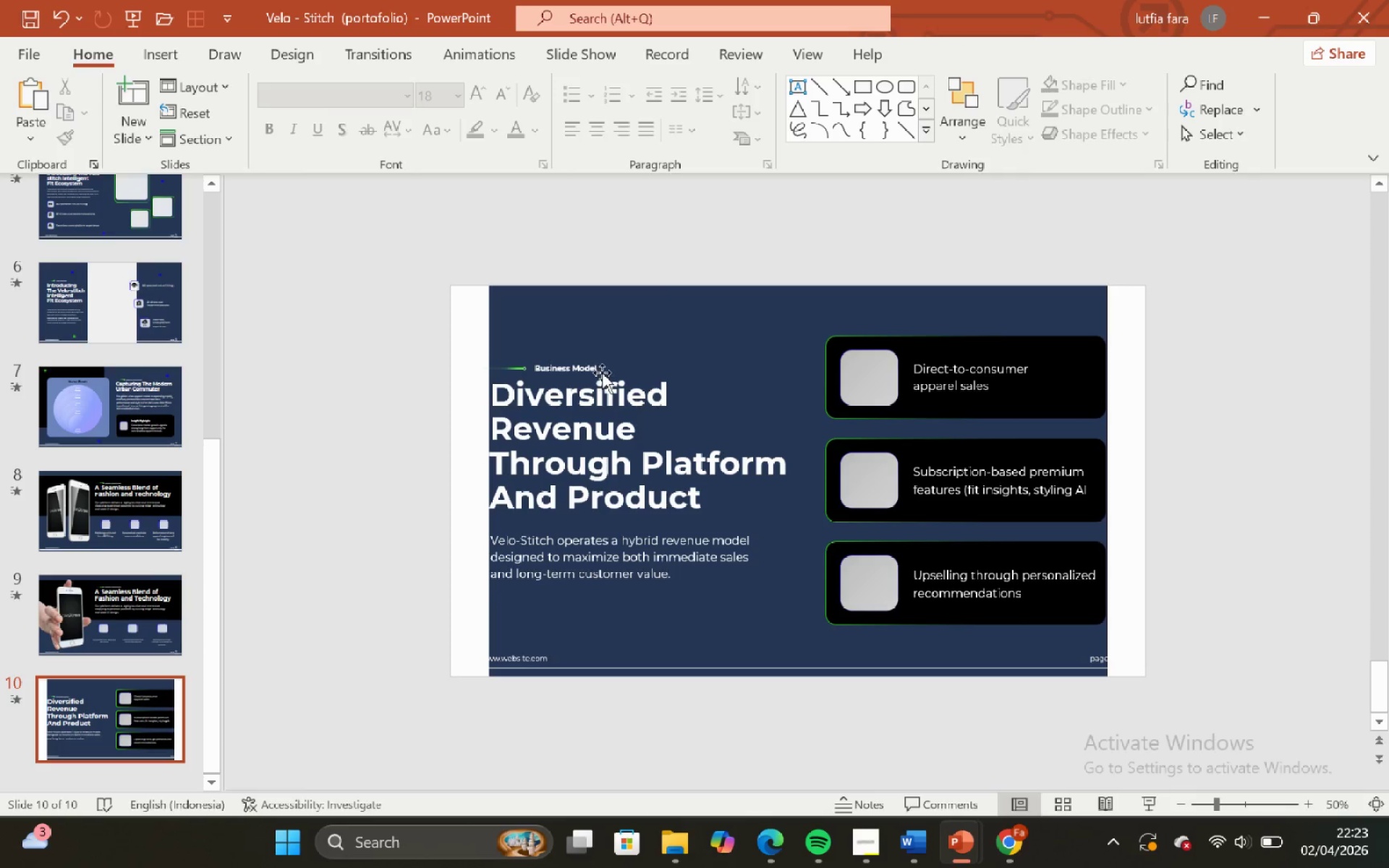 
left_click([602, 373])
 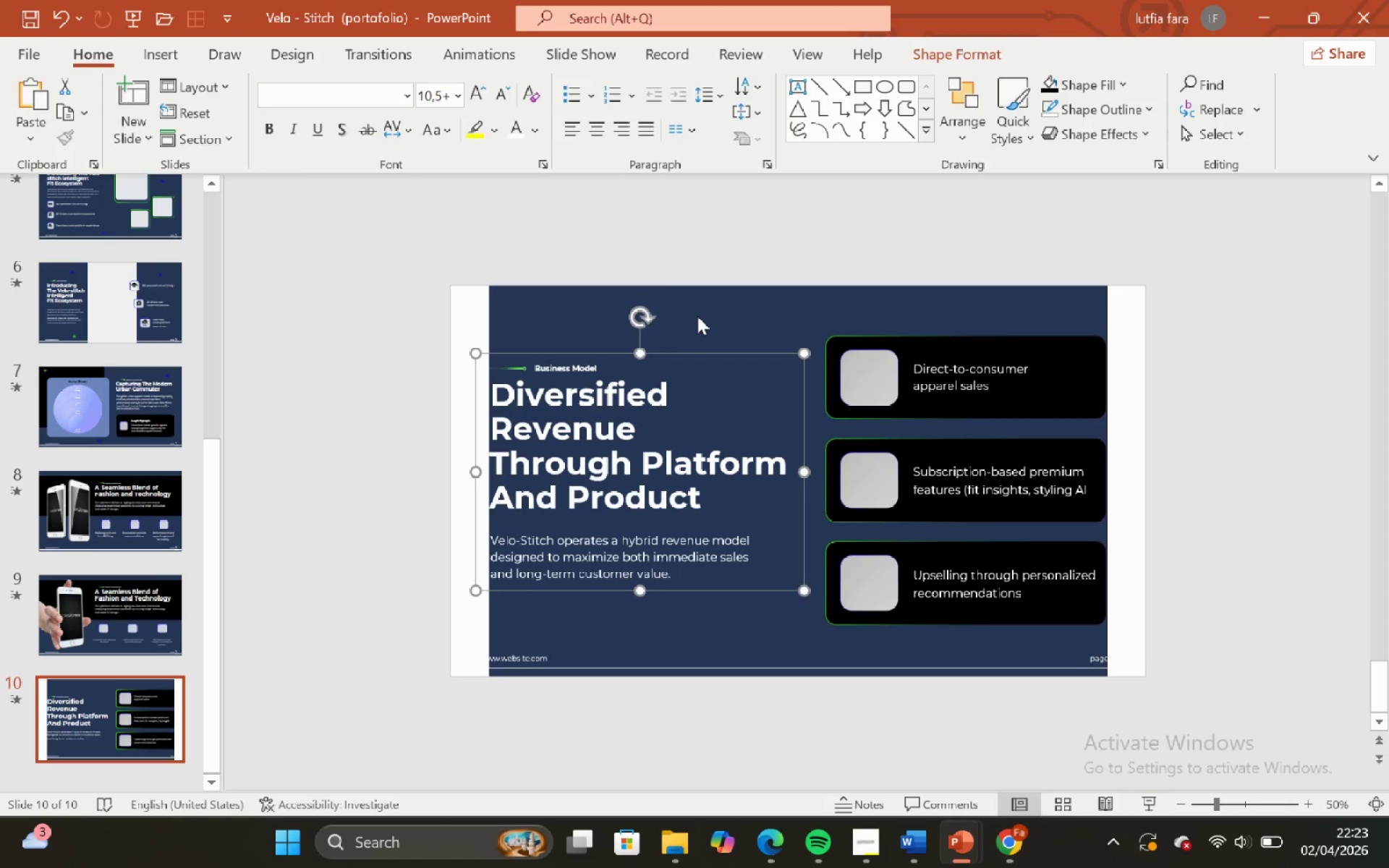 
left_click([697, 316])
 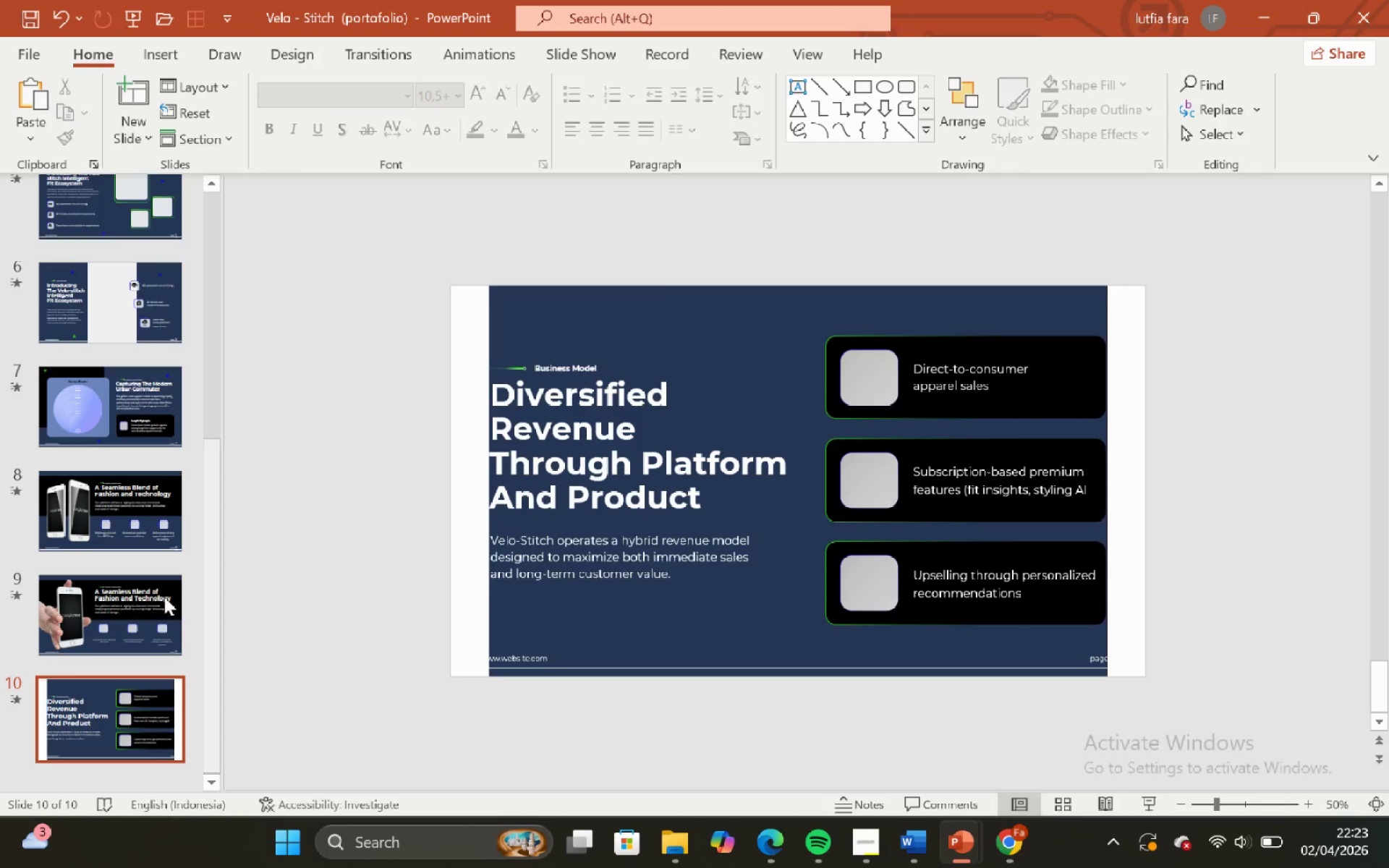 
scroll: coordinate [14, 694], scroll_direction: down, amount: 2.0
 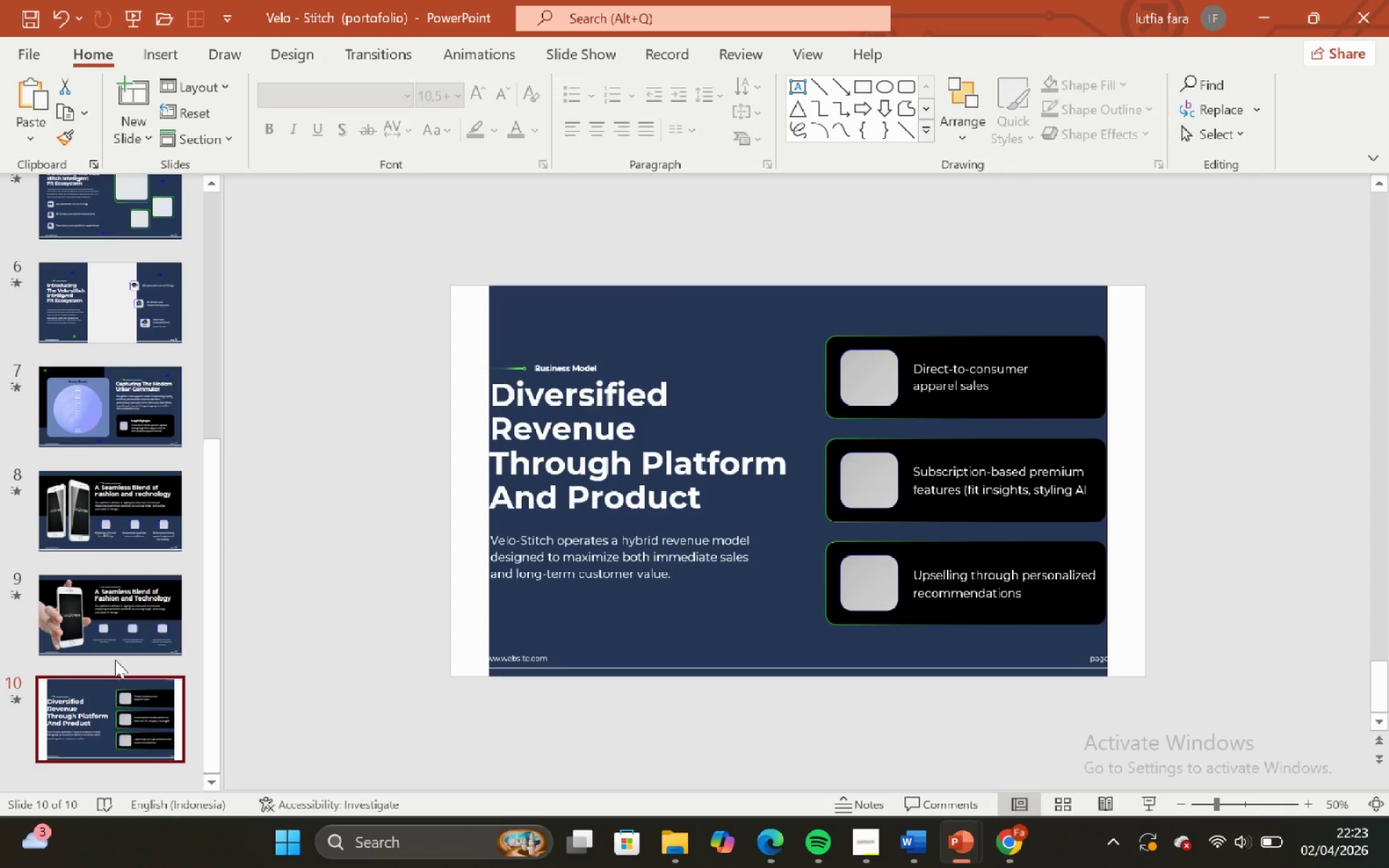 
double_click([118, 625])
 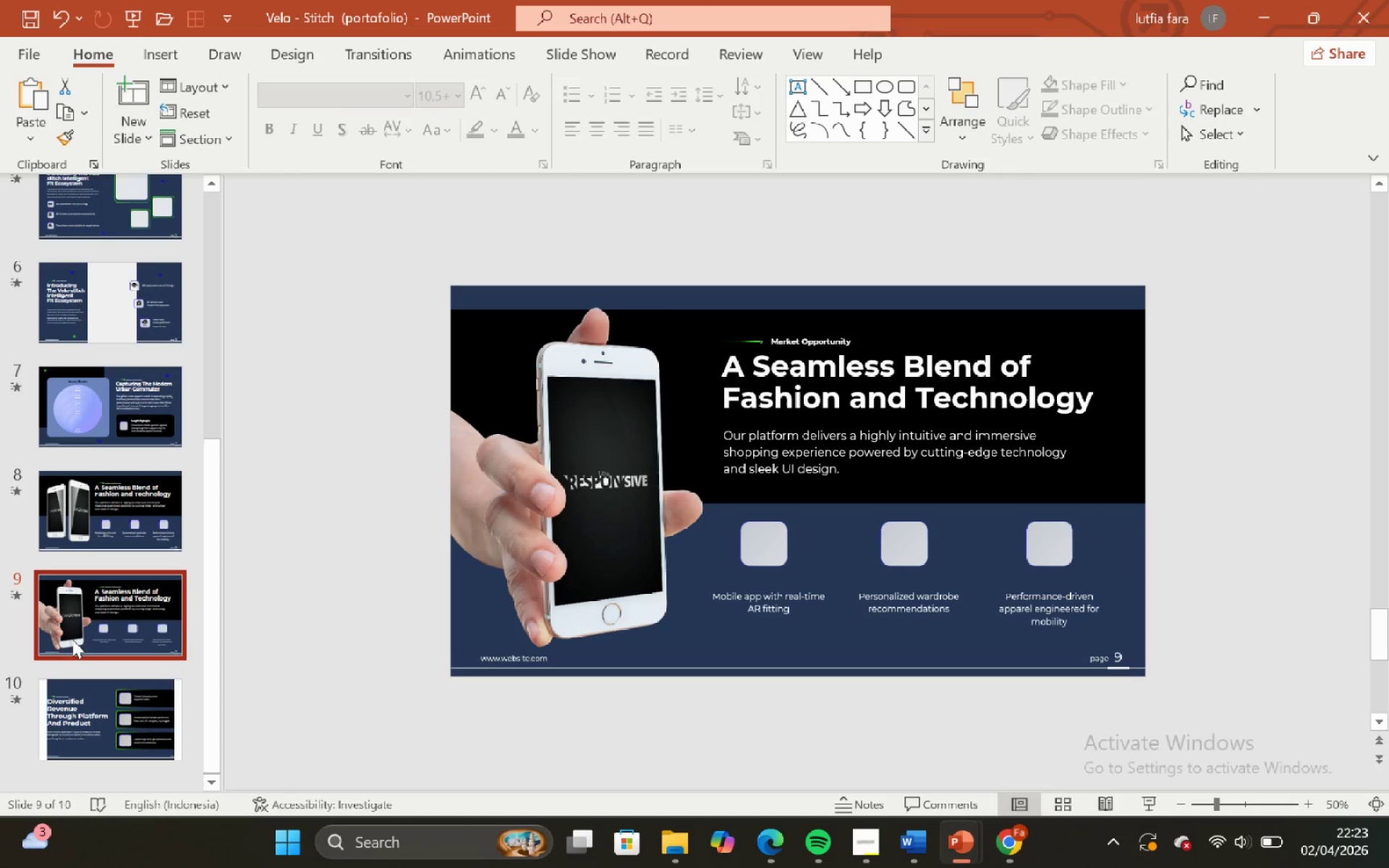 
scroll: coordinate [77, 645], scroll_direction: down, amount: 1.0
 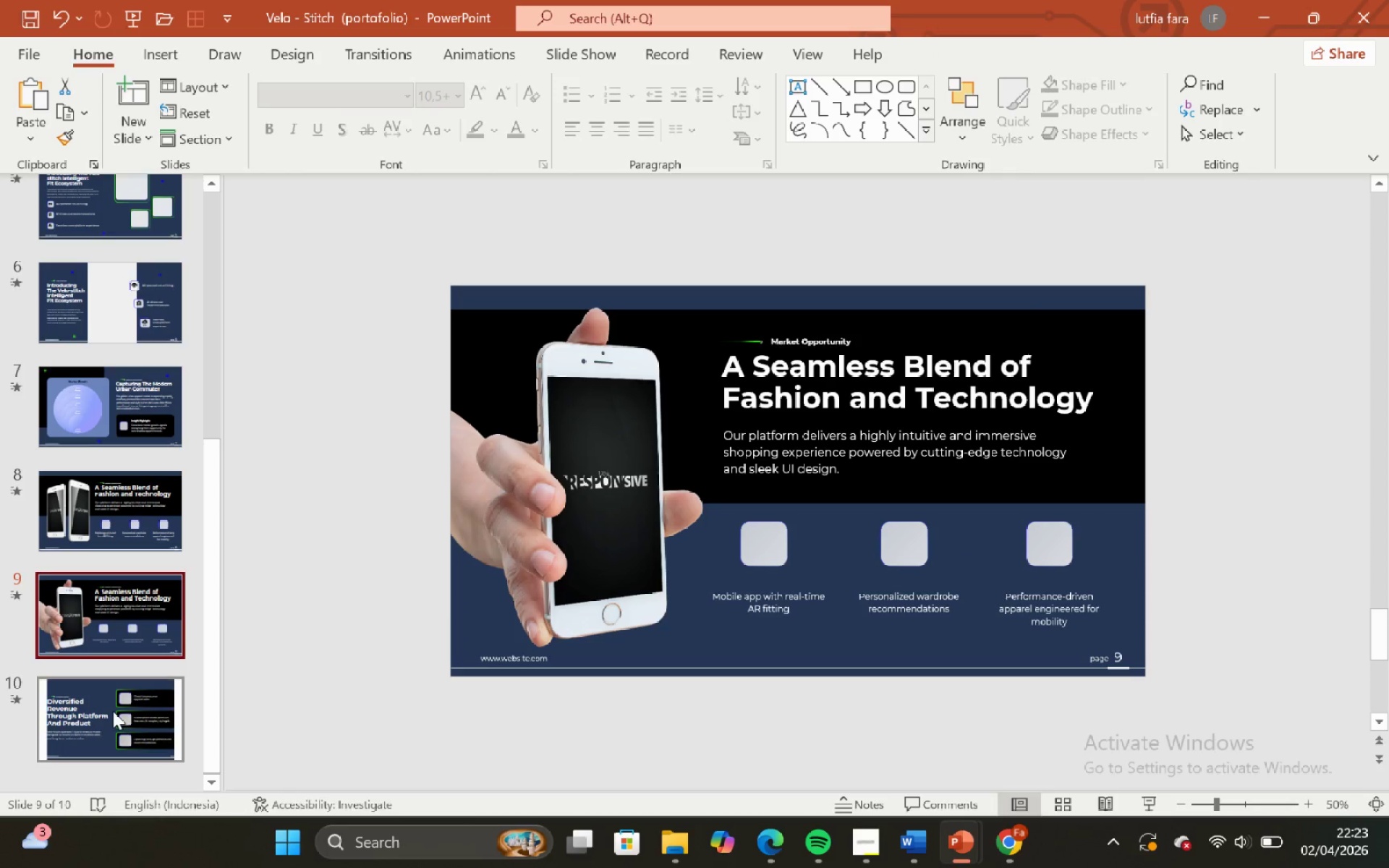 
left_click([113, 711])
 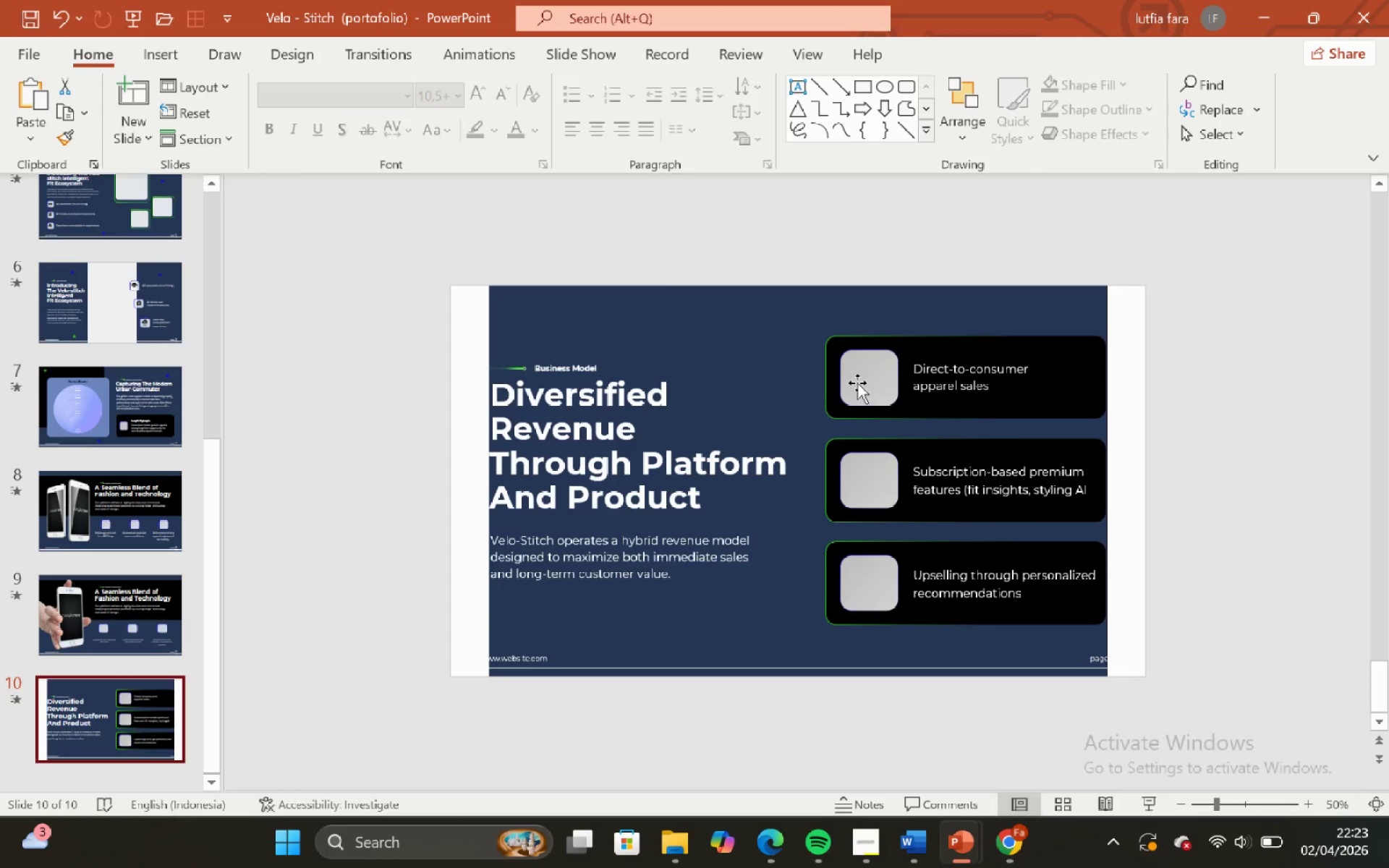 
left_click([857, 382])
 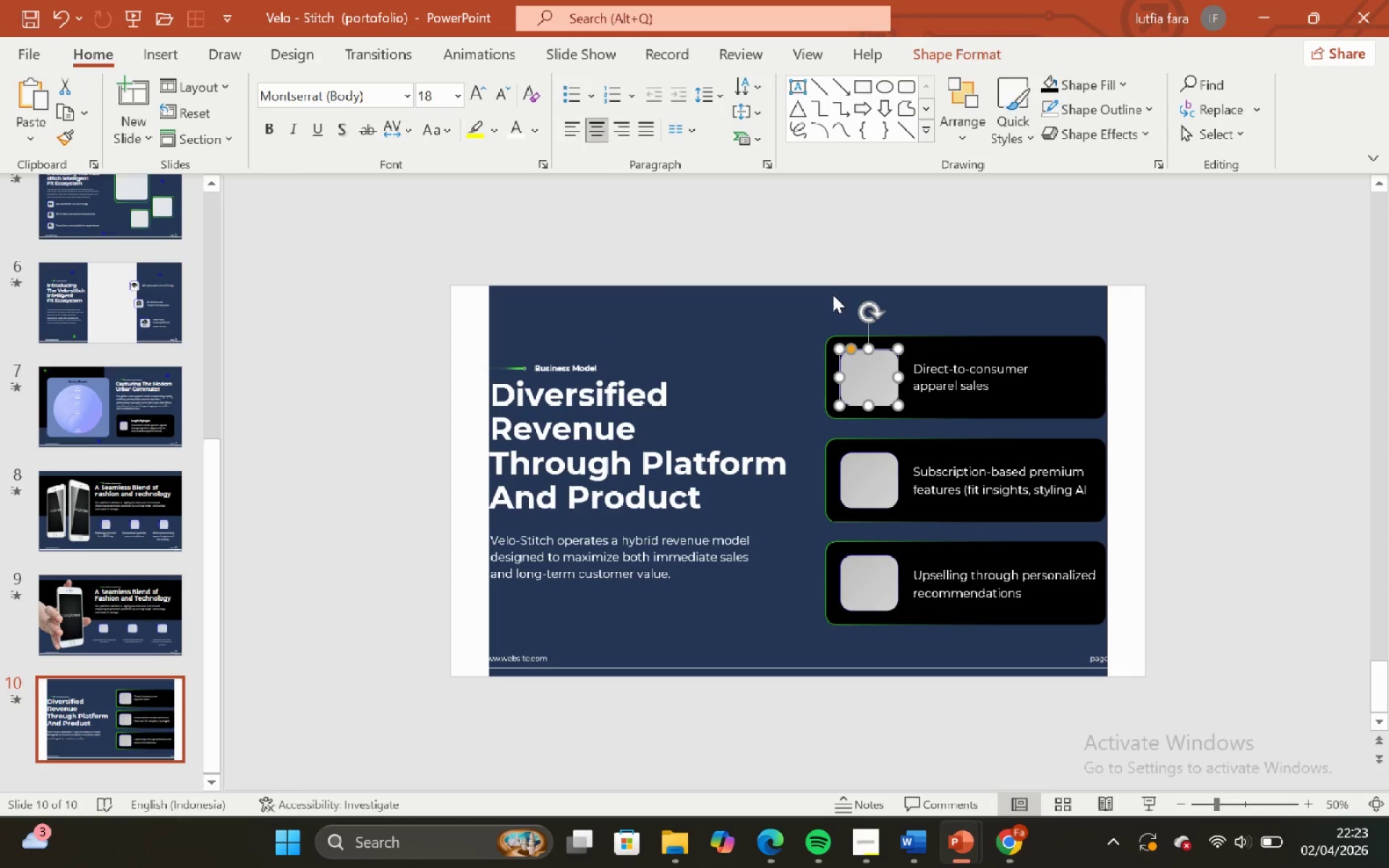 
left_click([831, 291])
 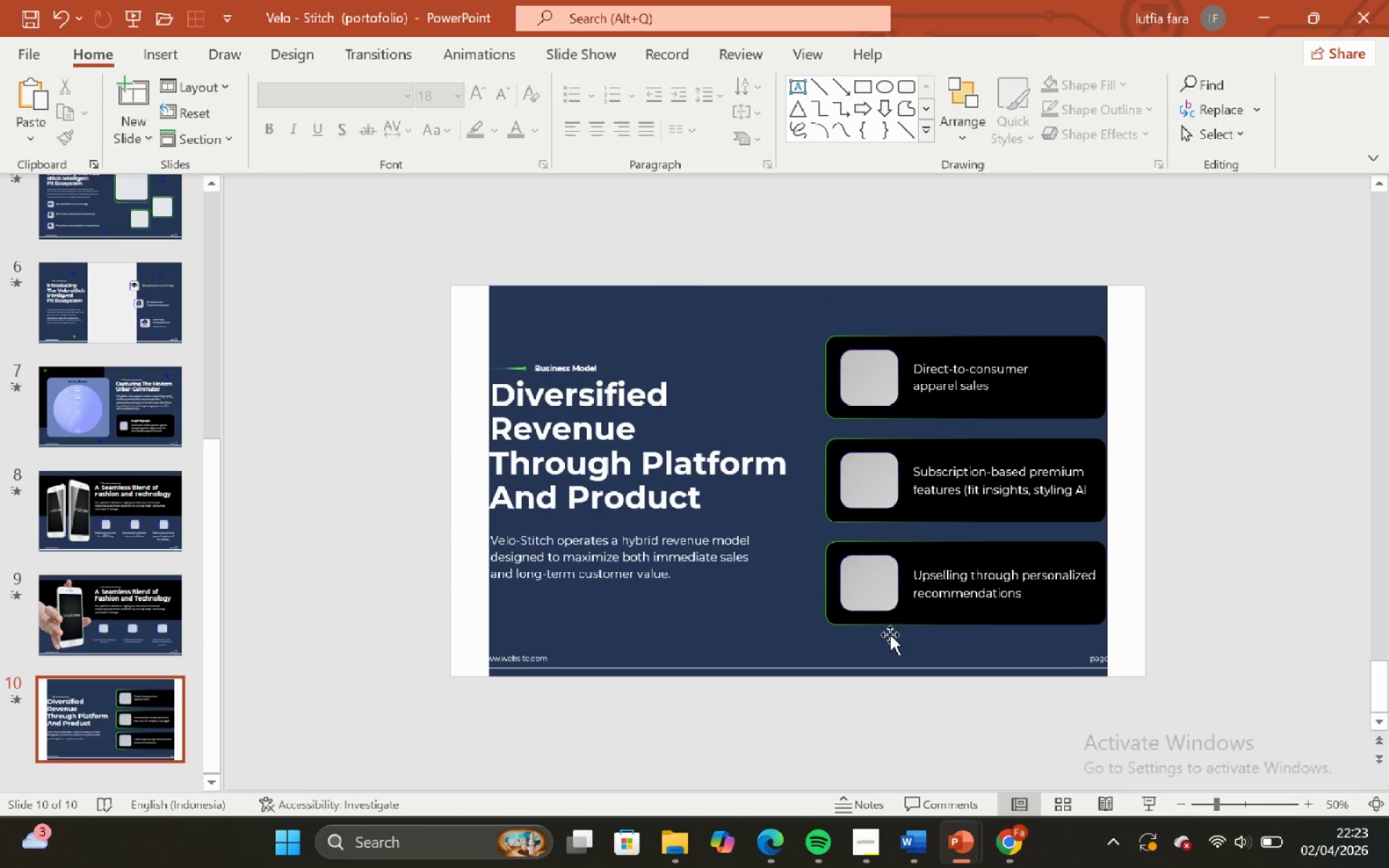 
mouse_move([995, 827])
 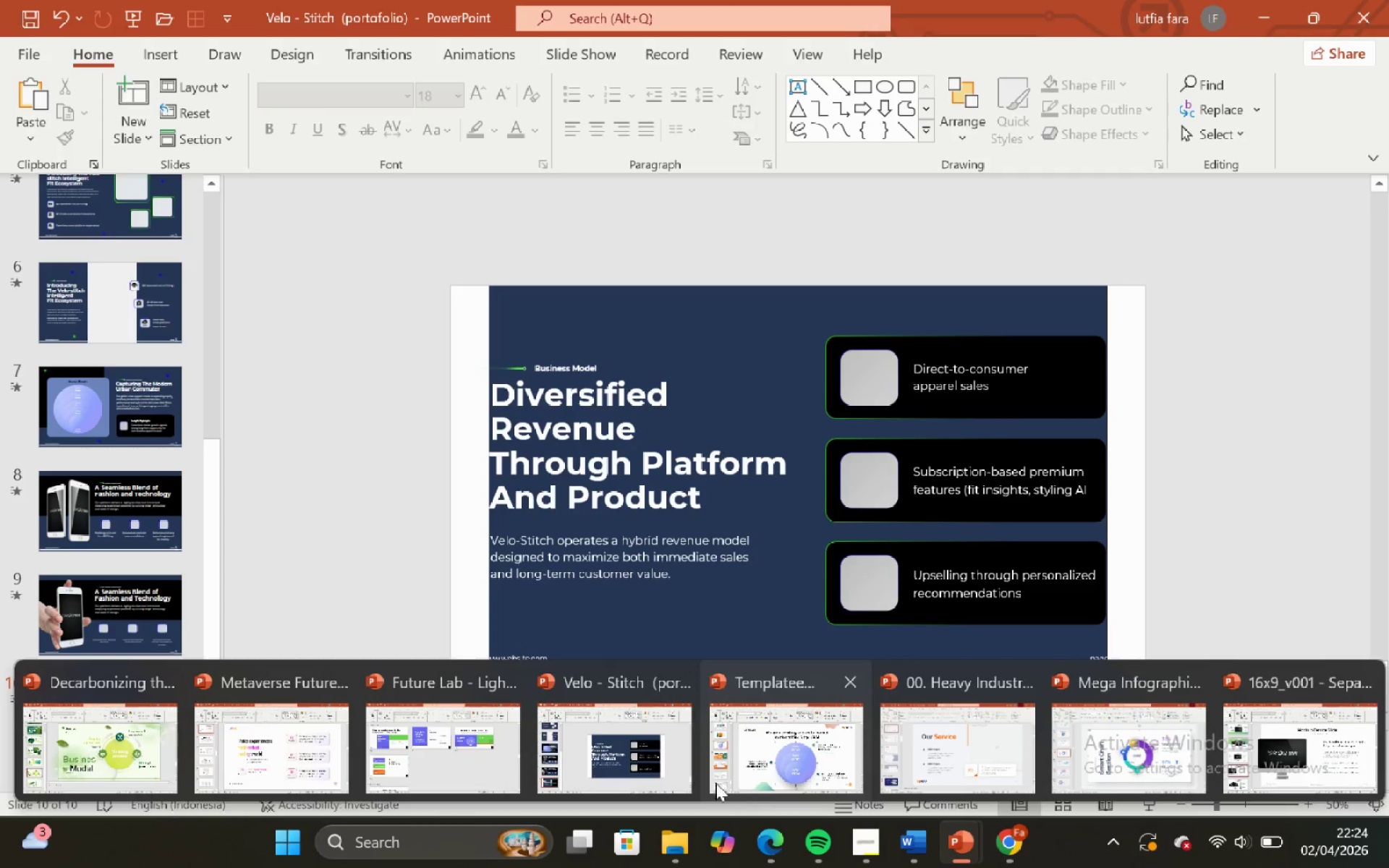 
left_click([629, 765])
 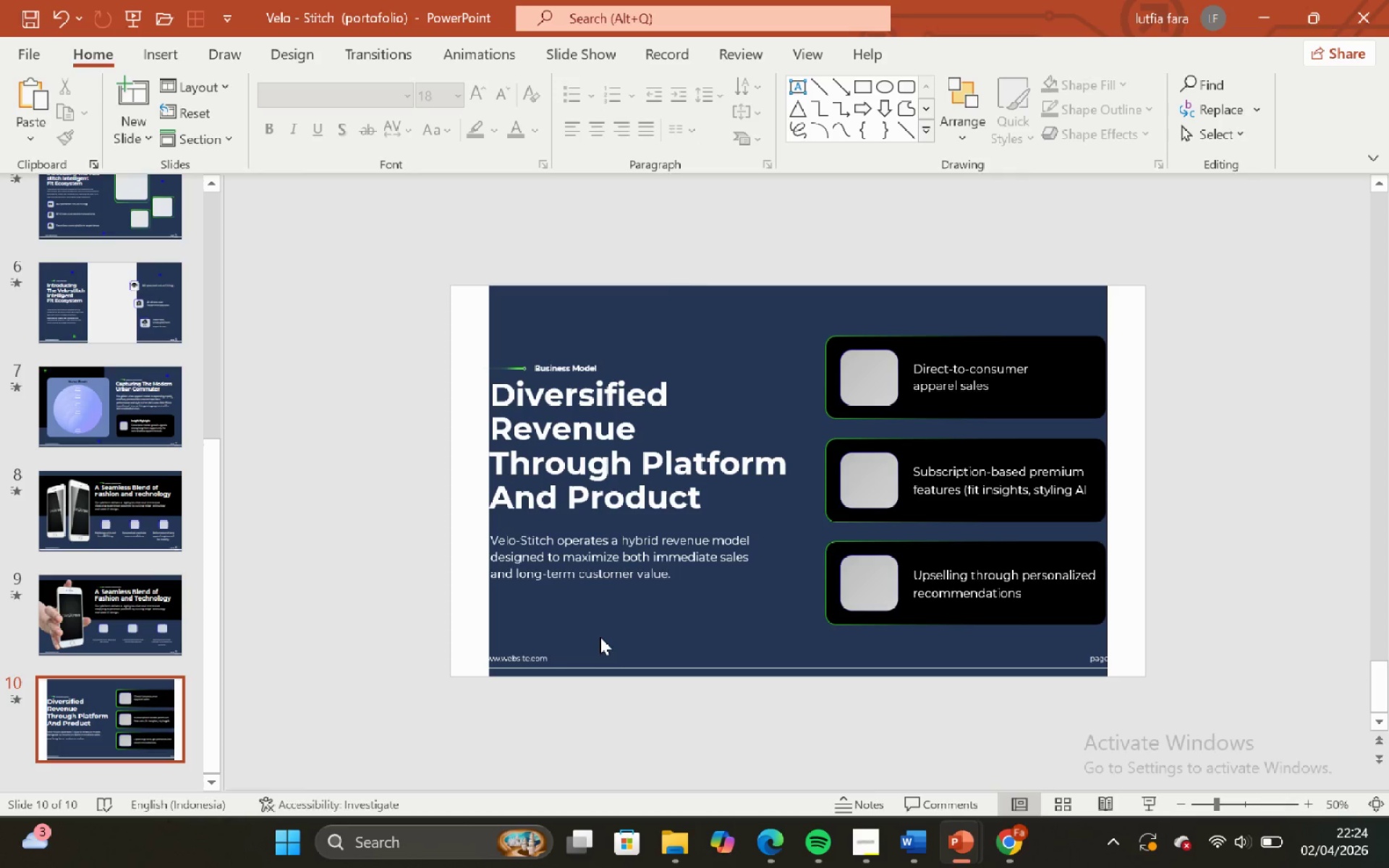 
left_click([607, 589])
 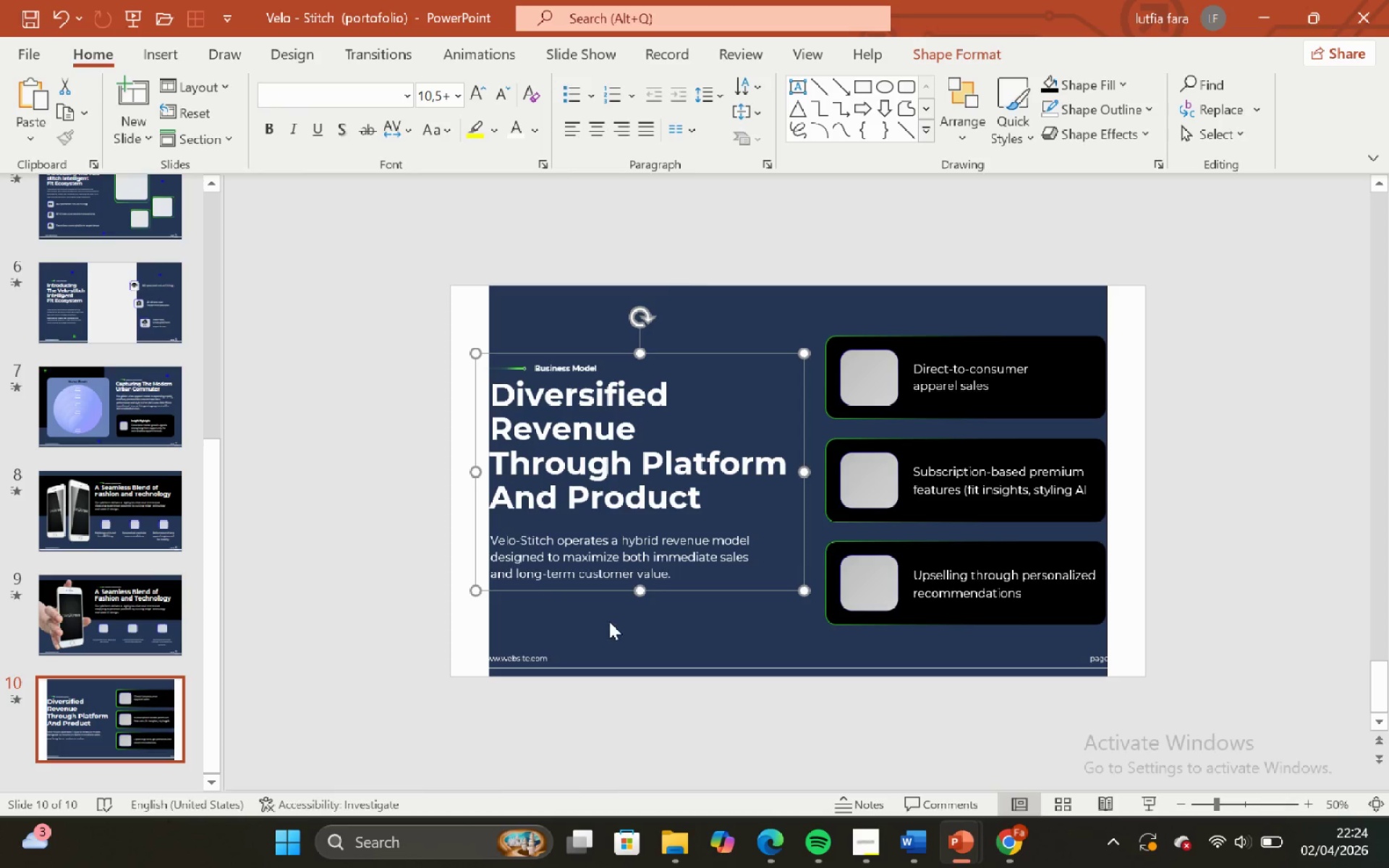 
left_click([608, 621])
 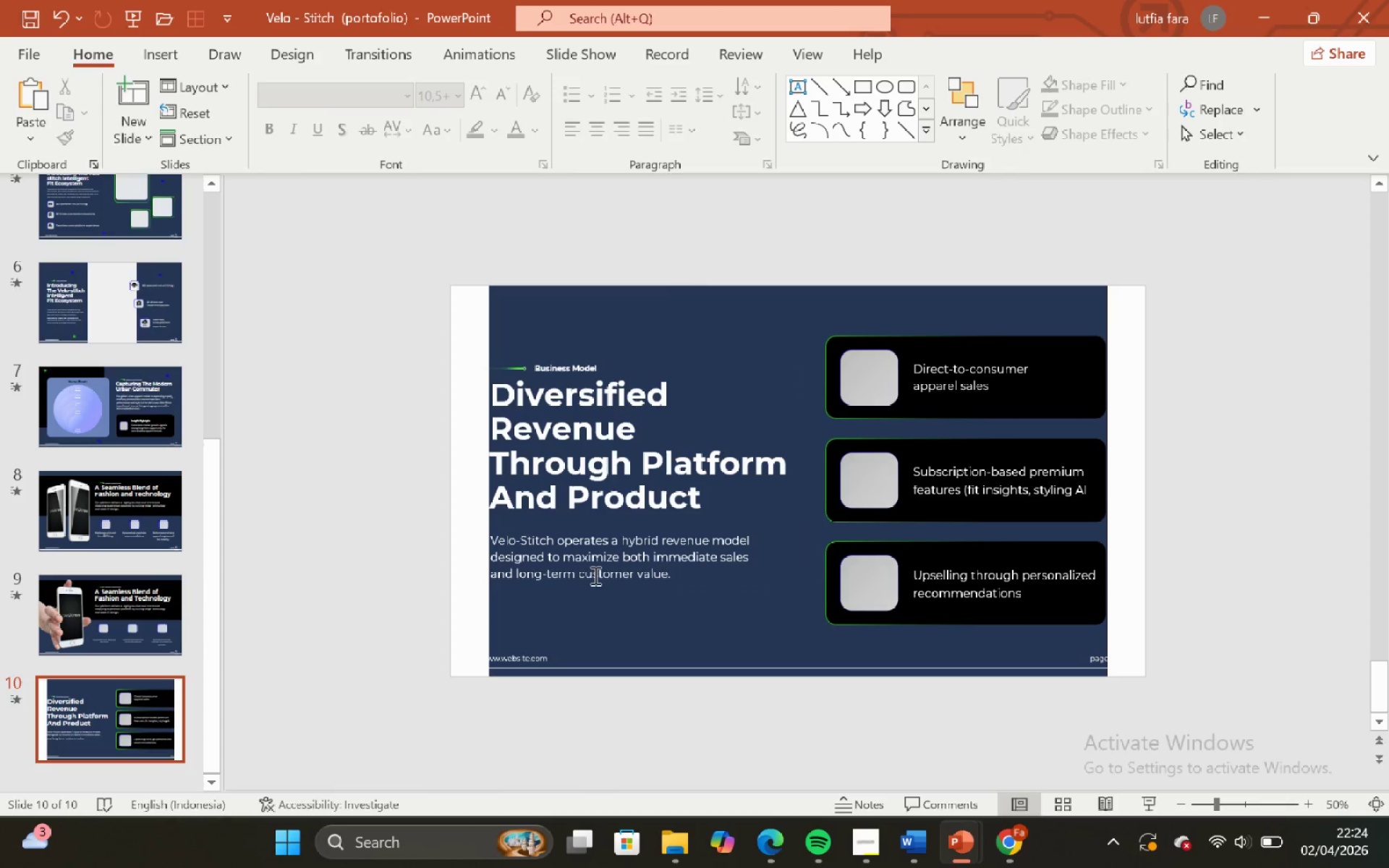 
left_click([594, 568])
 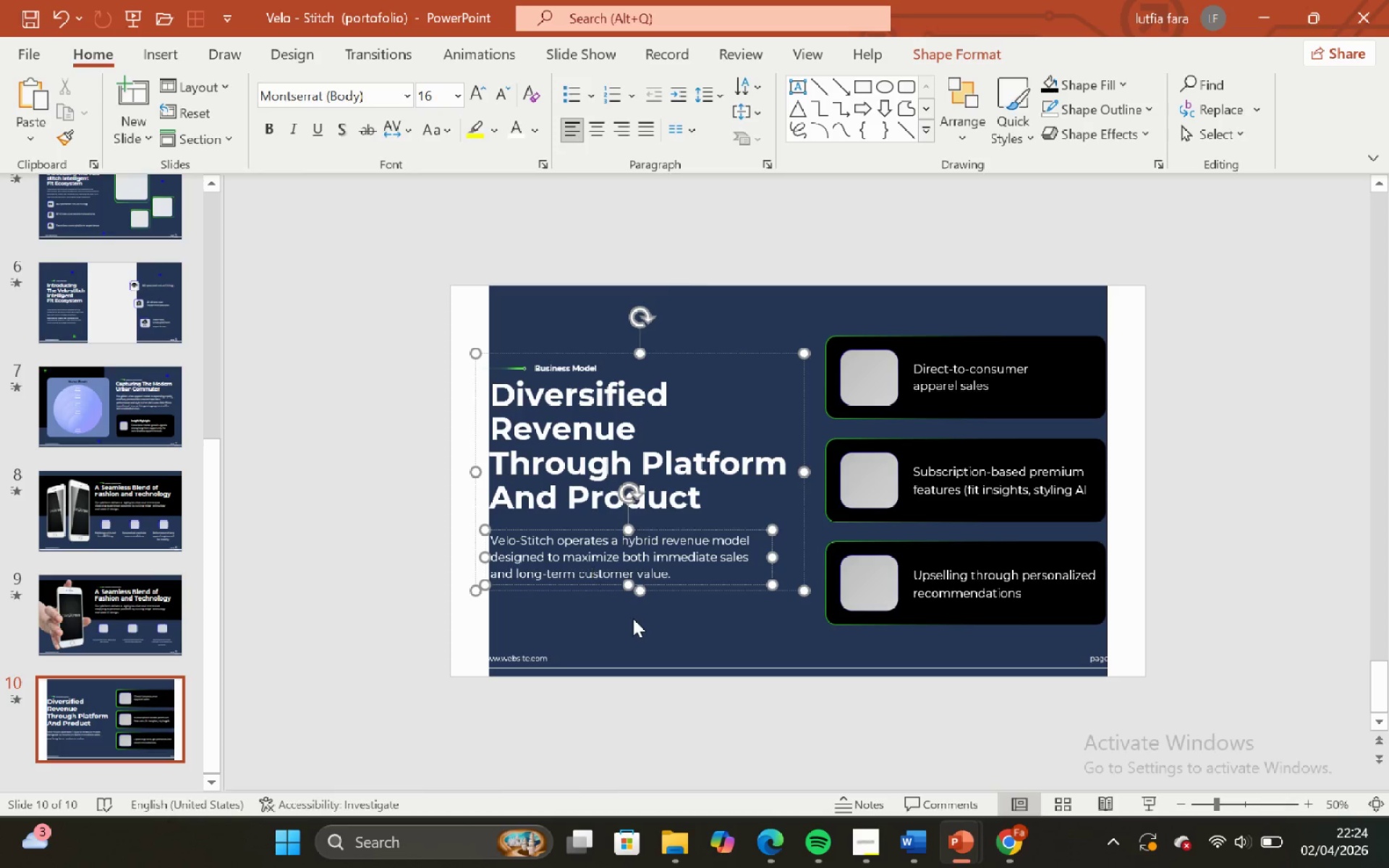 
left_click([634, 618])
 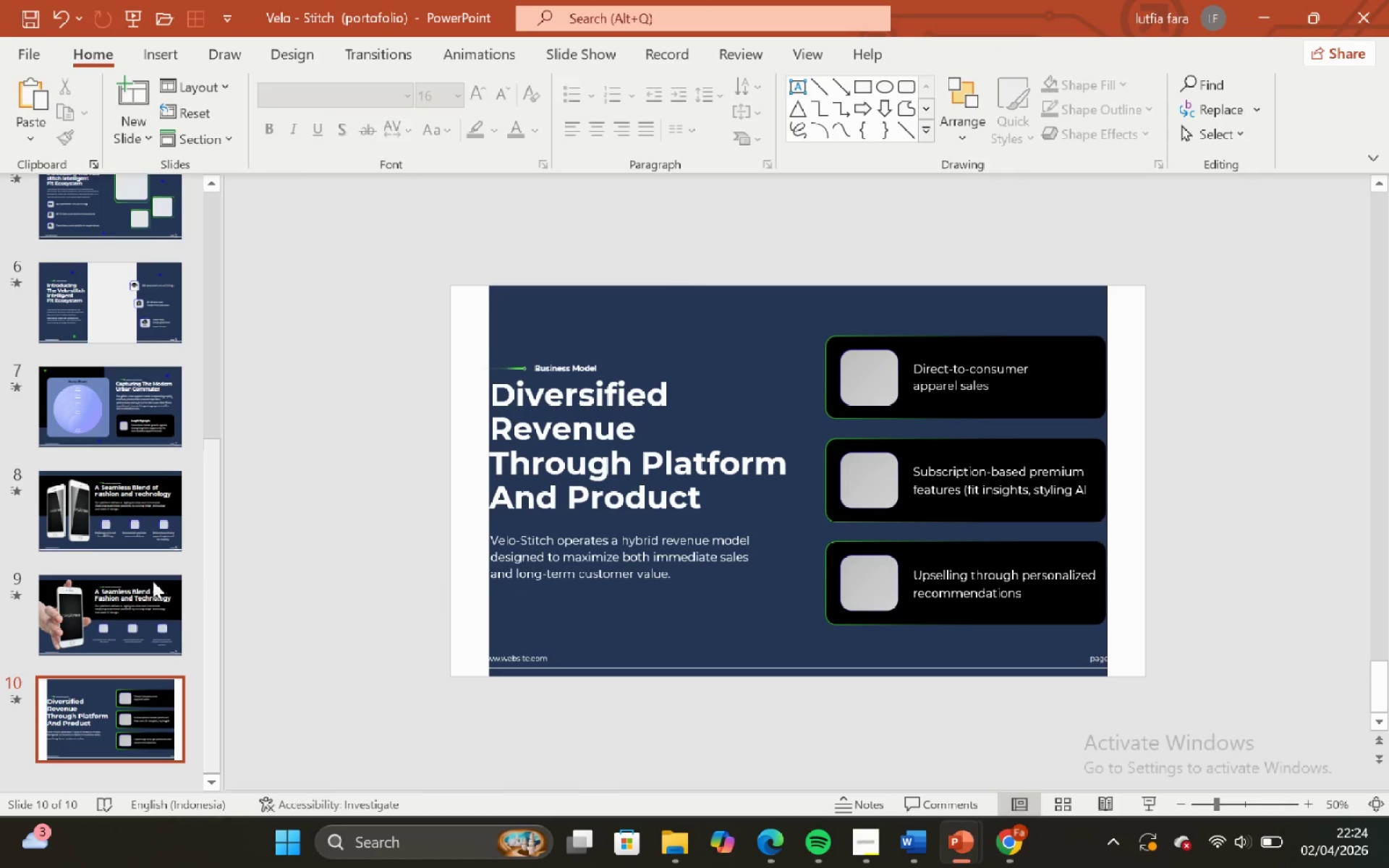 
mouse_move([119, 616])
 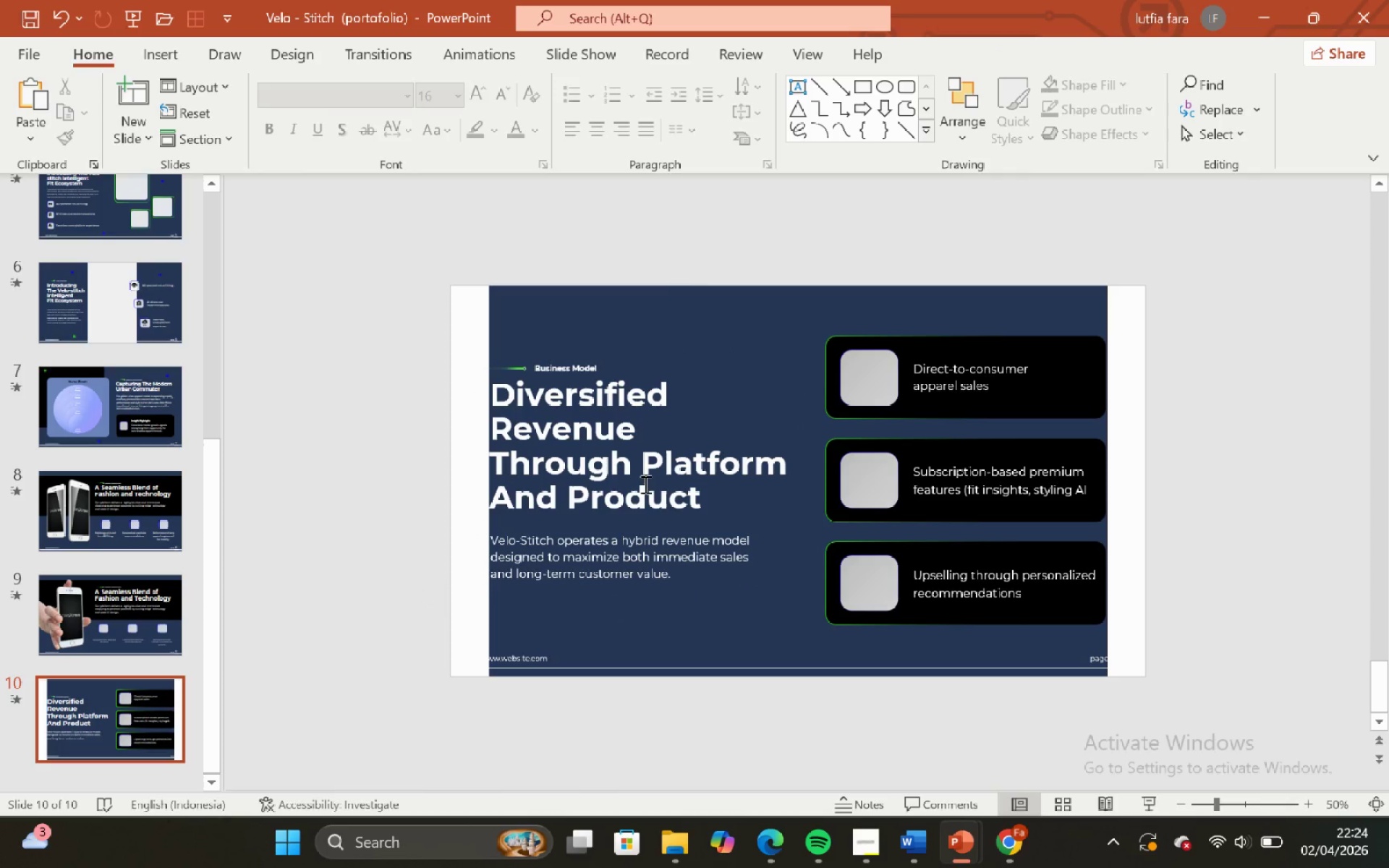 
left_click([649, 481])
 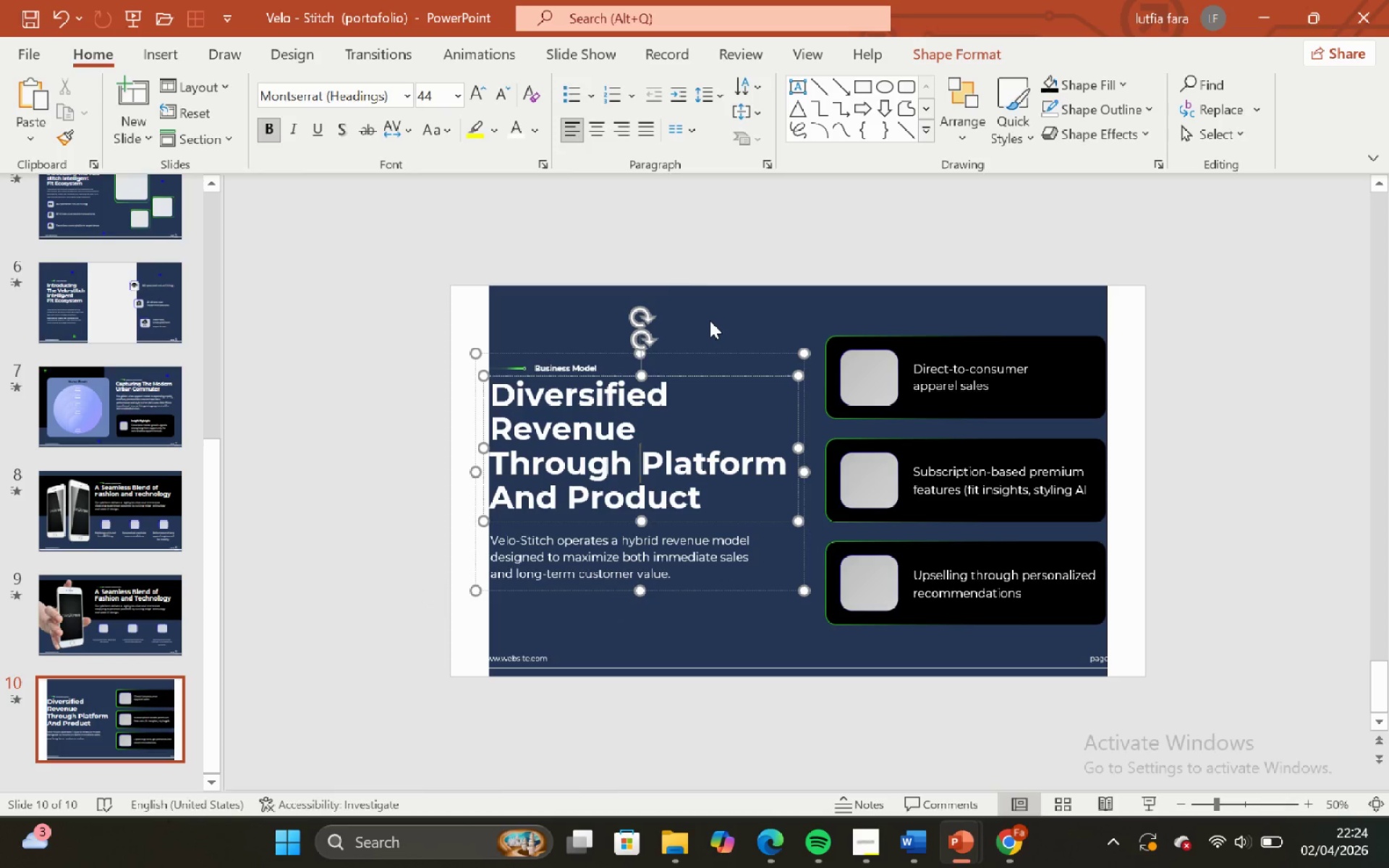 
left_click([710, 320])
 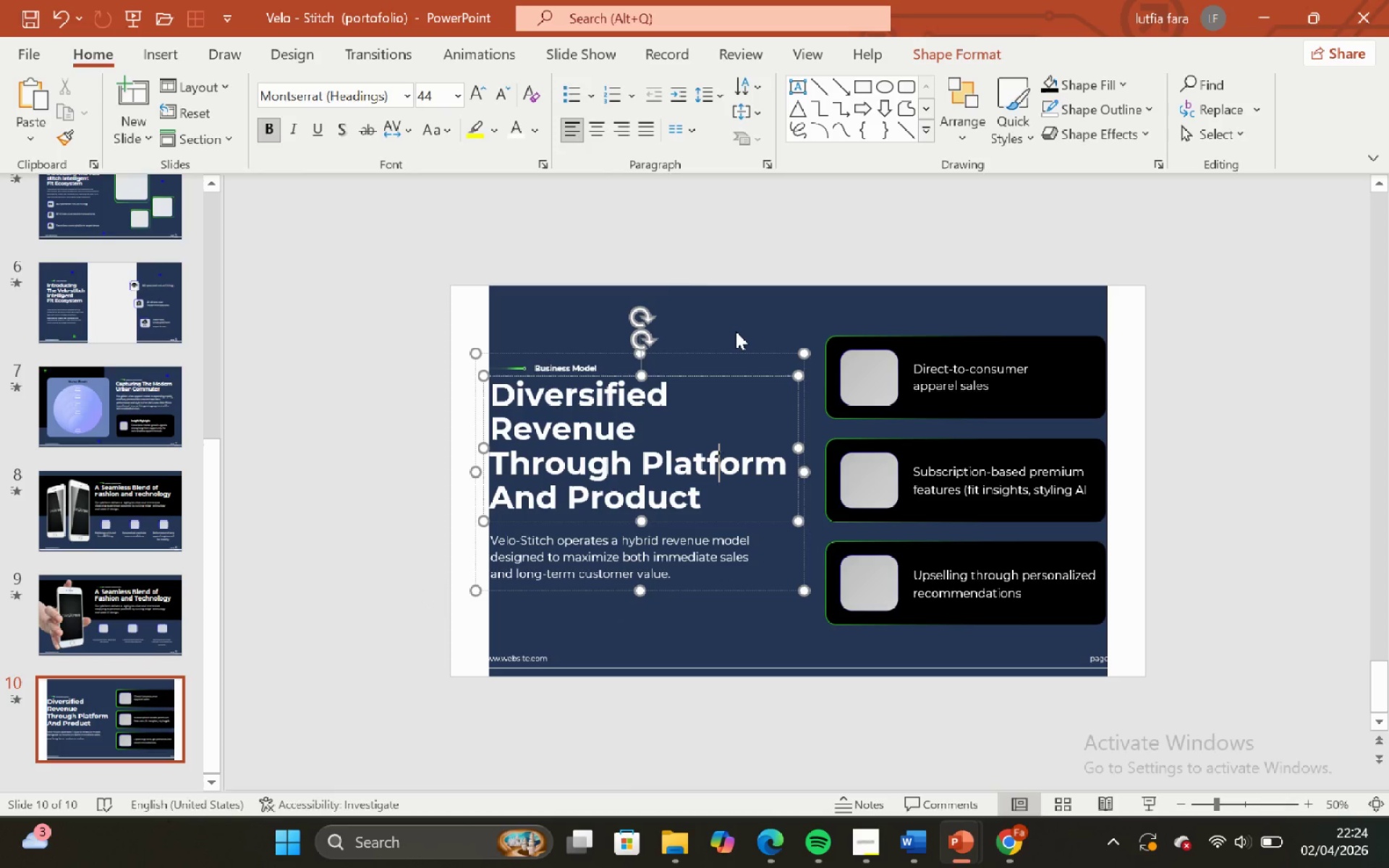 
left_click([736, 331])
 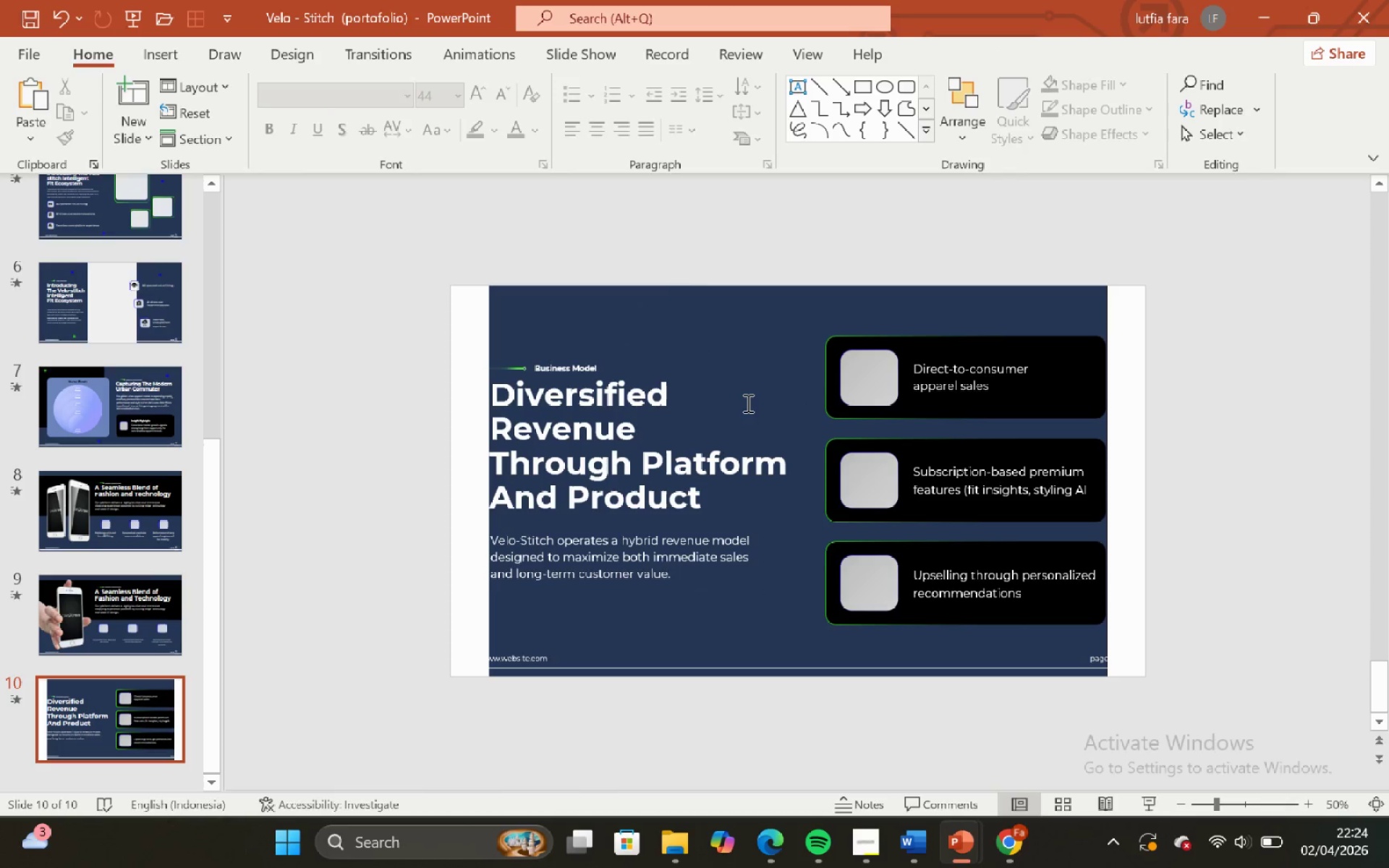 
left_click([747, 403])
 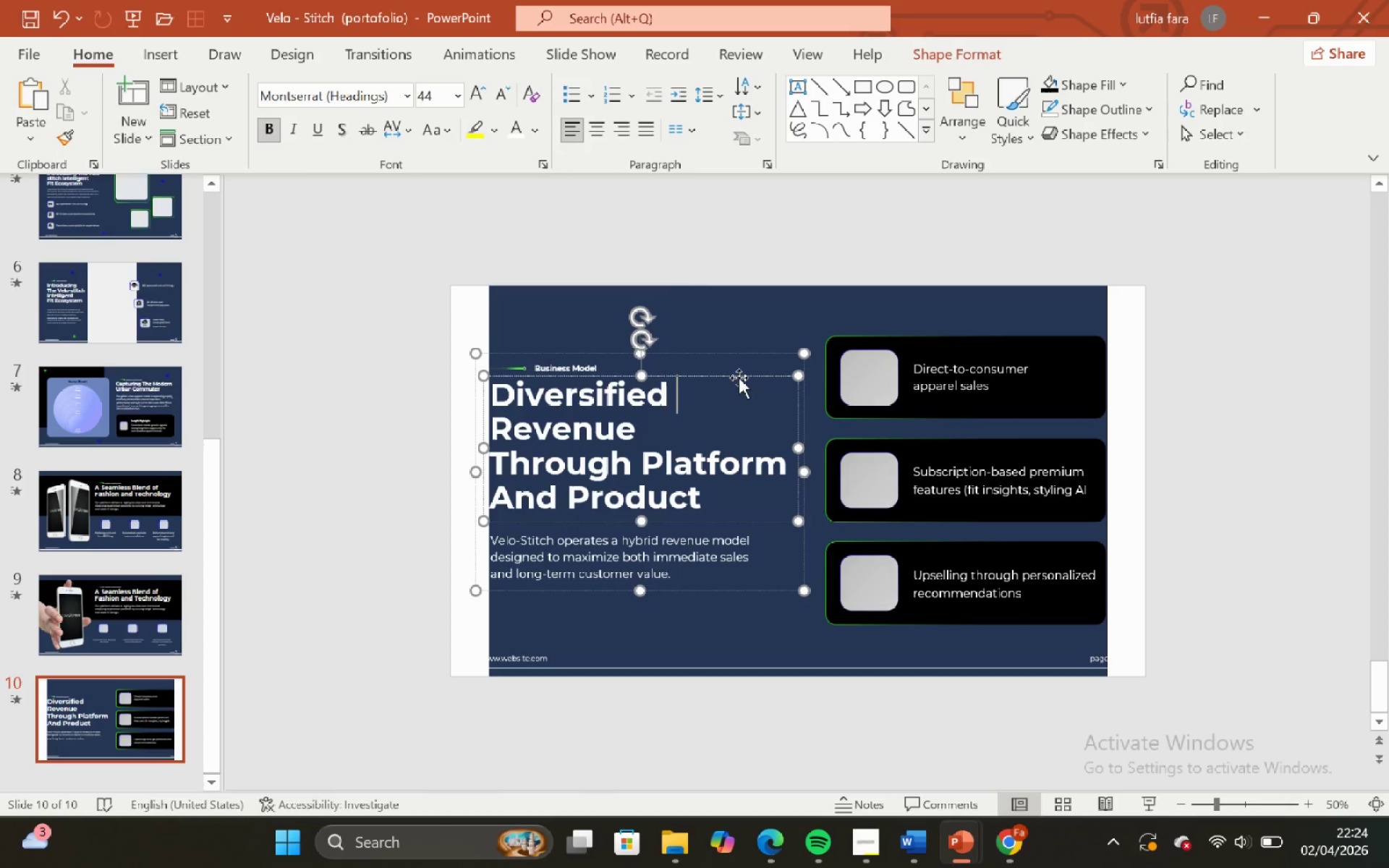 
left_click([739, 378])
 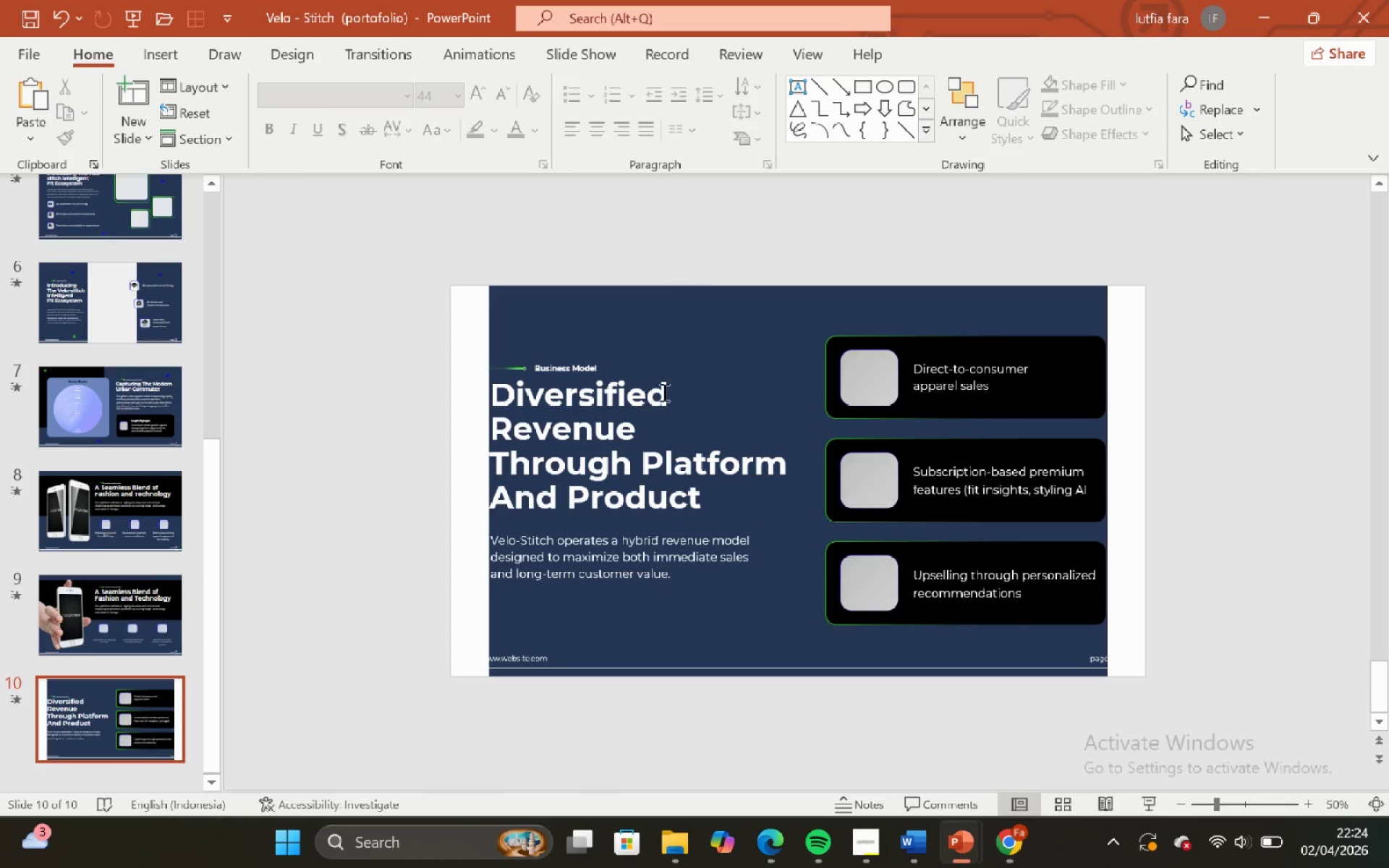 
left_click([656, 400])
 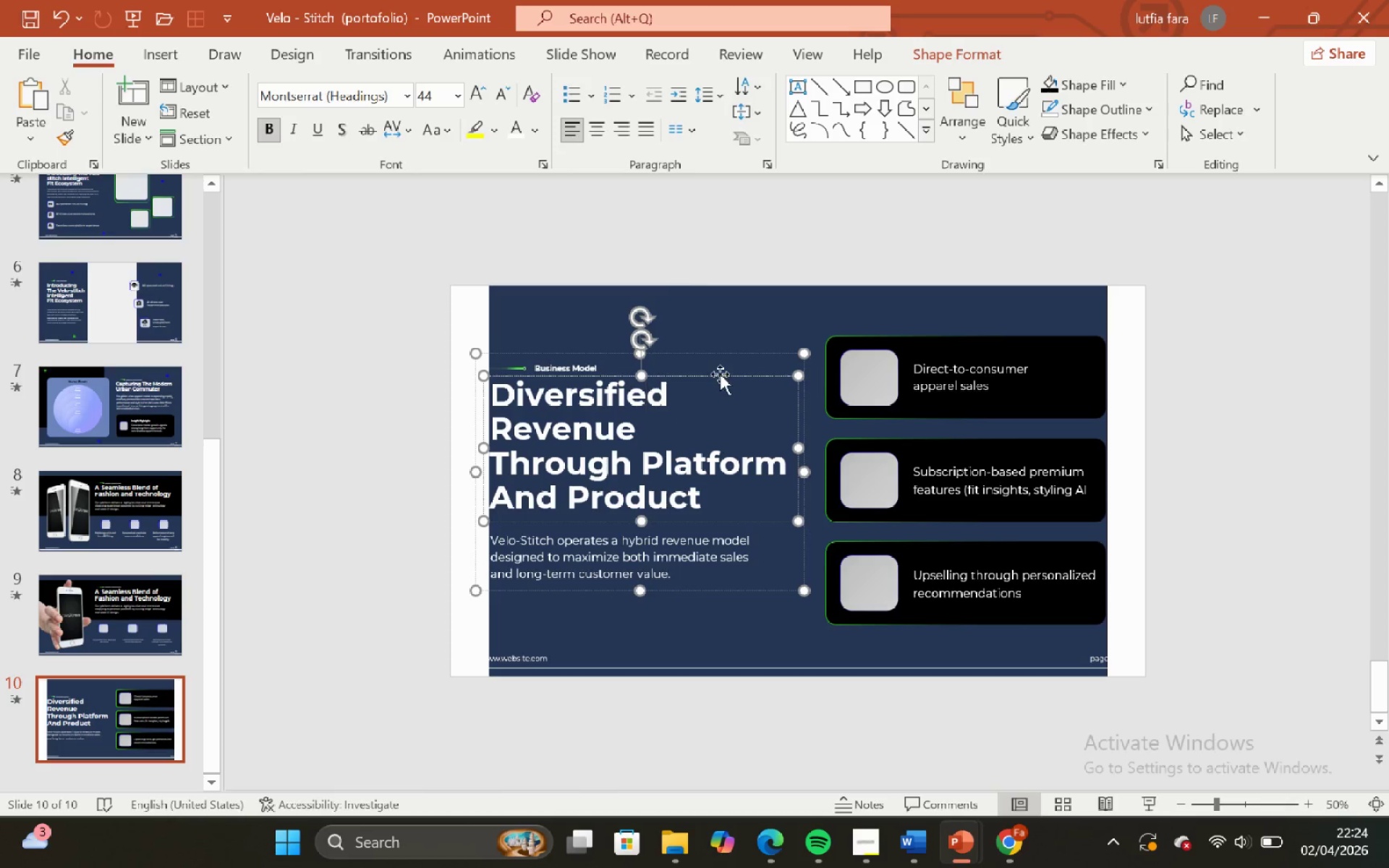 
left_click([720, 374])
 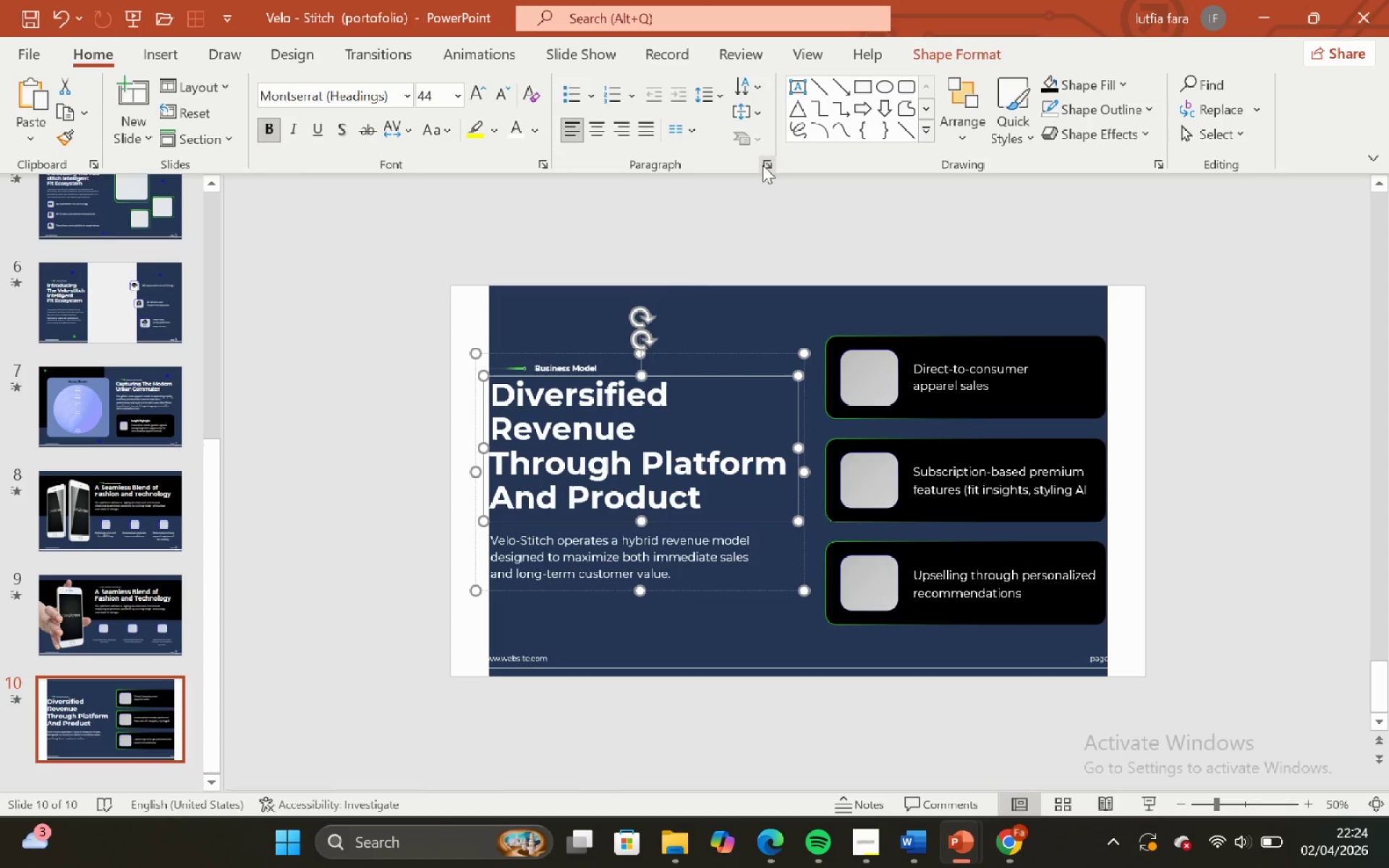 
left_click([763, 163])
 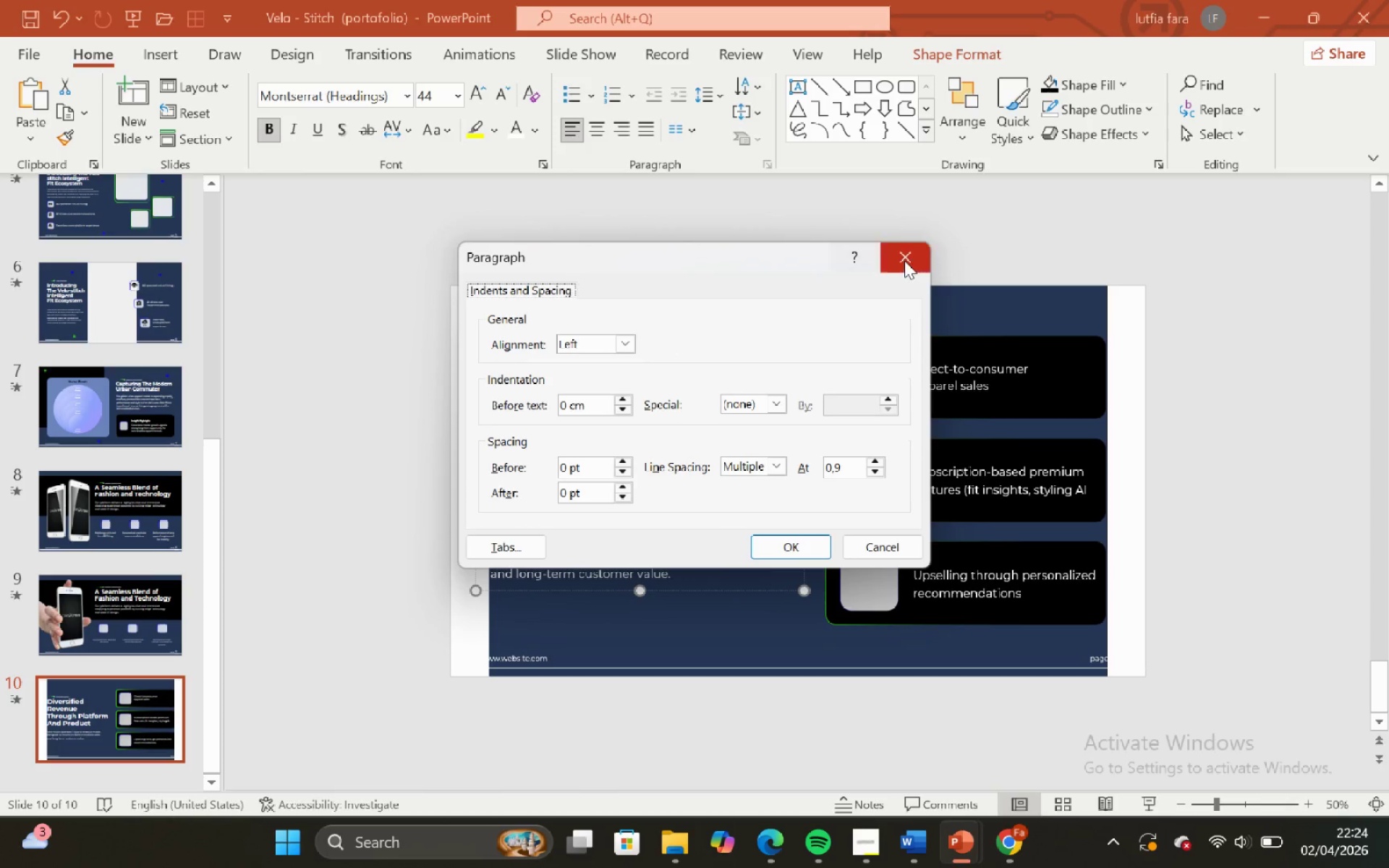 
left_click([905, 260])
 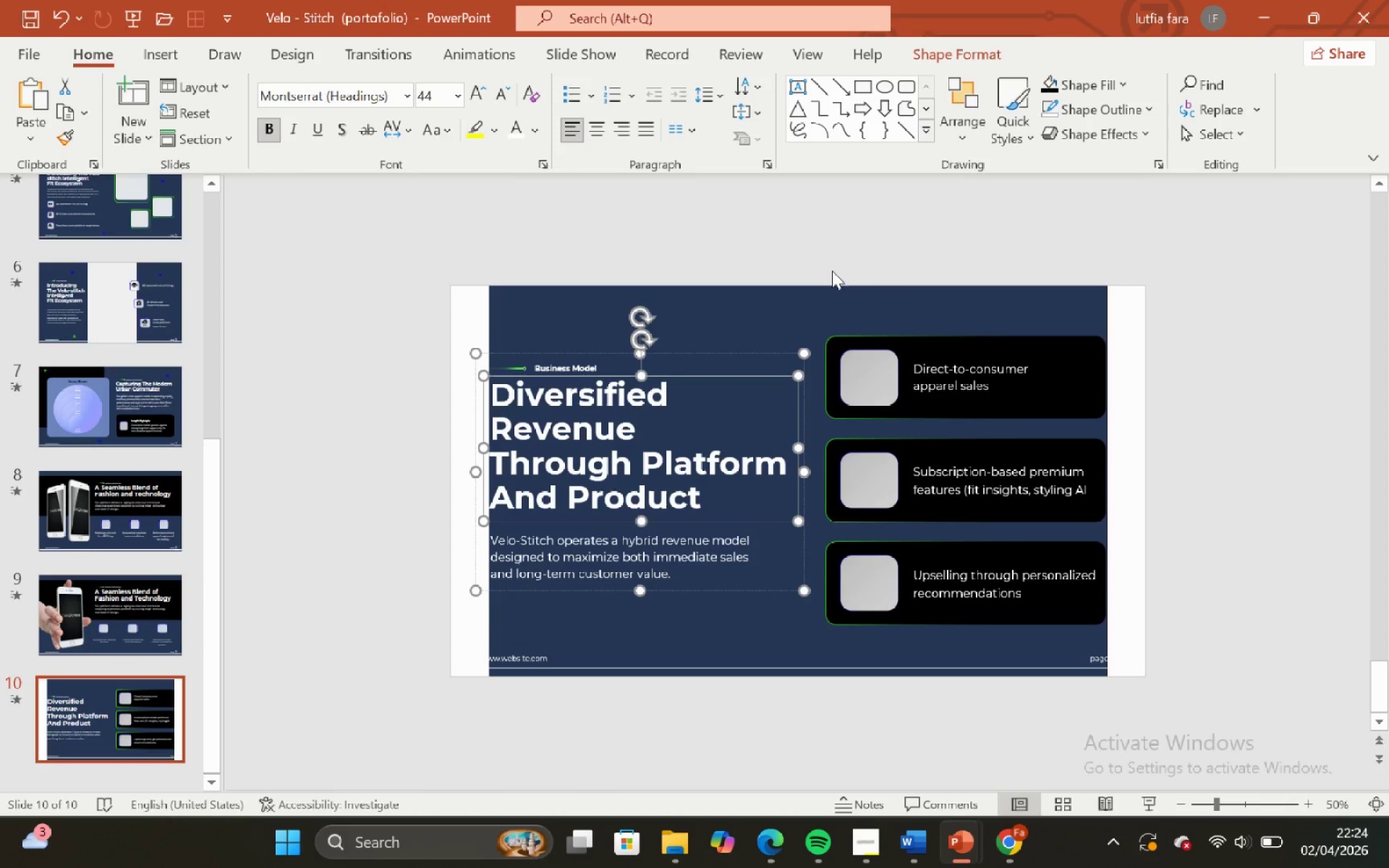 
left_click([832, 271])
 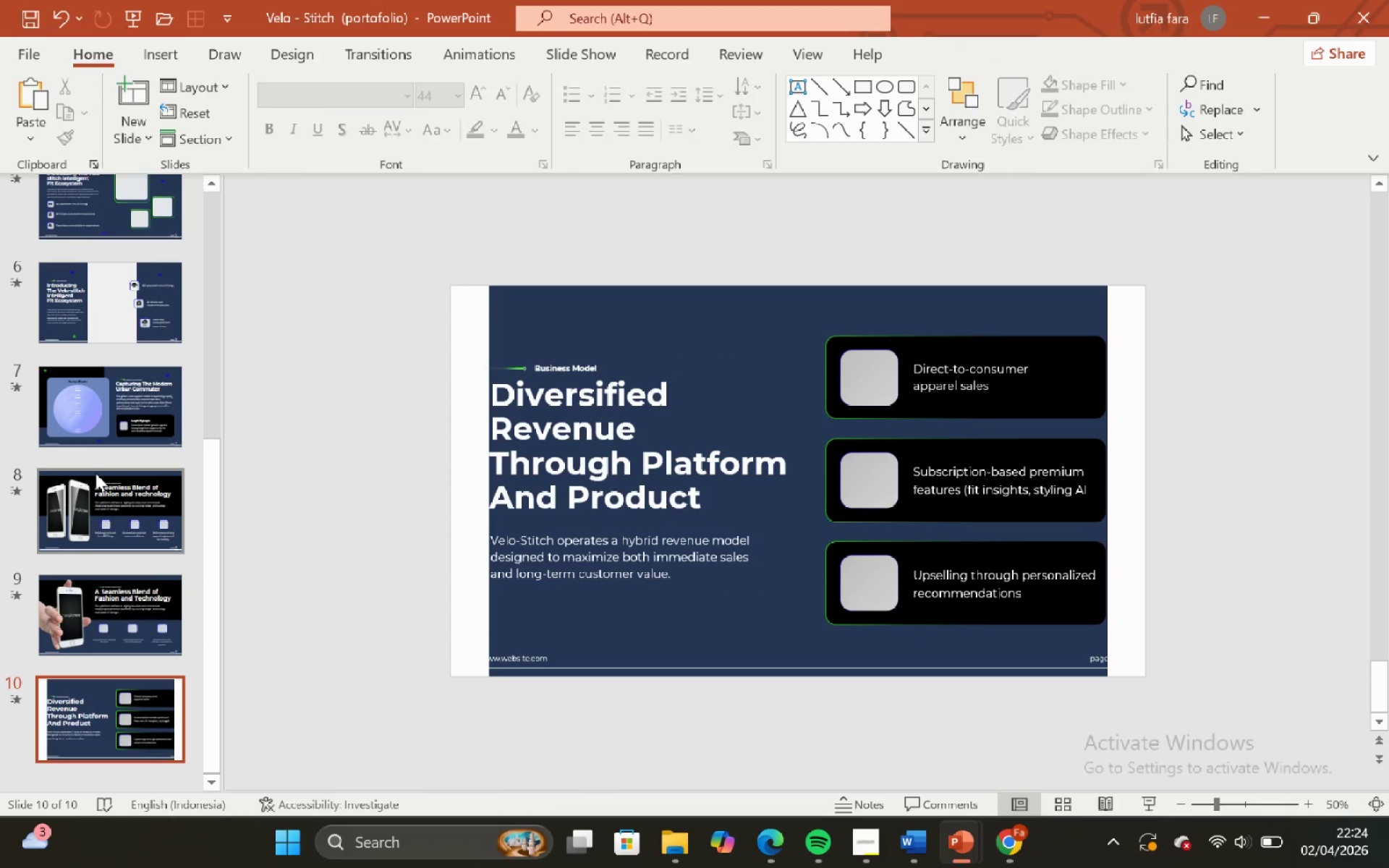 
scroll: coordinate [95, 475], scroll_direction: down, amount: 5.0
 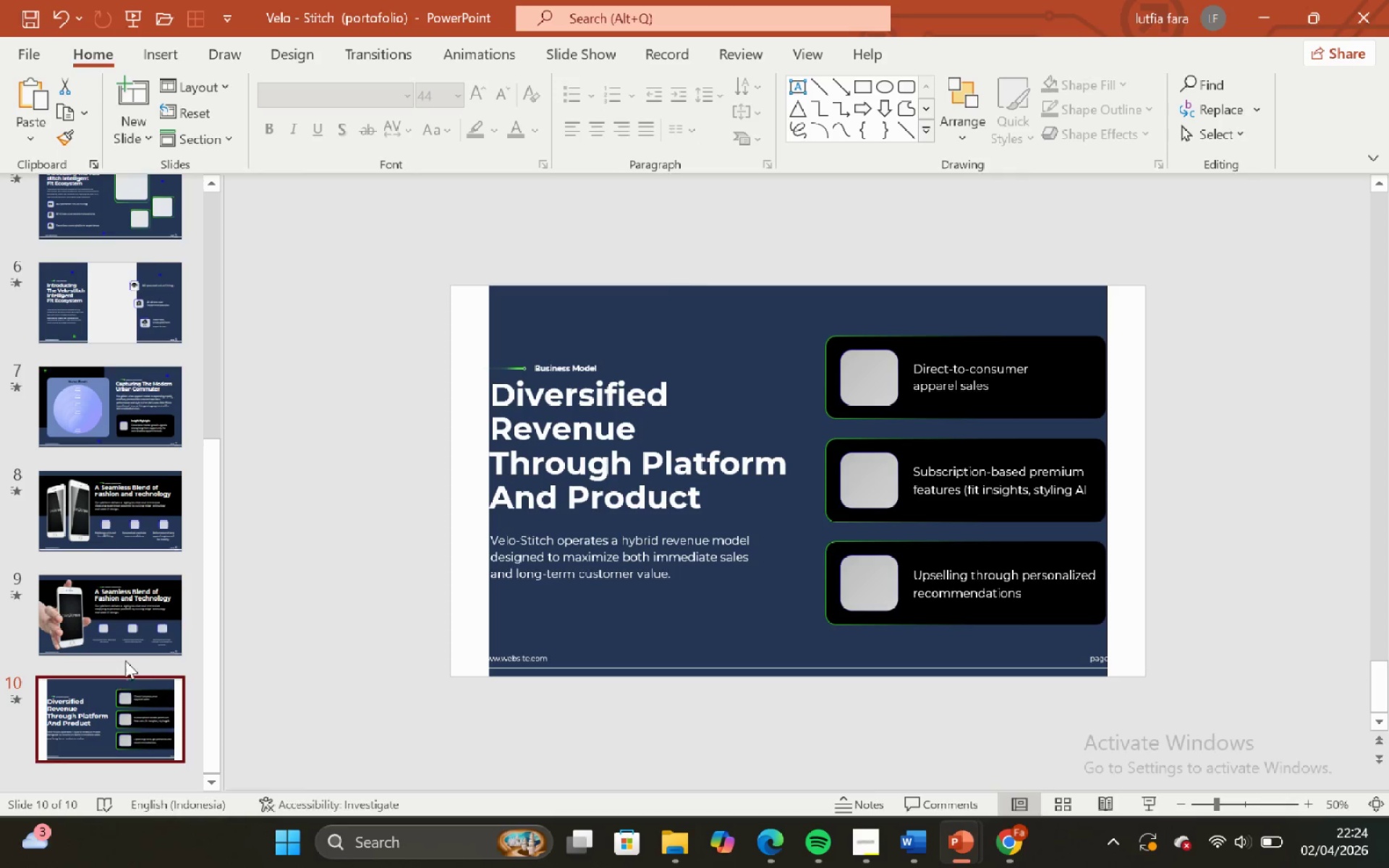 
left_click([613, 488])
 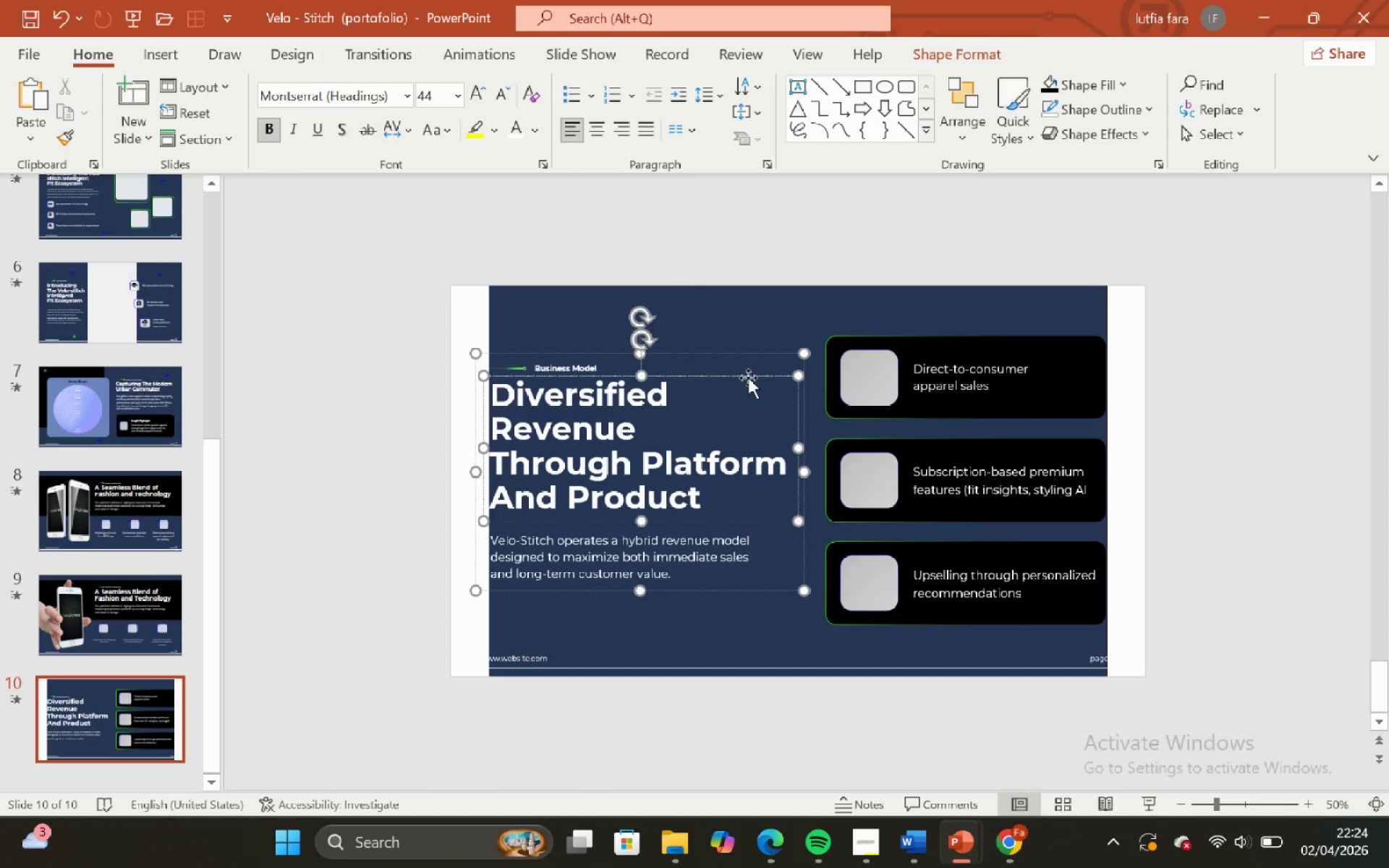 
left_click([748, 378])
 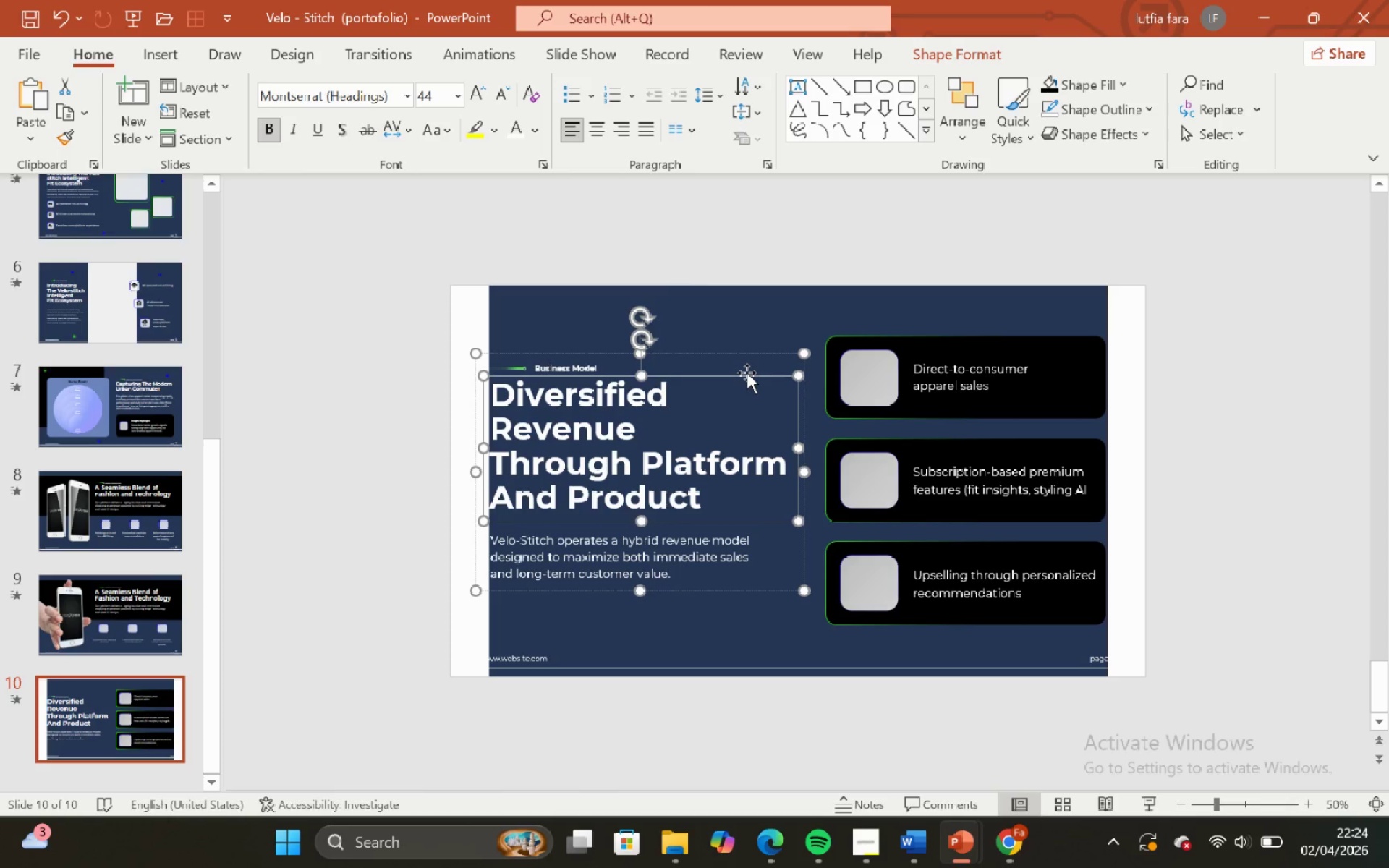 
wait(6.03)
 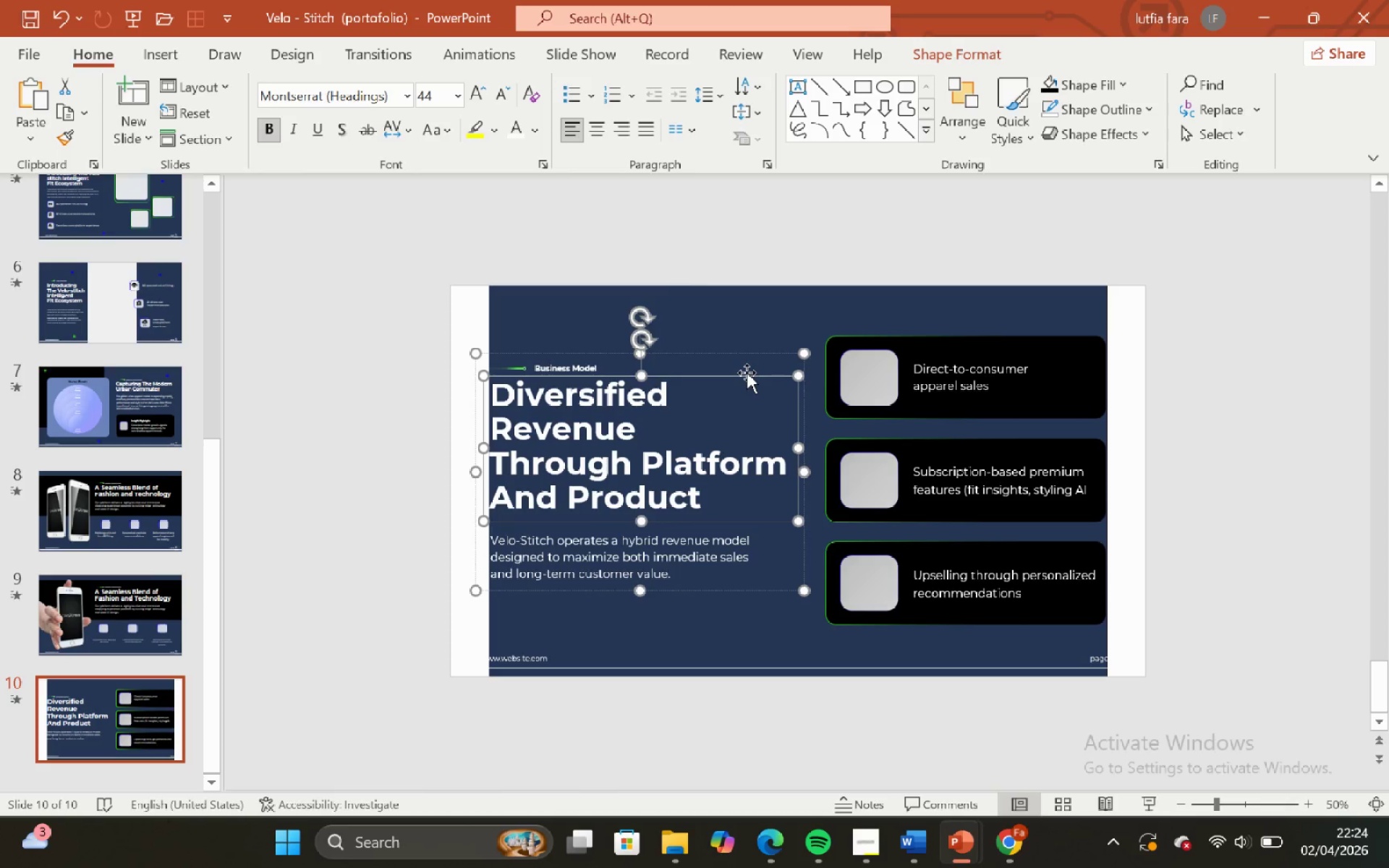 
left_click([715, 269])
 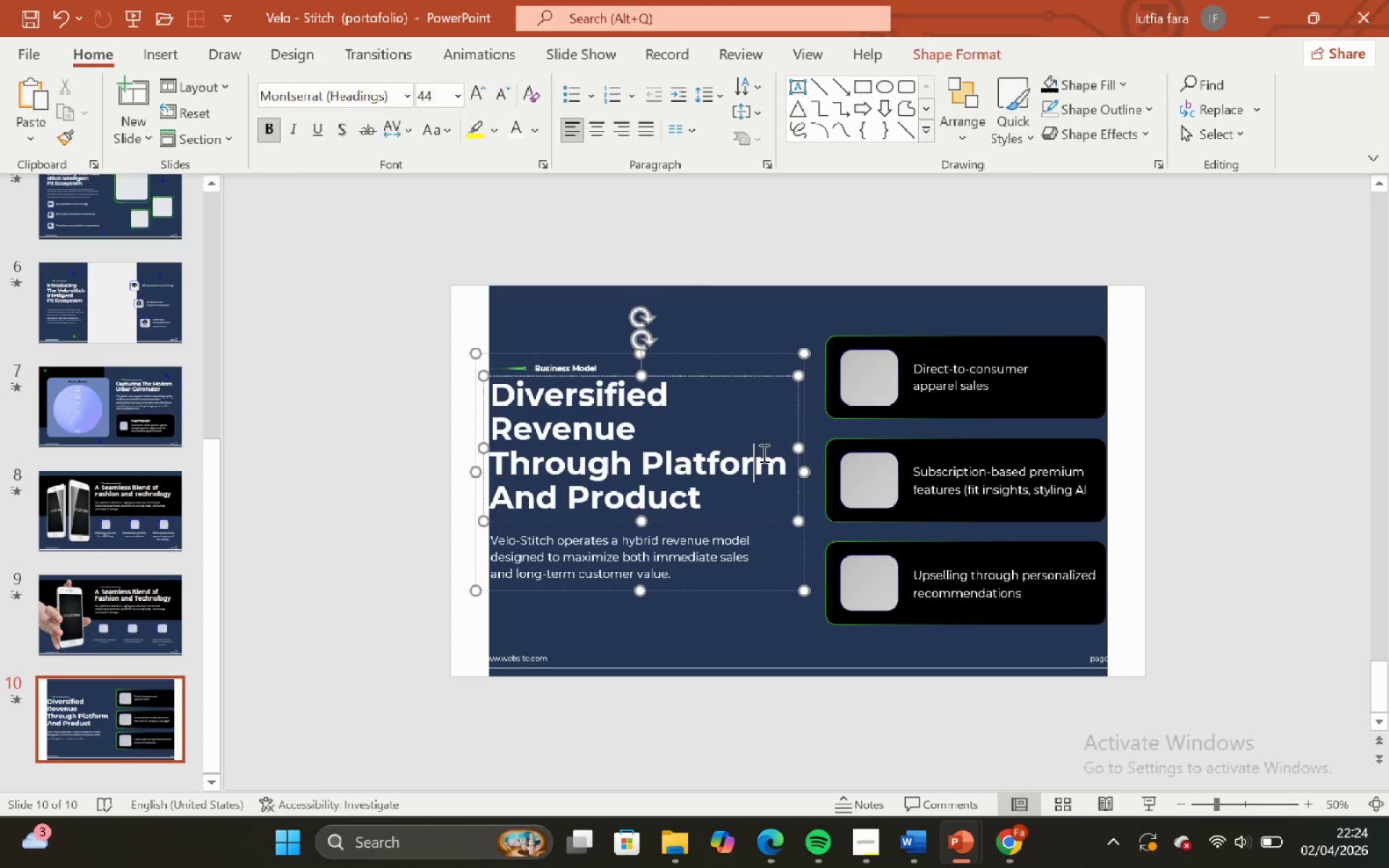 
left_click_drag(start_coordinate=[752, 332], to_coordinate=[748, 332])
 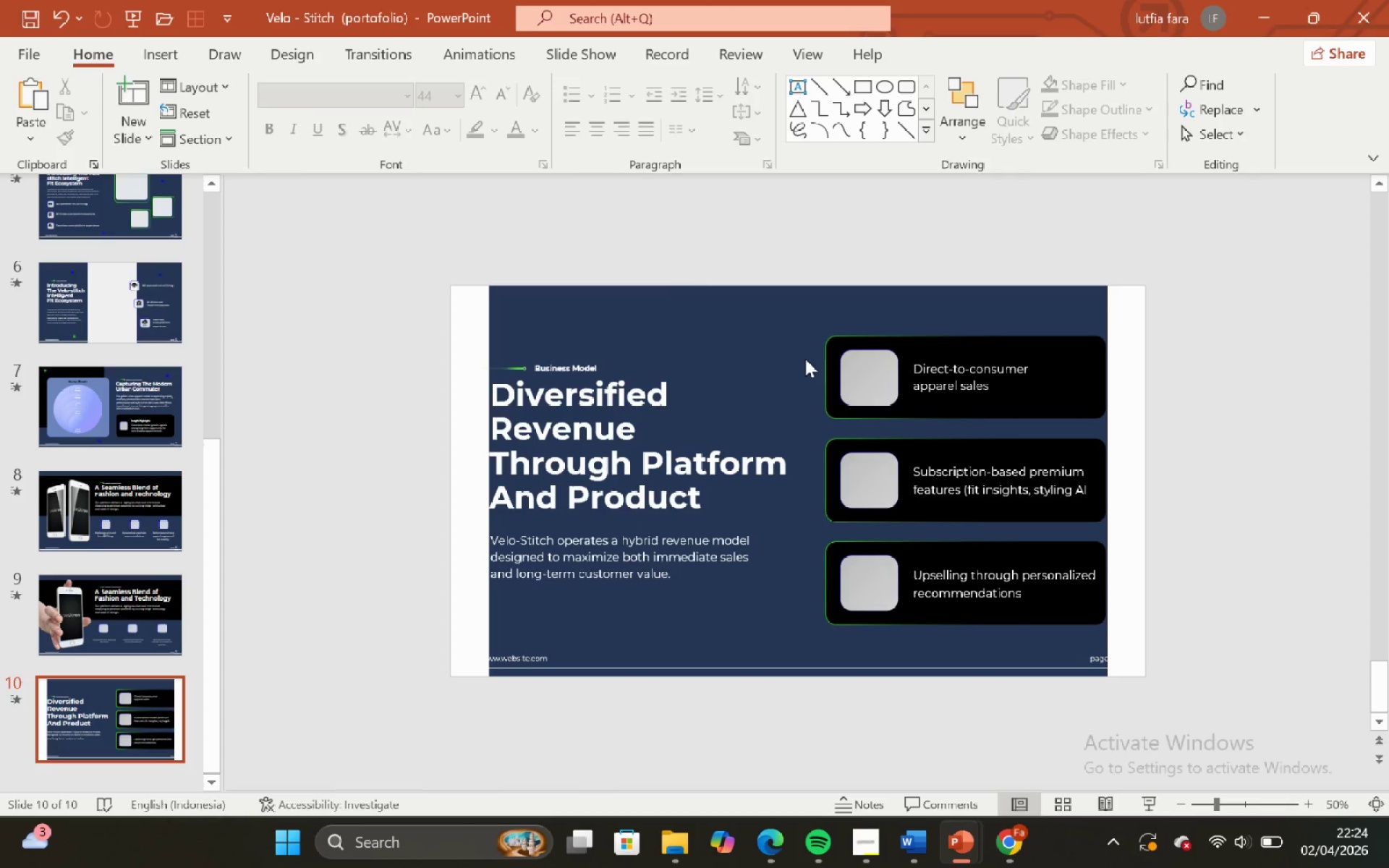 
left_click([601, 400])
 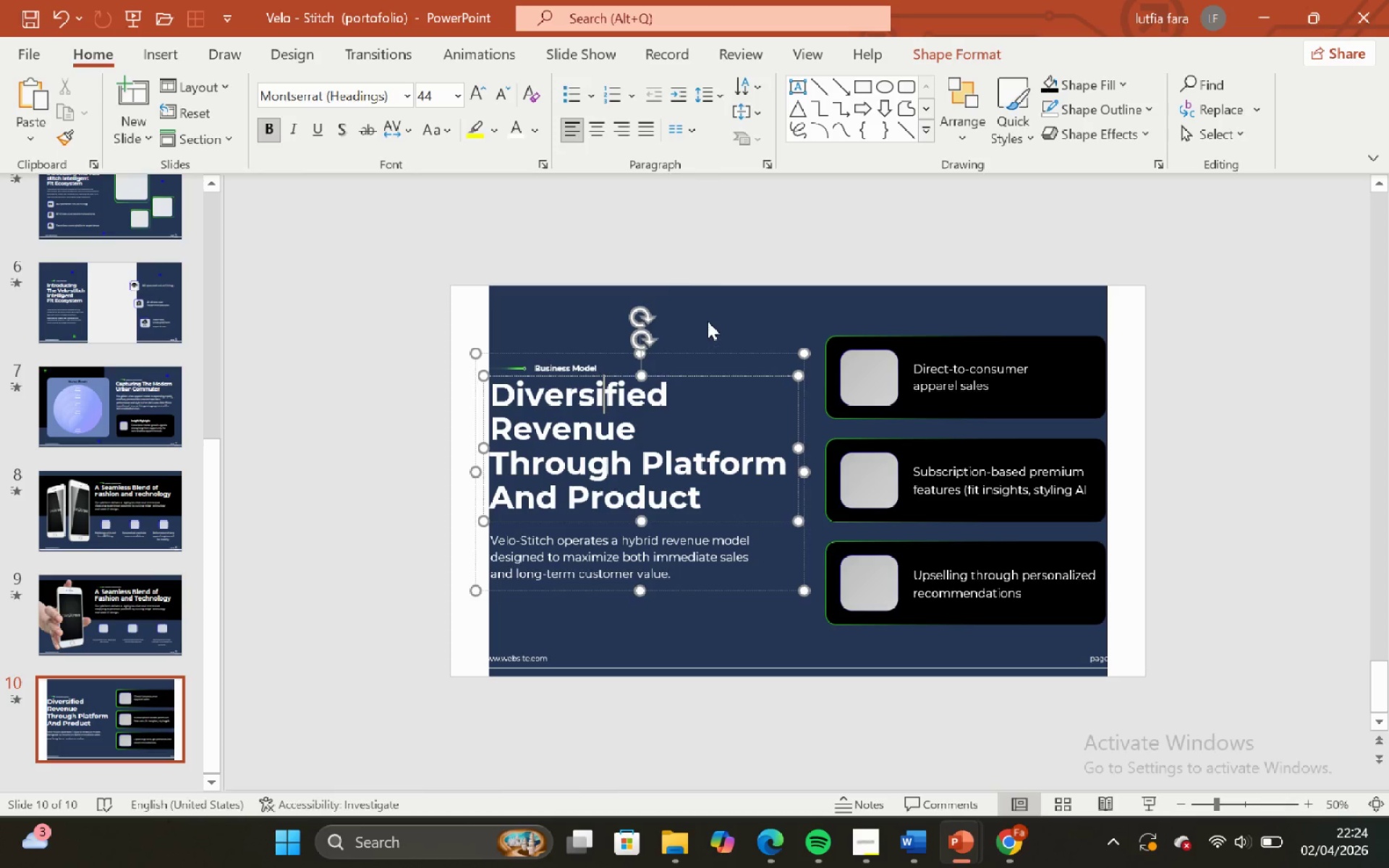 
left_click([708, 320])
 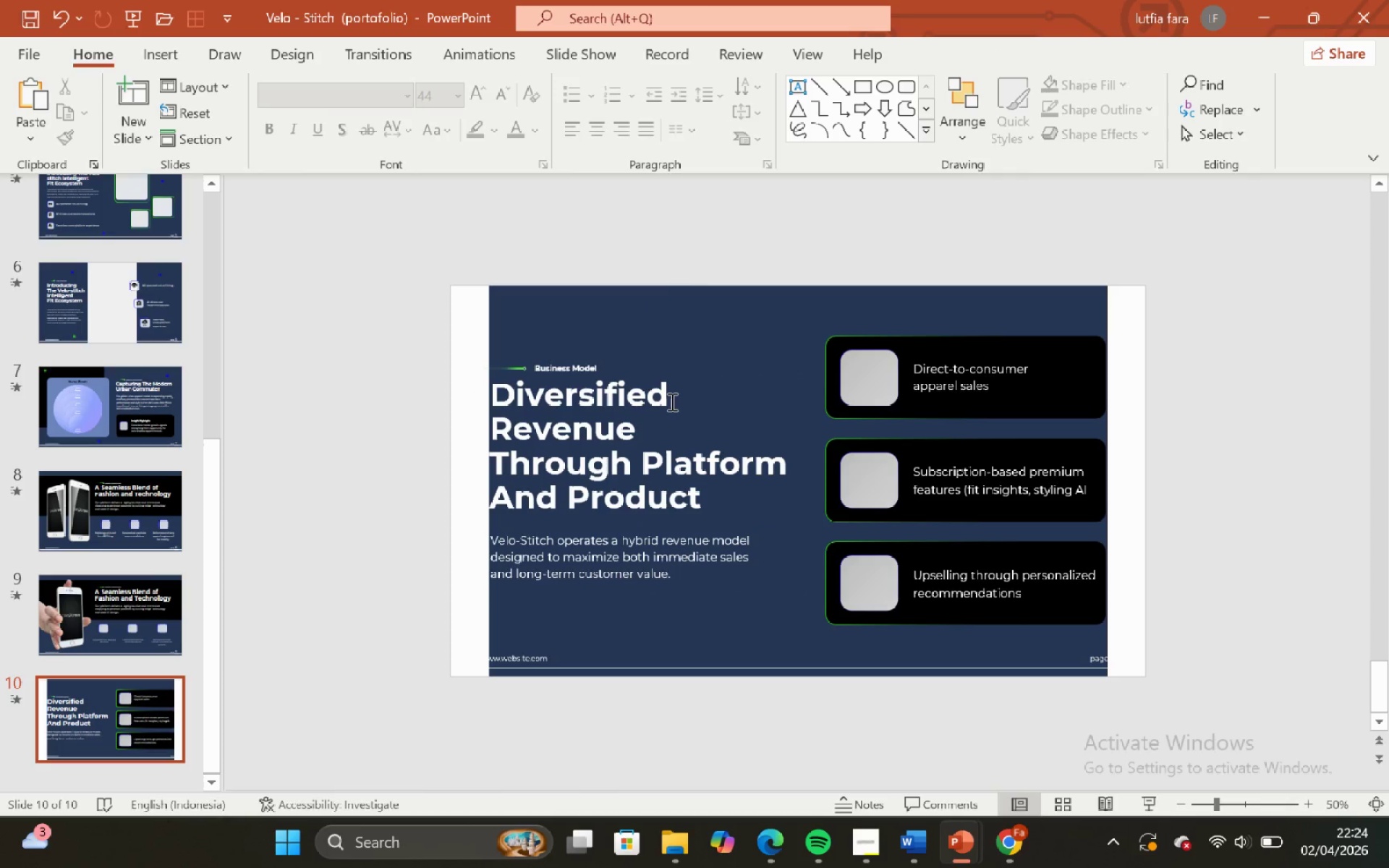 
left_click([671, 401])
 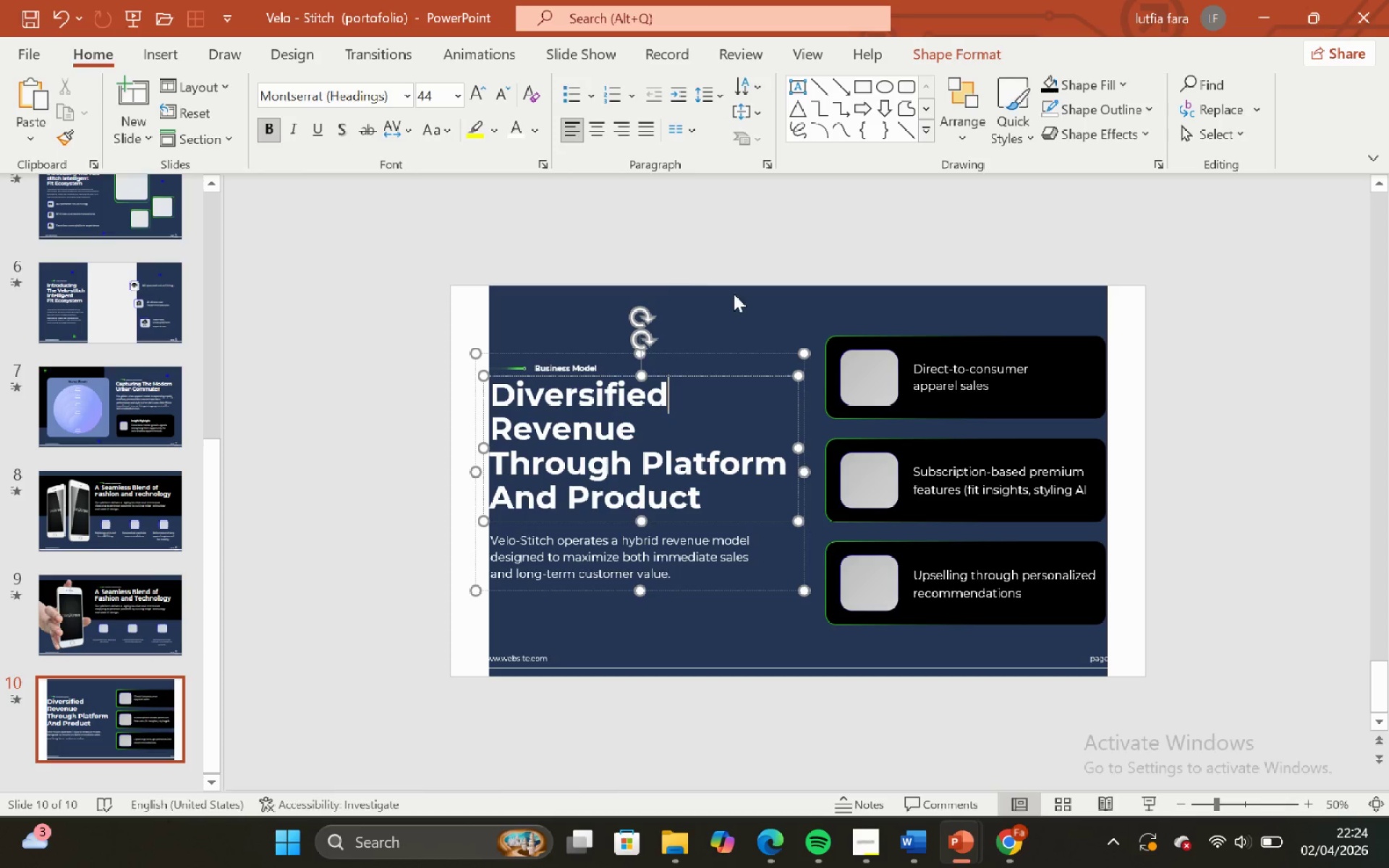 
left_click([734, 294])
 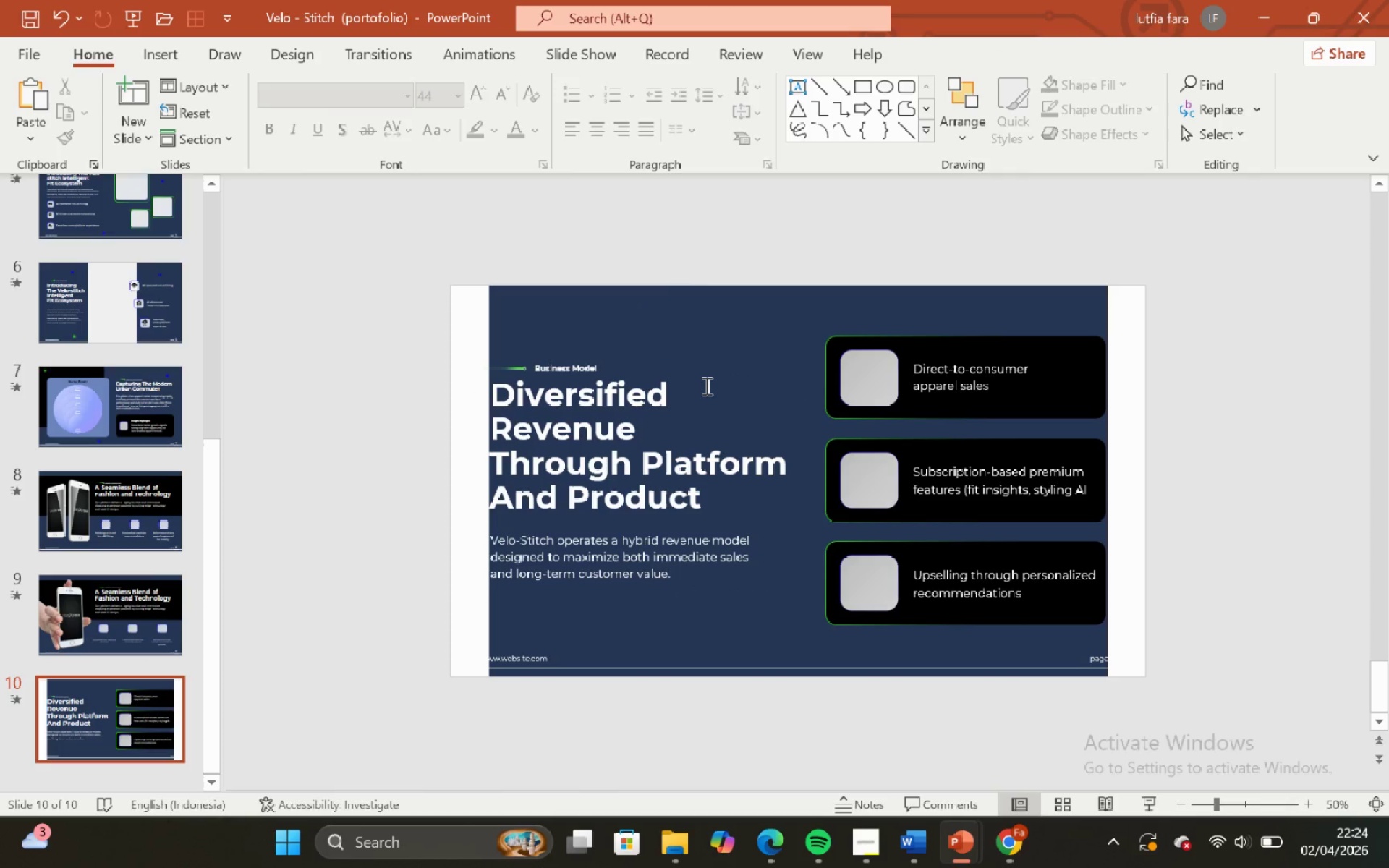 
left_click([705, 386])
 